 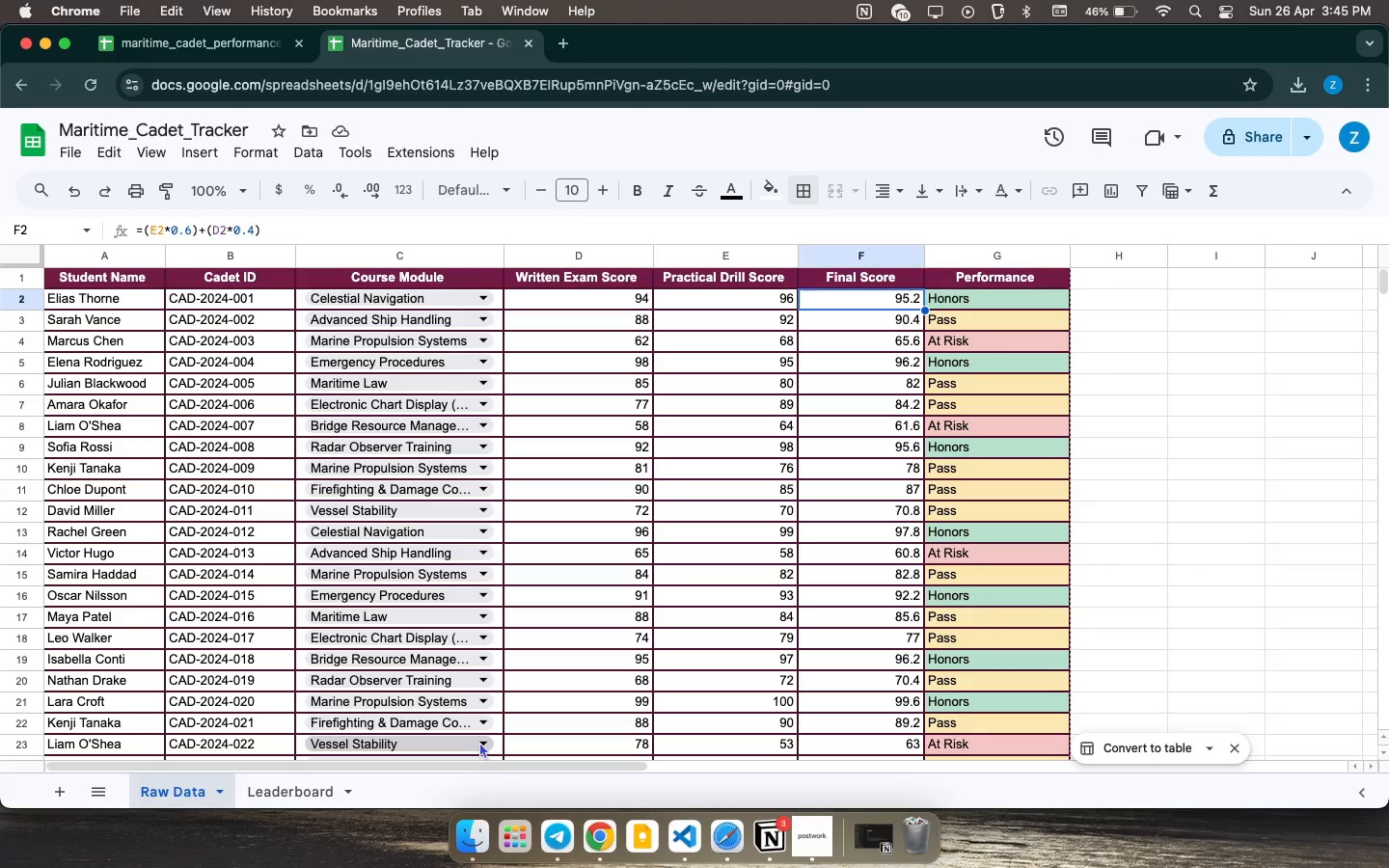 
left_click([264, 781])
 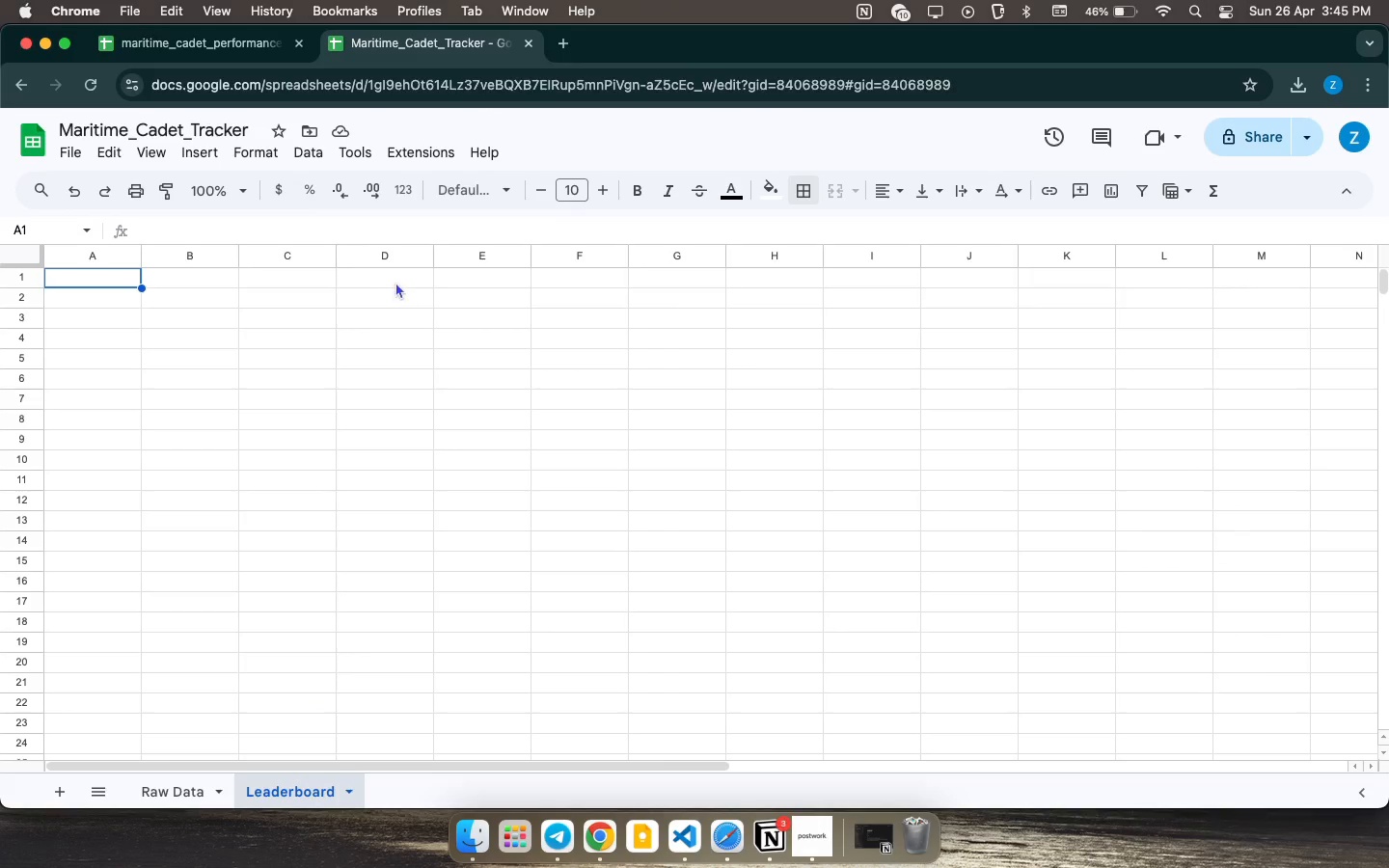 
left_click([403, 300])
 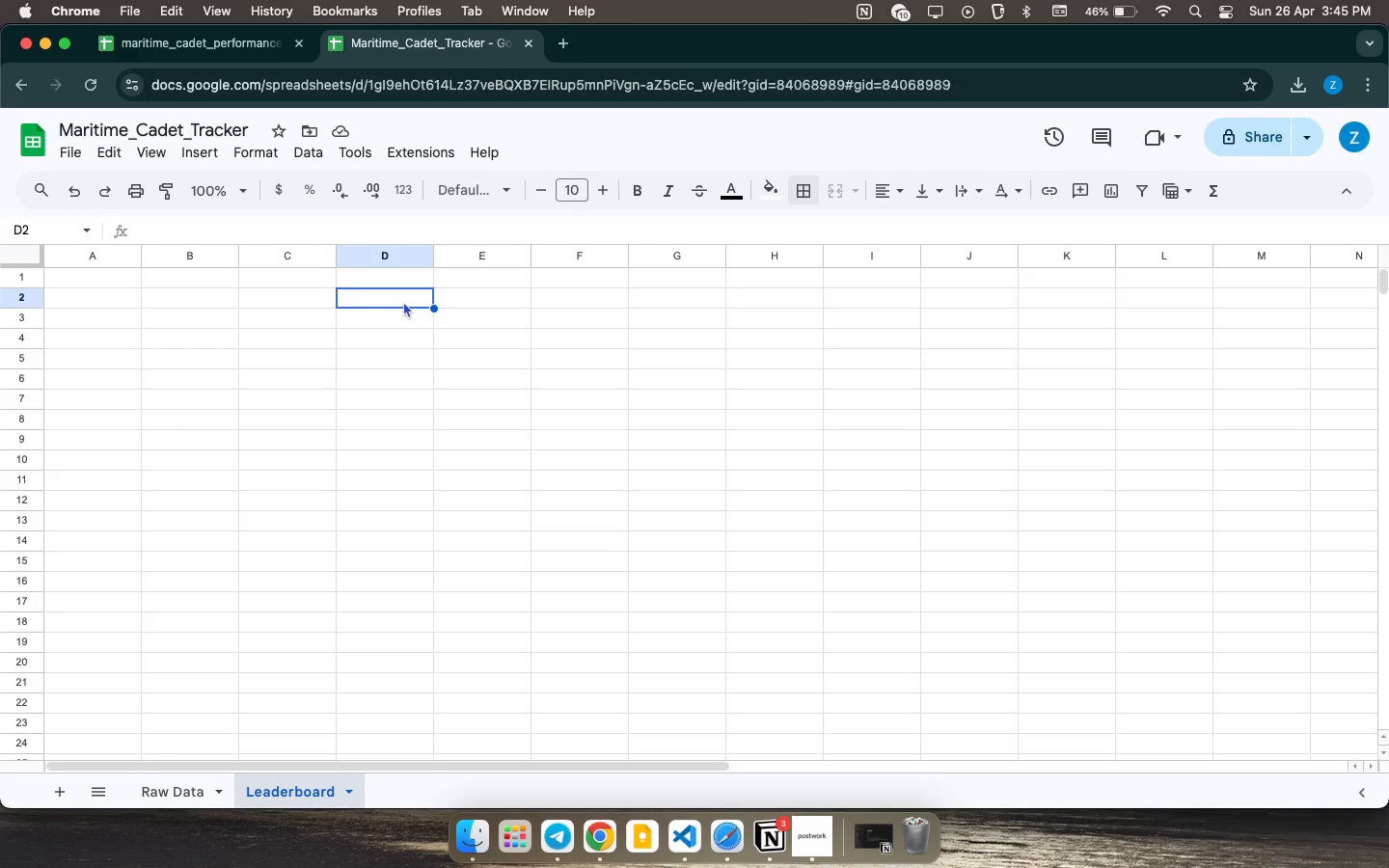 
key(Equal)
 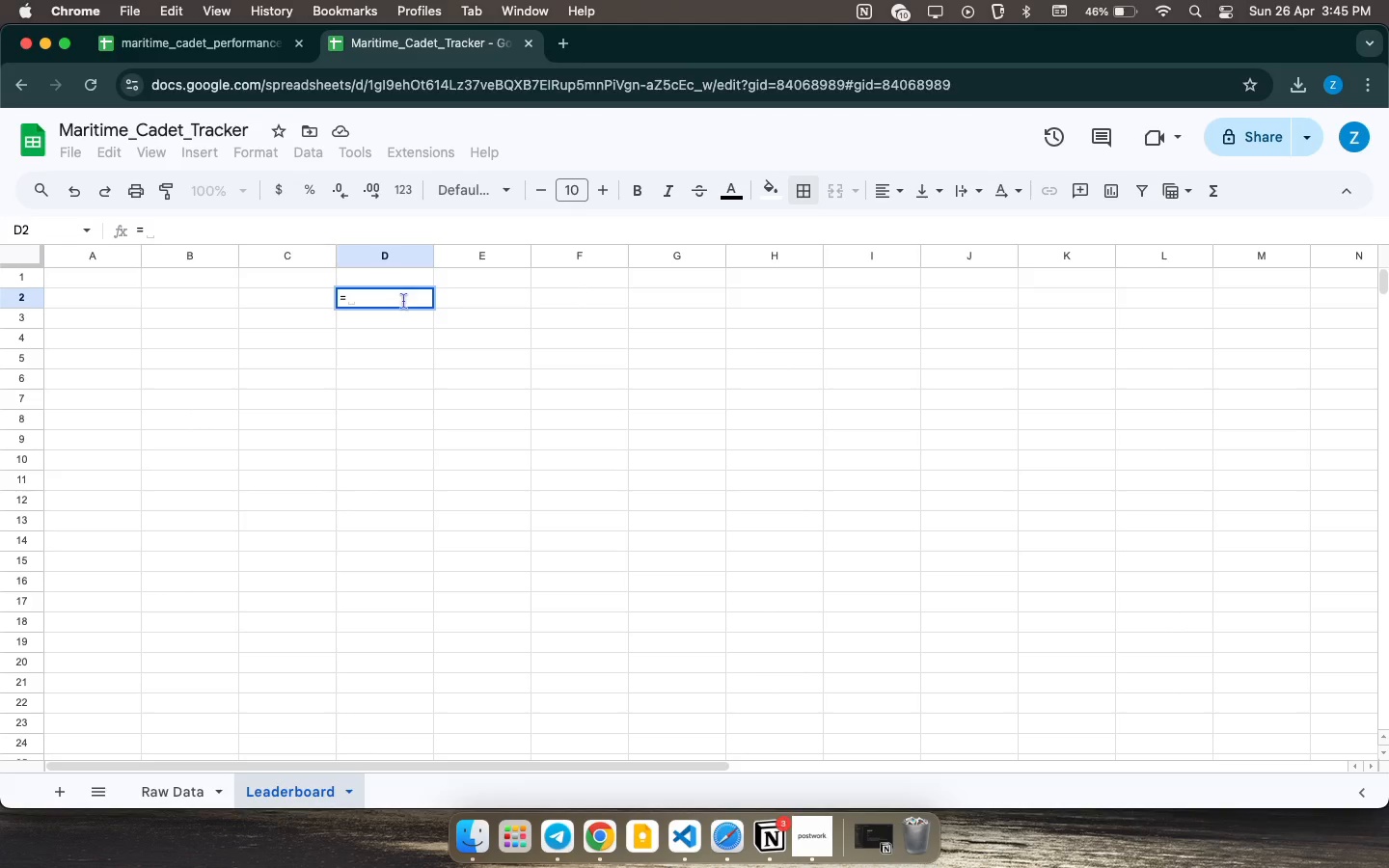 
key(Backspace)
 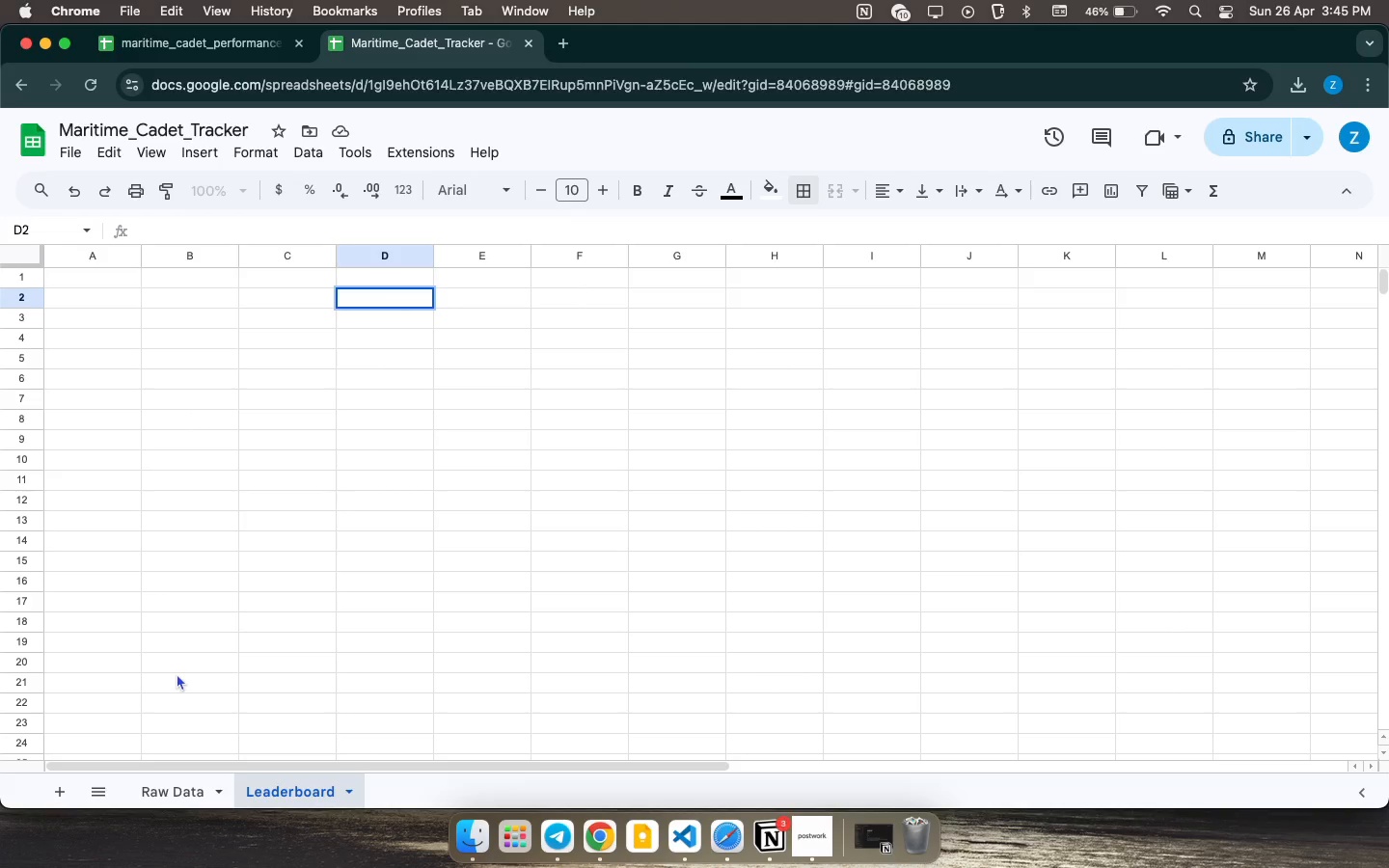 
type(=sort)
 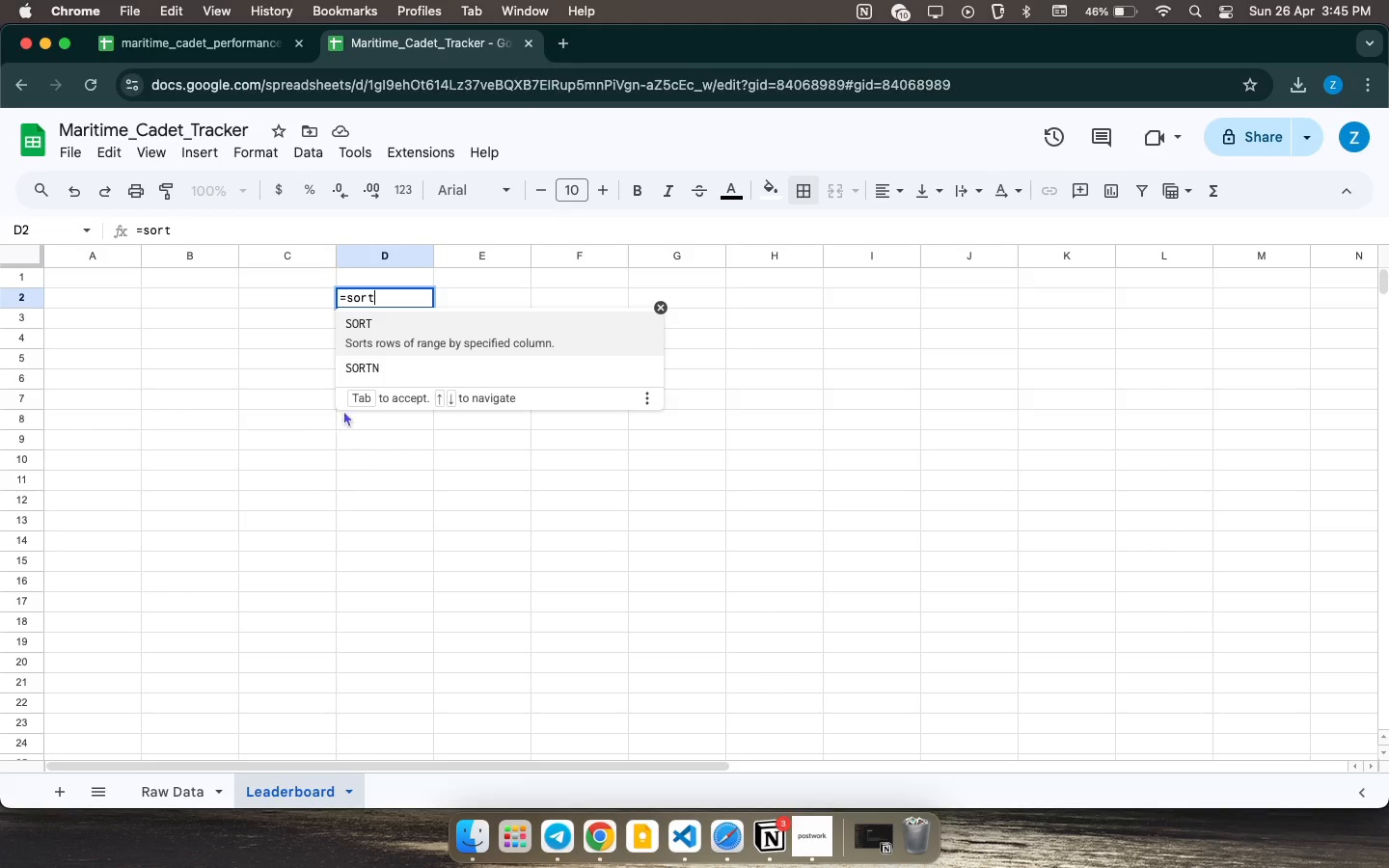 
left_click([395, 327])
 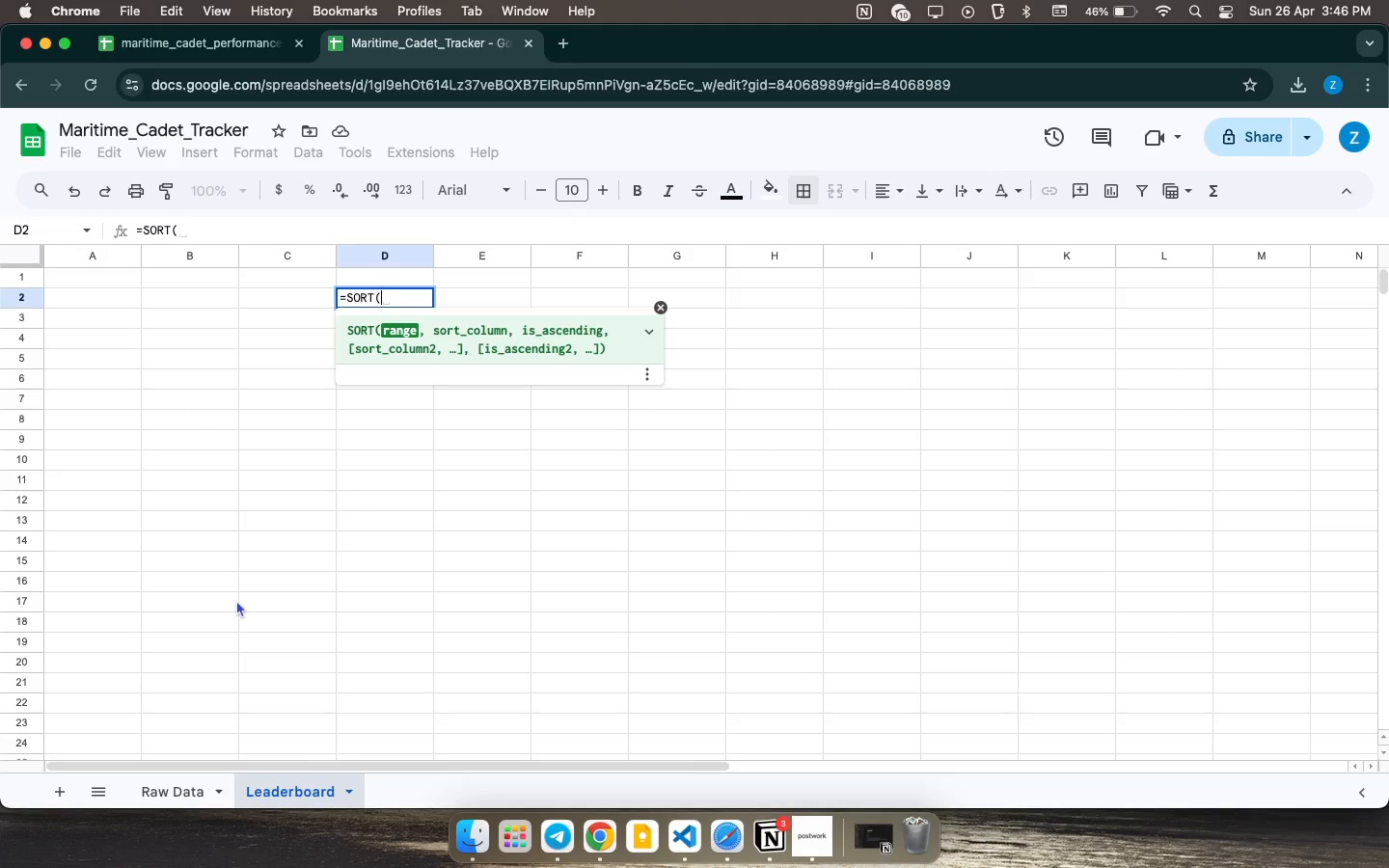 
left_click([169, 789])
 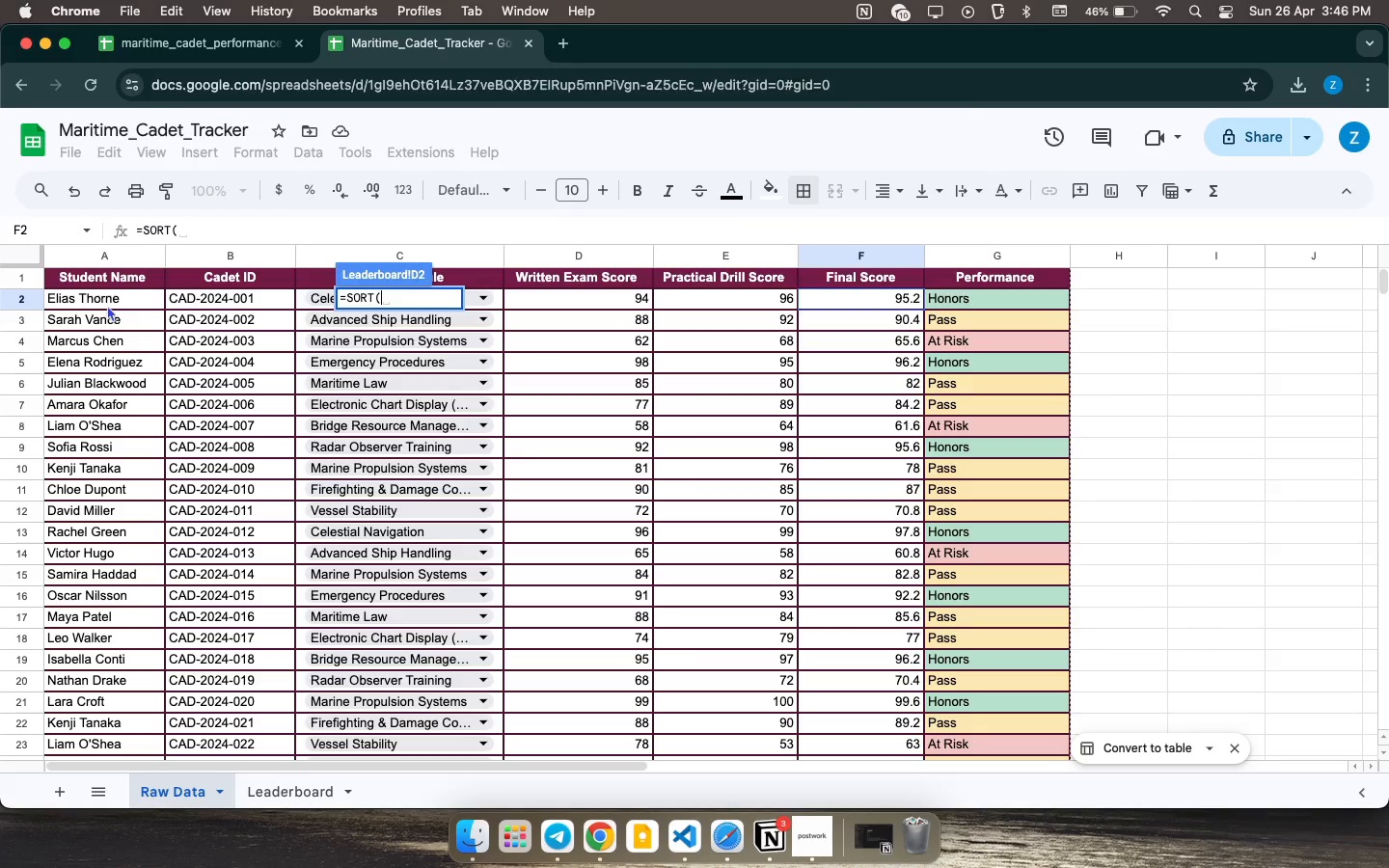 
wait(5.94)
 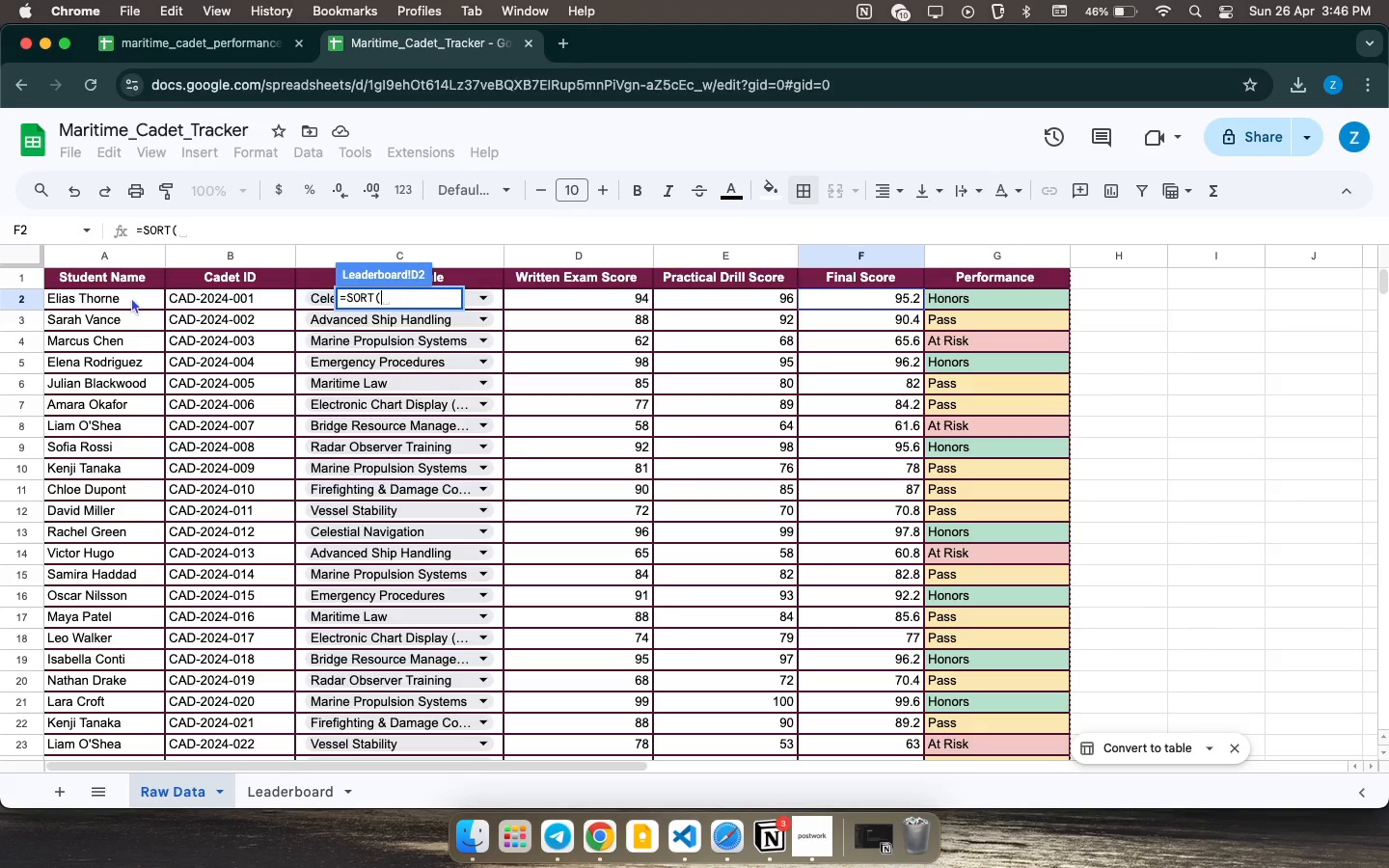 
left_click_drag(start_coordinate=[91, 300], to_coordinate=[916, 298])
 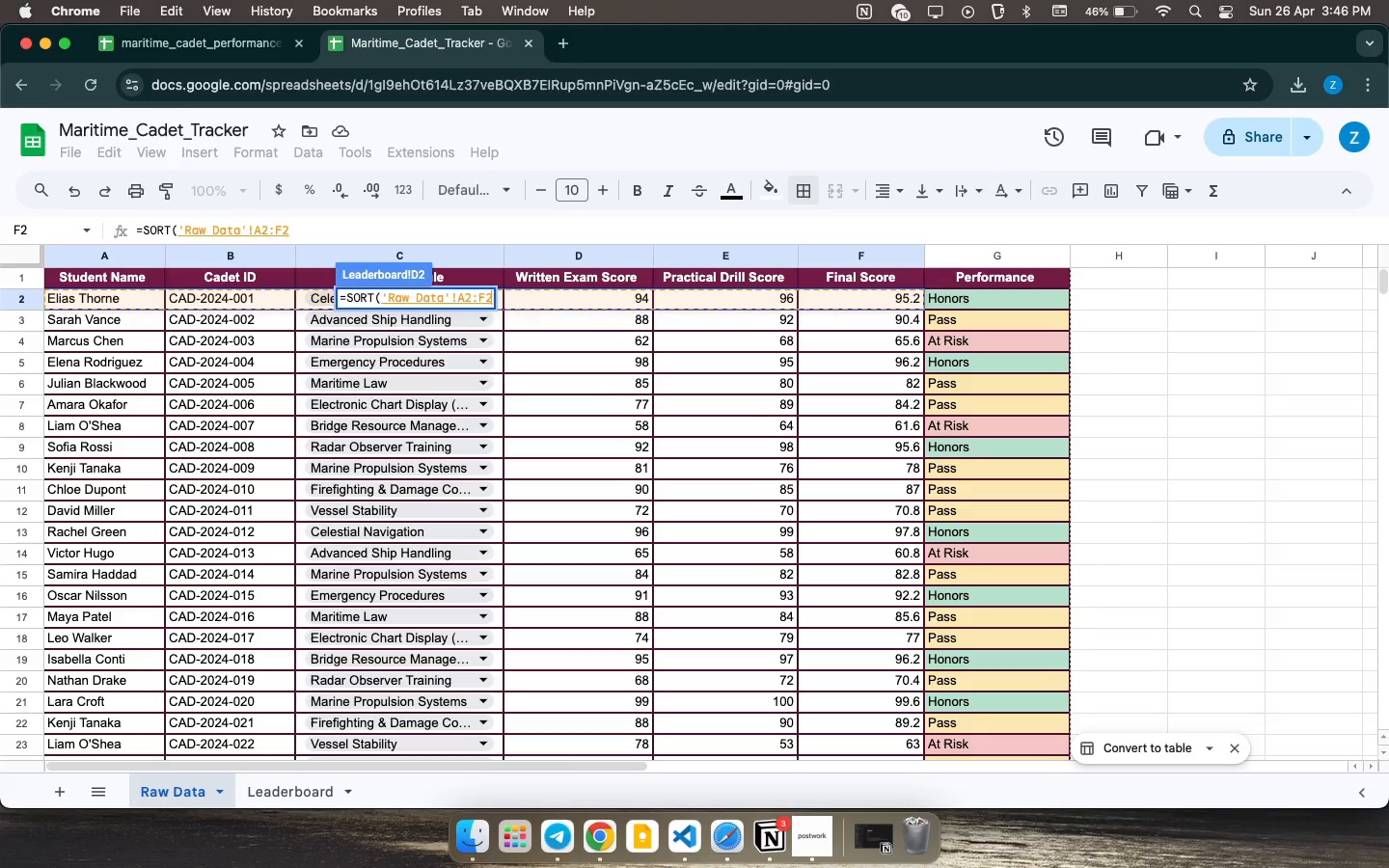 
type(,6,fal)
 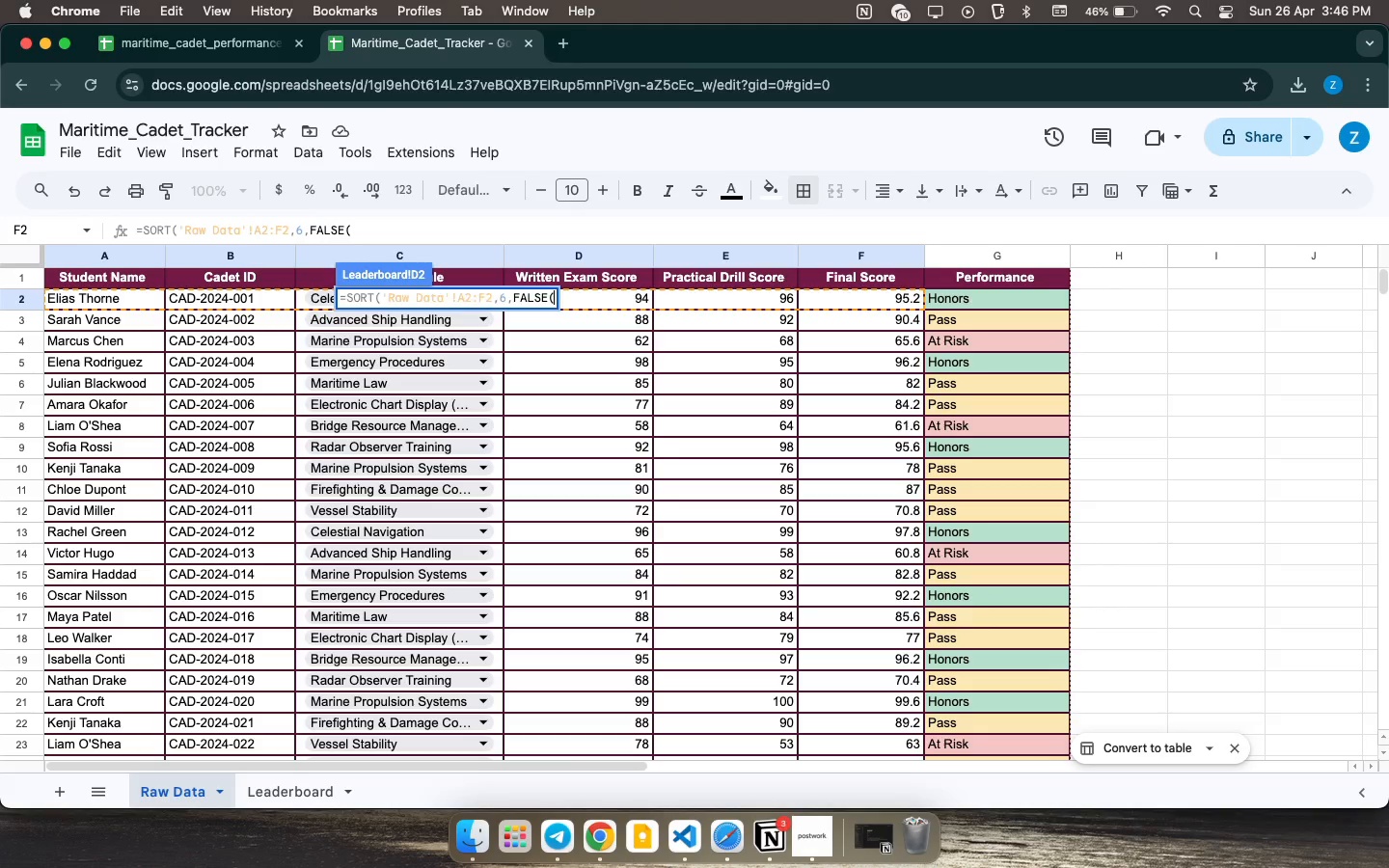 
key(Enter)
 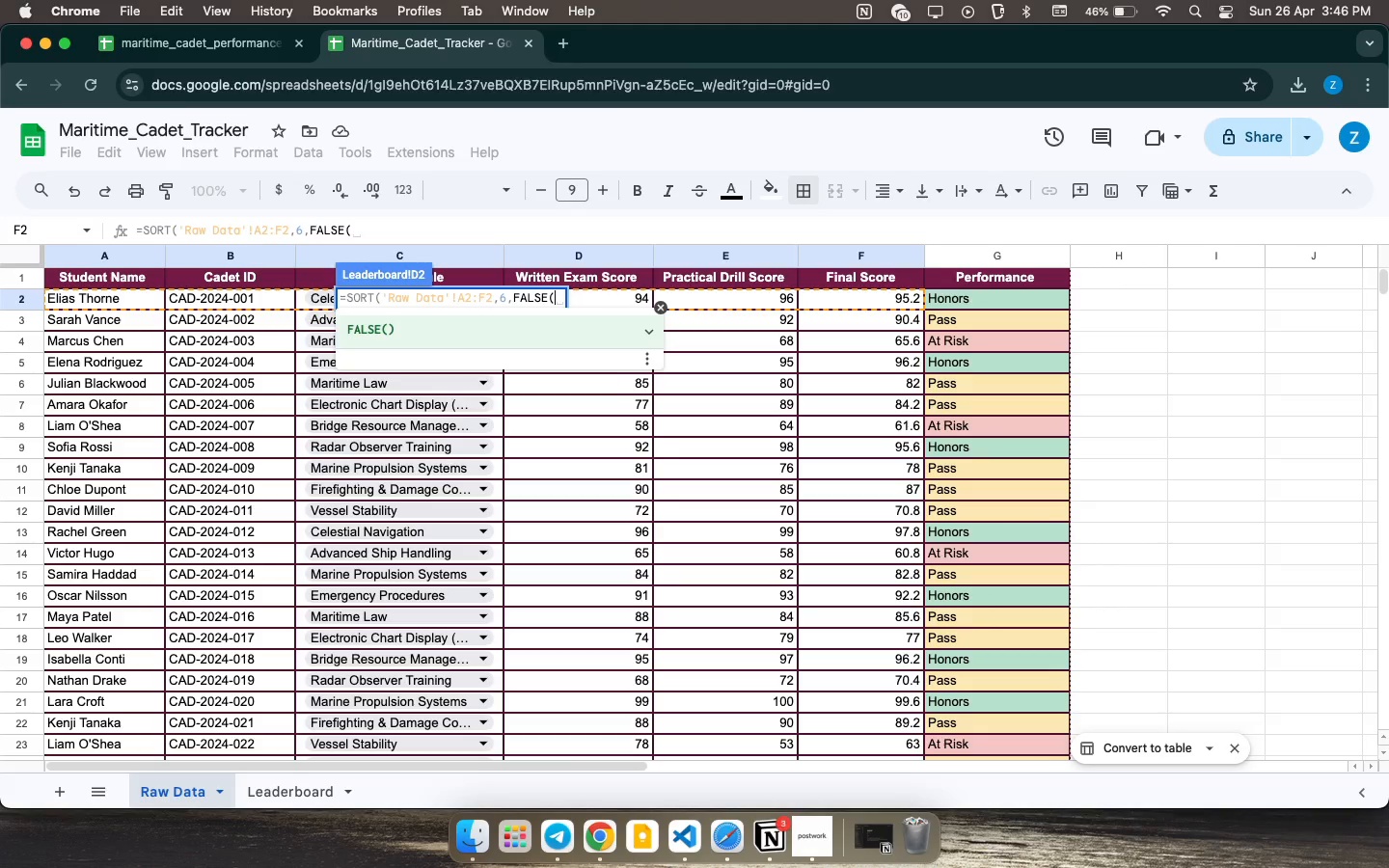 
key(Backspace)
 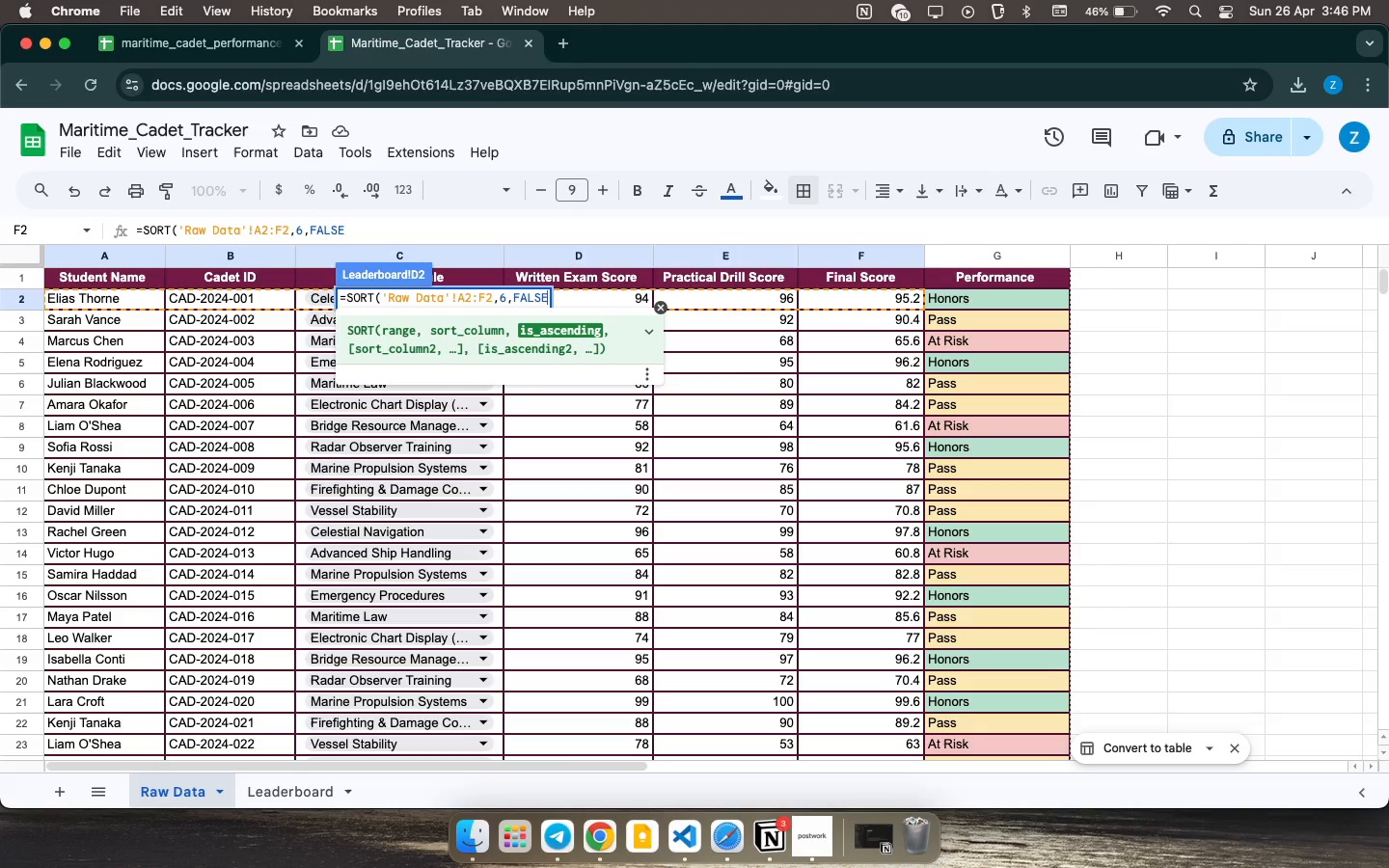 
key(Shift+ShiftLeft)
 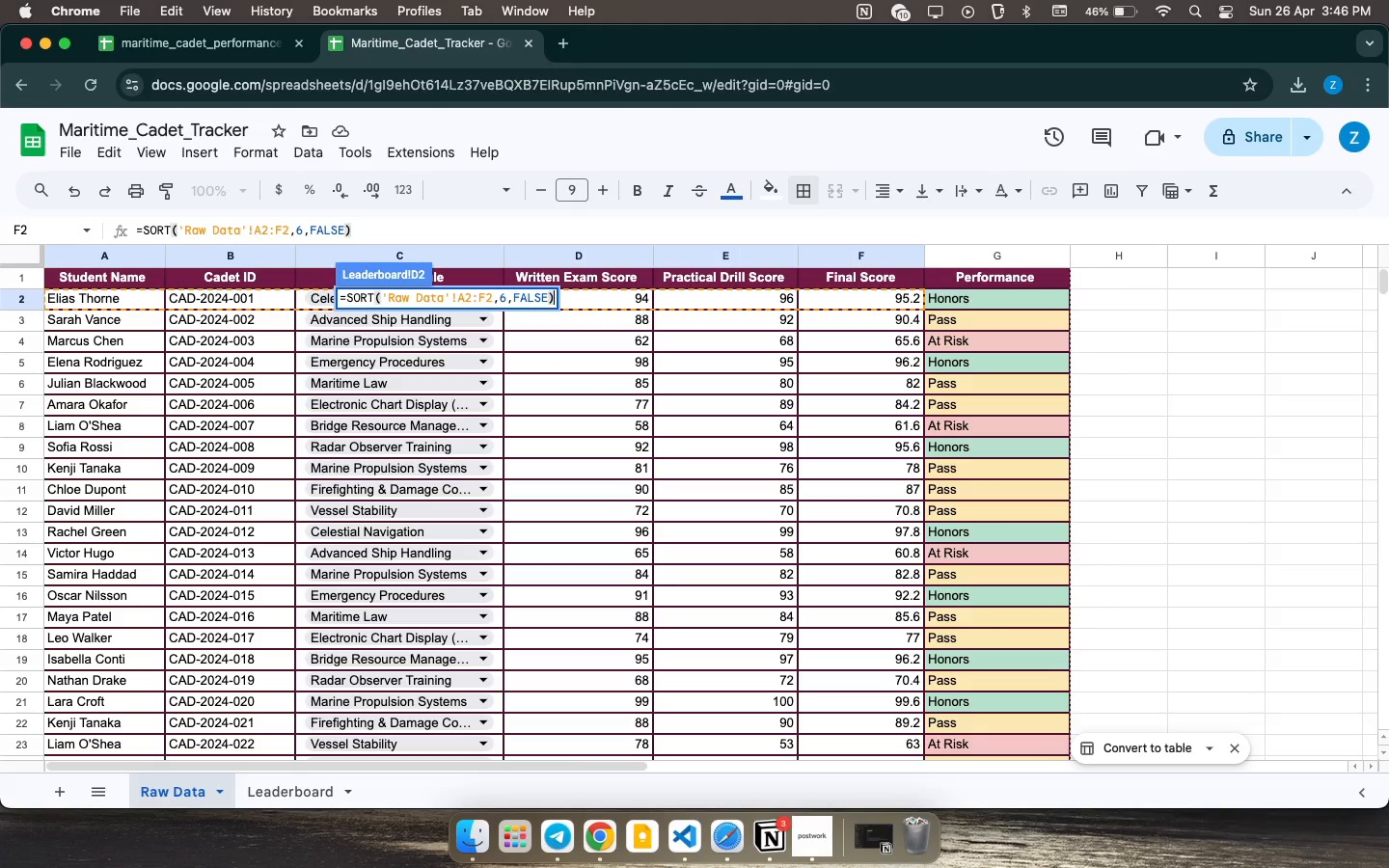 
key(Shift+0)
 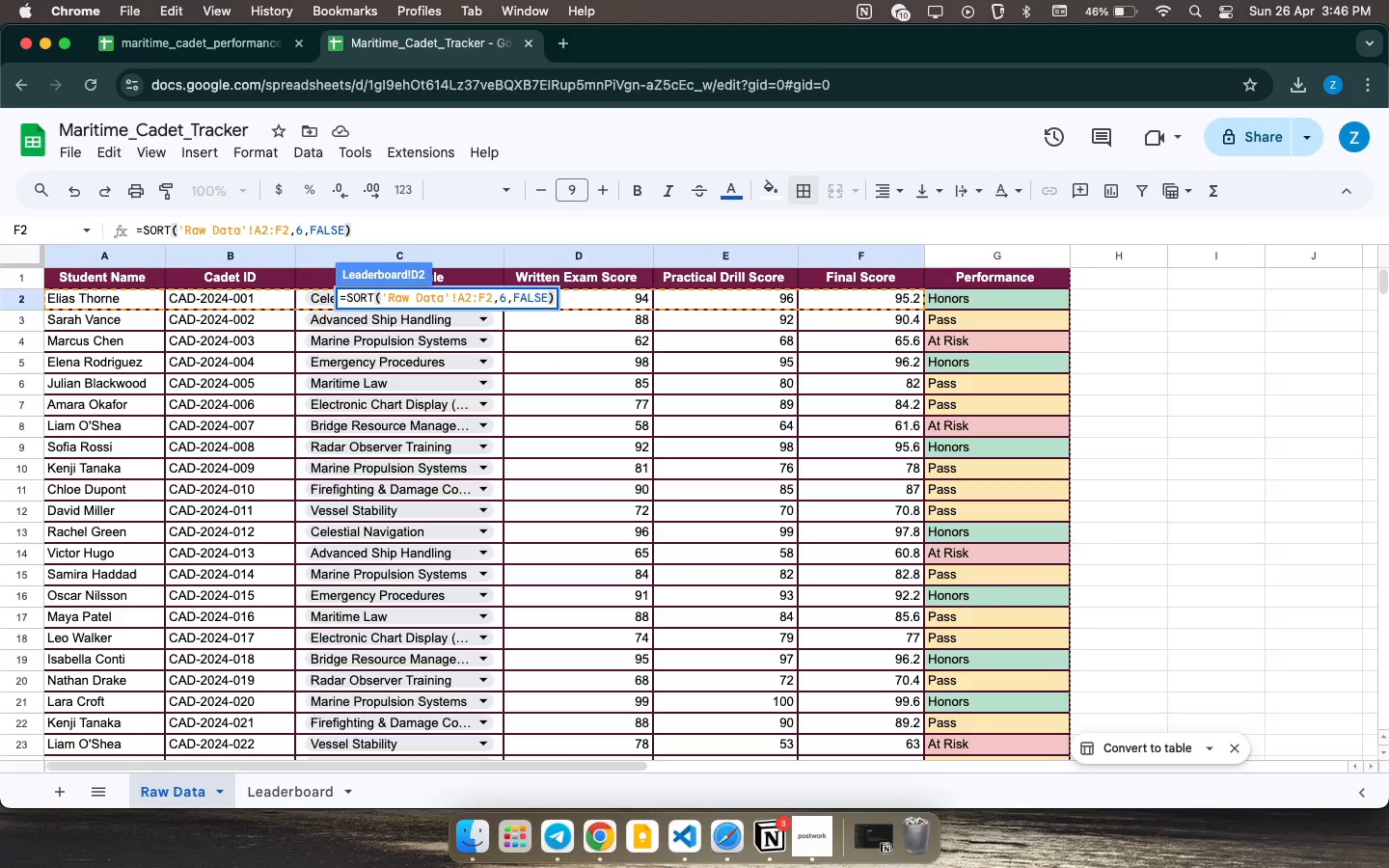 
key(Enter)
 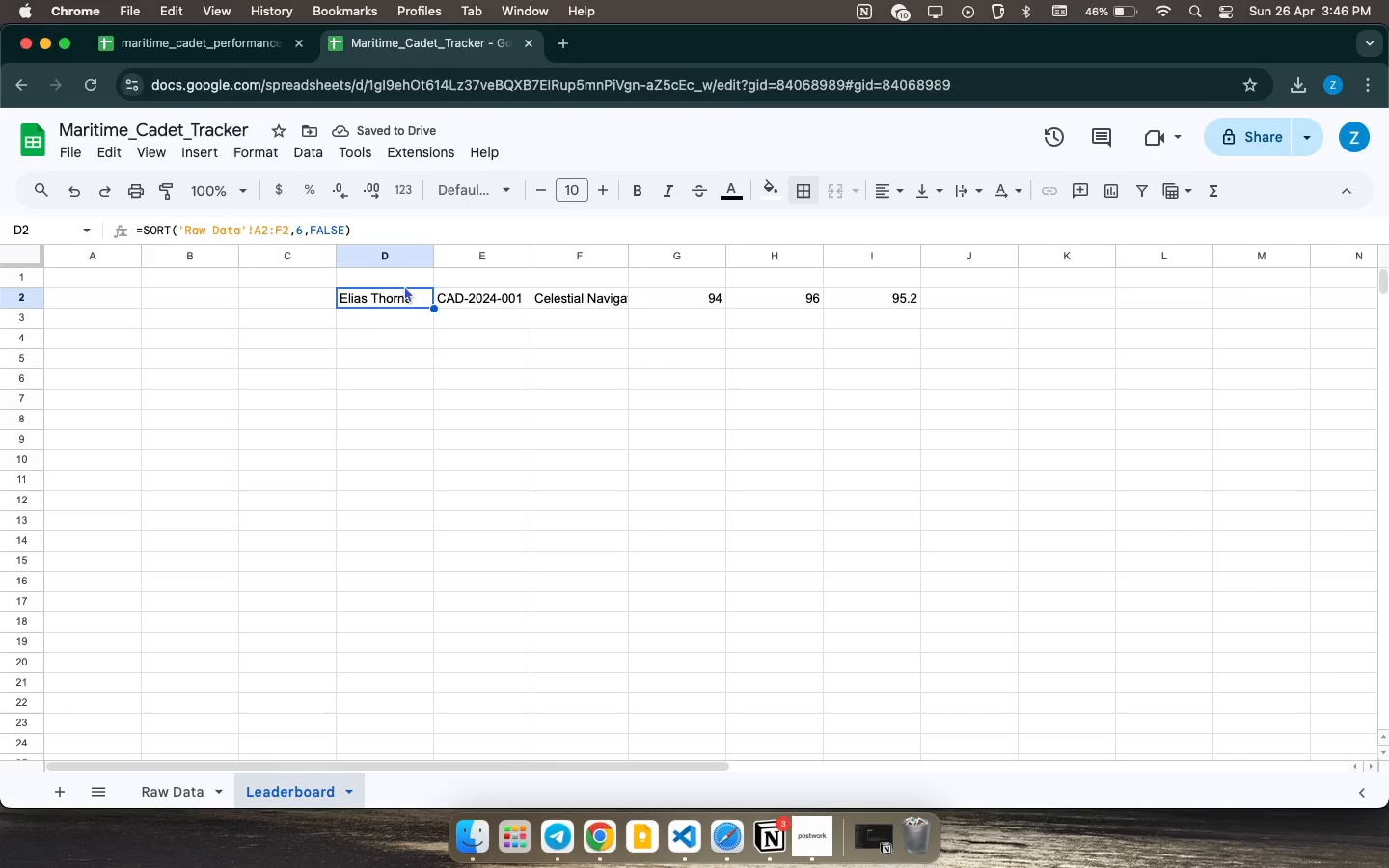 
double_click([405, 299])
 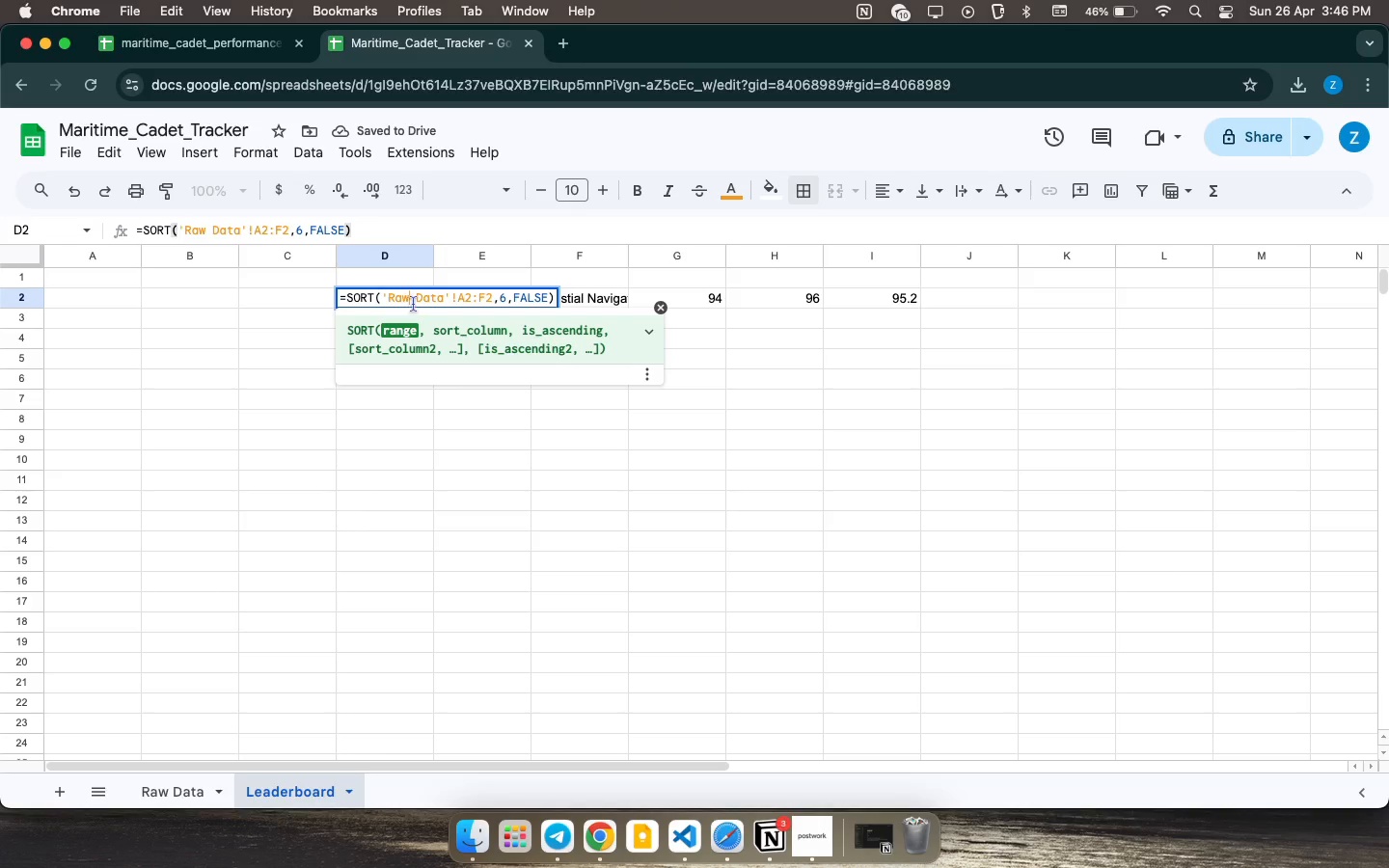 
key(Meta+CommandLeft)
 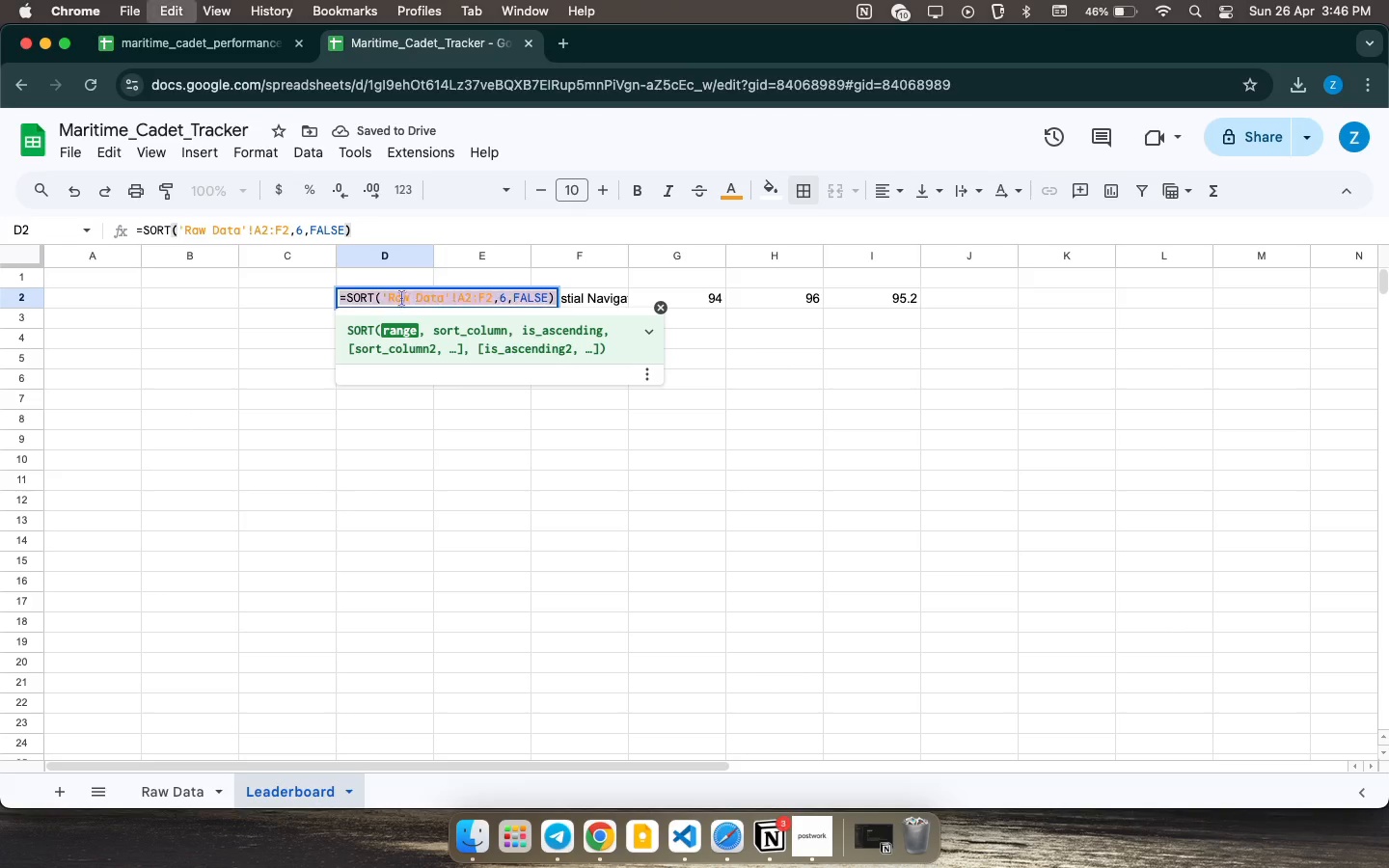 
key(Meta+A)
 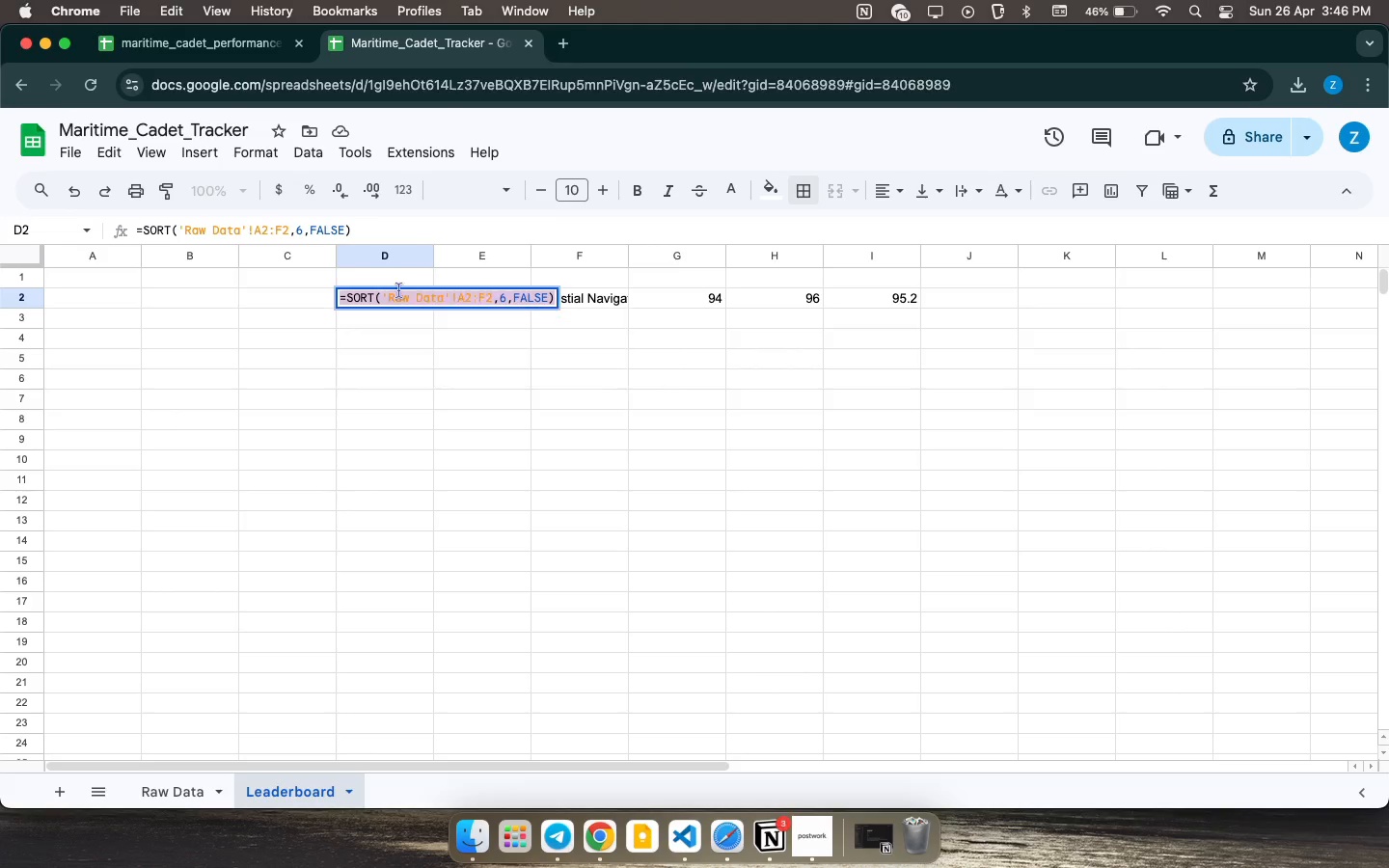 
key(Meta+CommandLeft)
 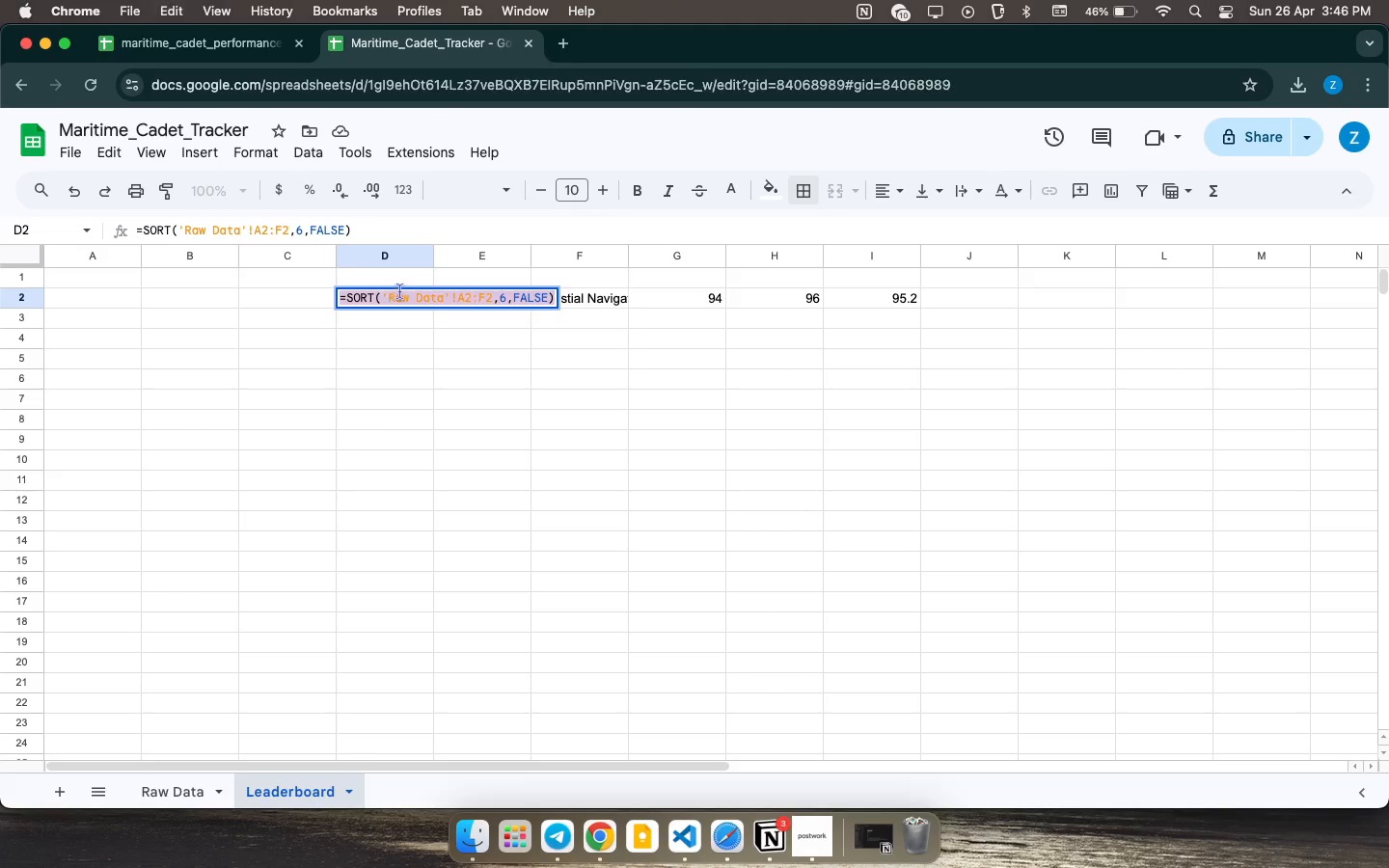 
key(Meta+C)
 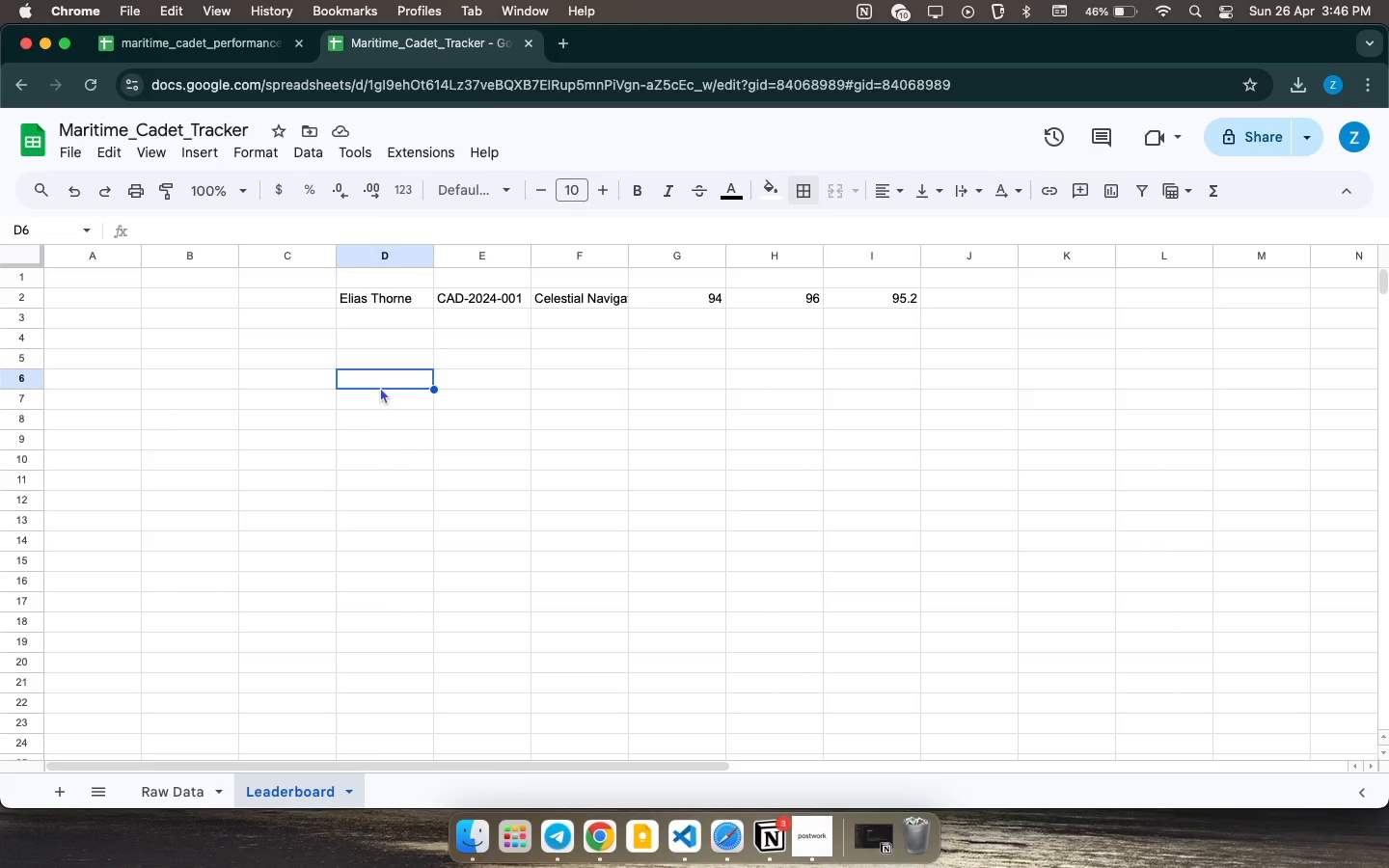 
key(Meta+CommandLeft)
 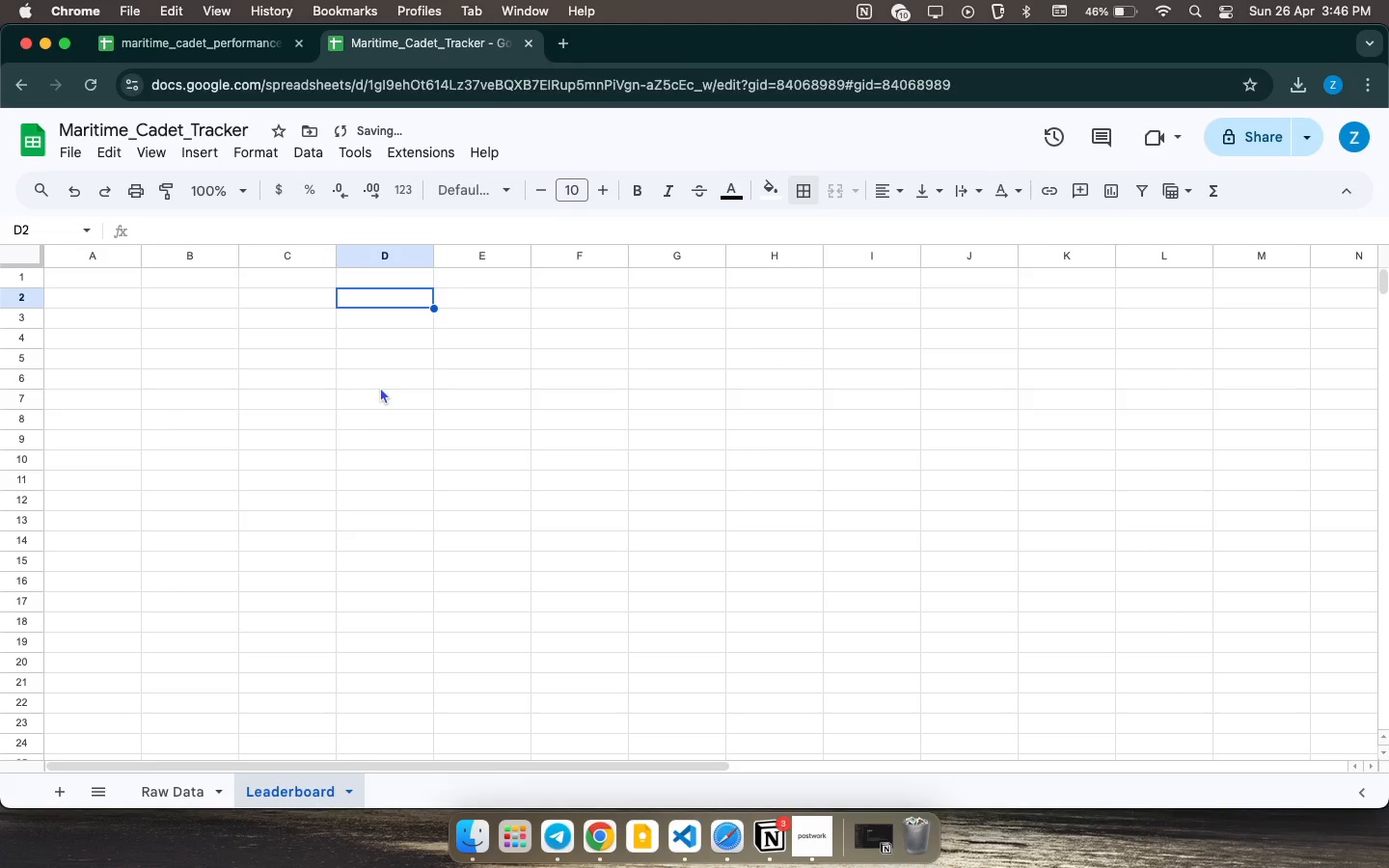 
key(Meta+Z)
 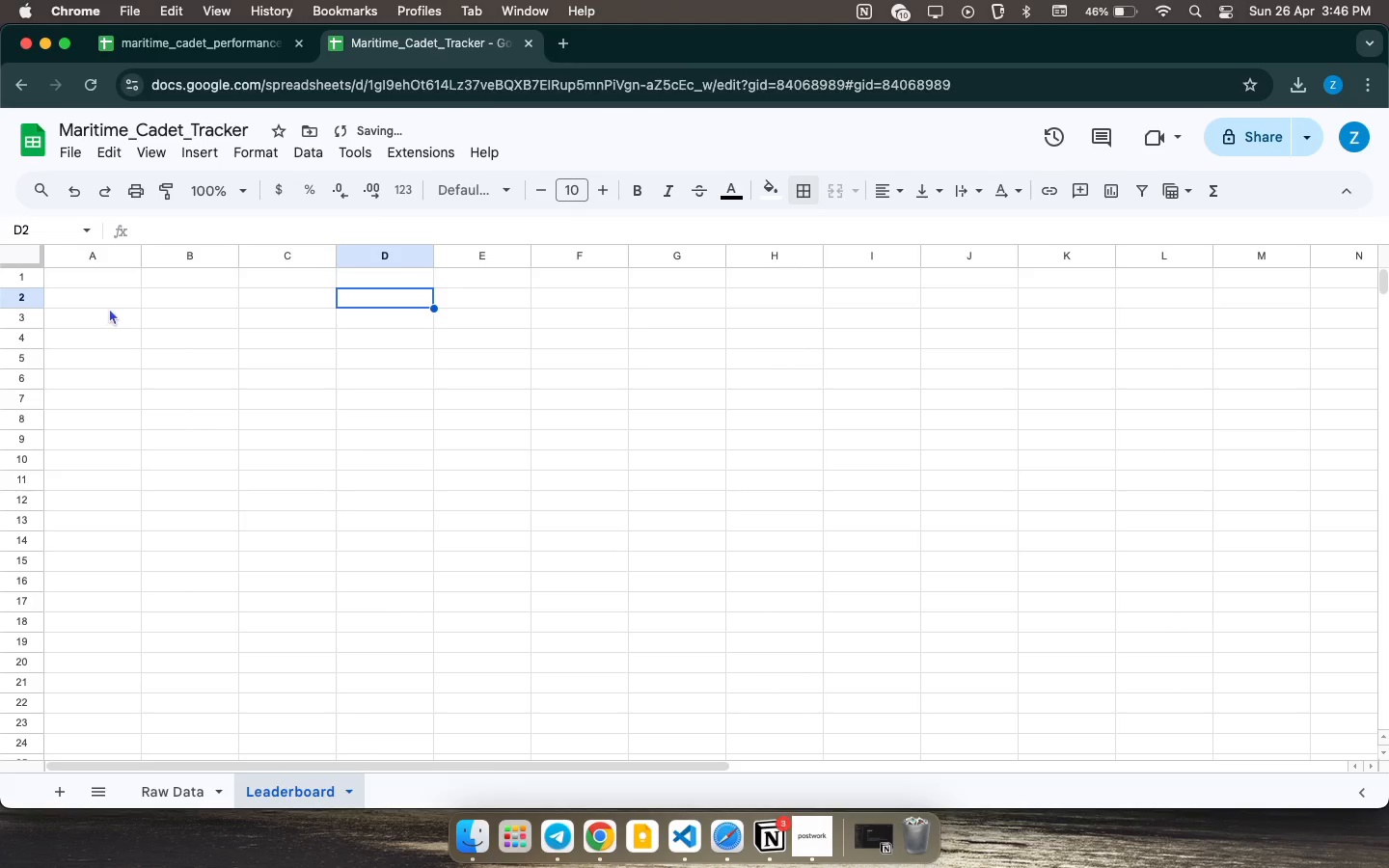 
left_click([105, 310])
 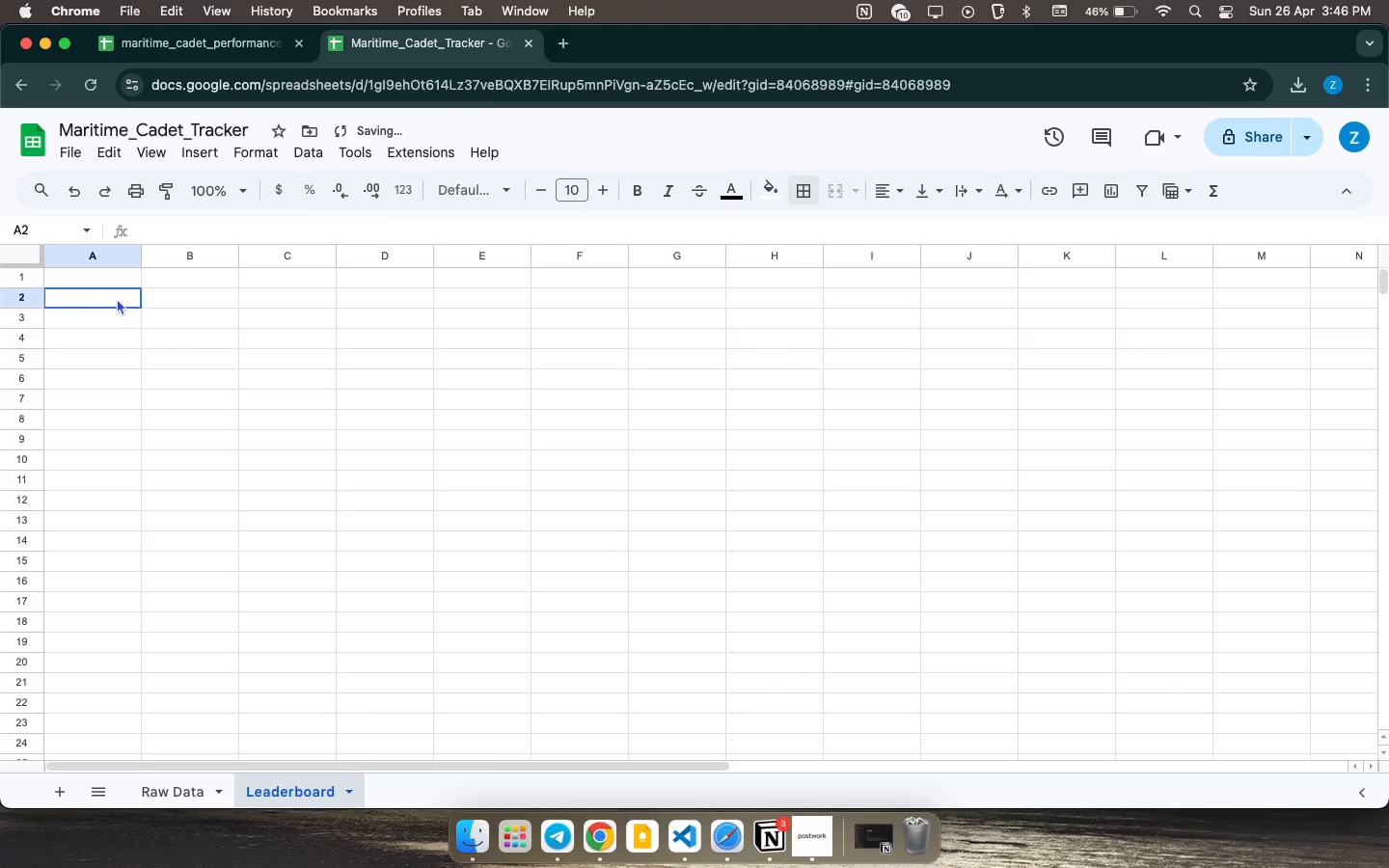 
left_click([117, 298])
 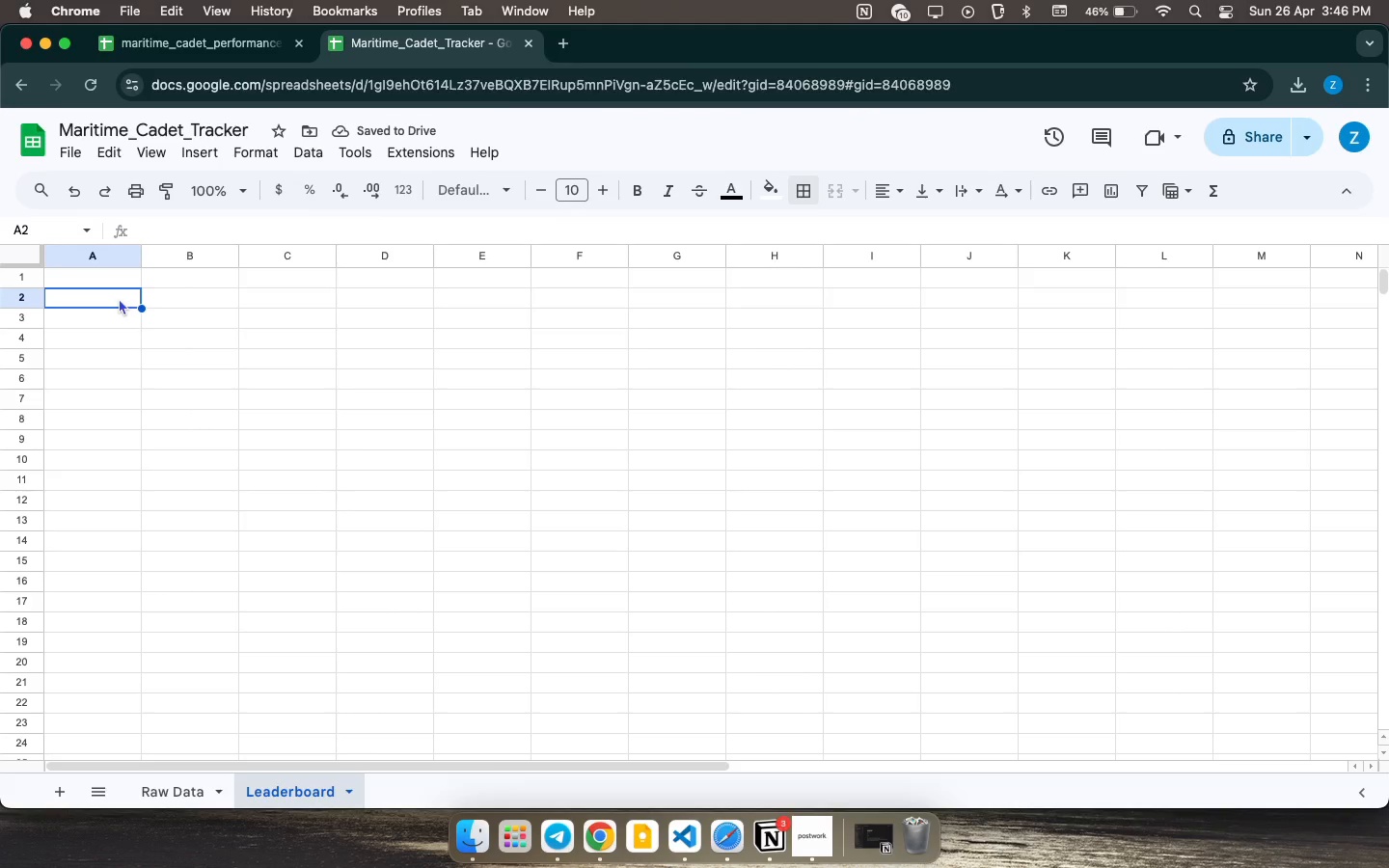 
key(Meta+V)
 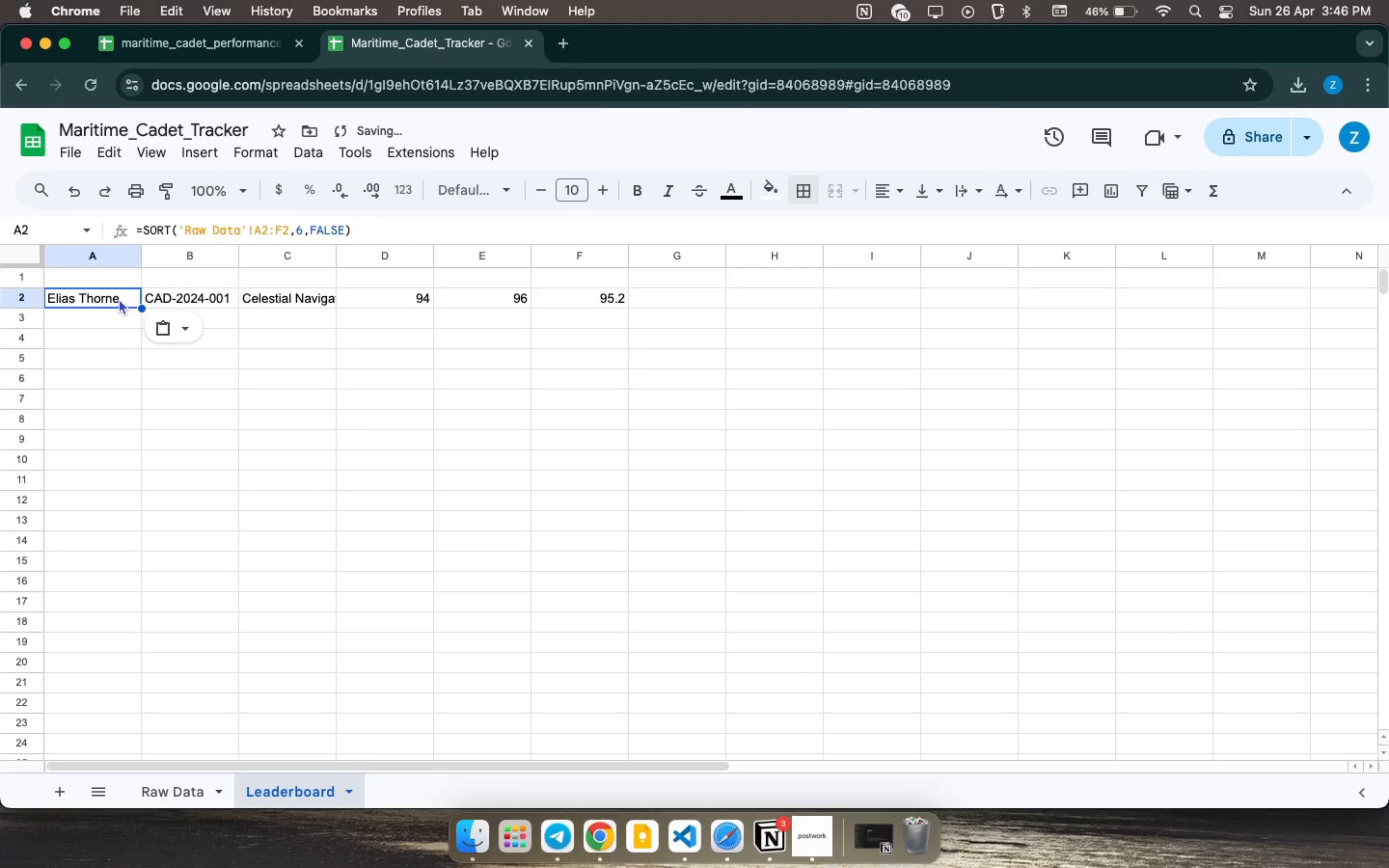 
key(Meta+CommandLeft)
 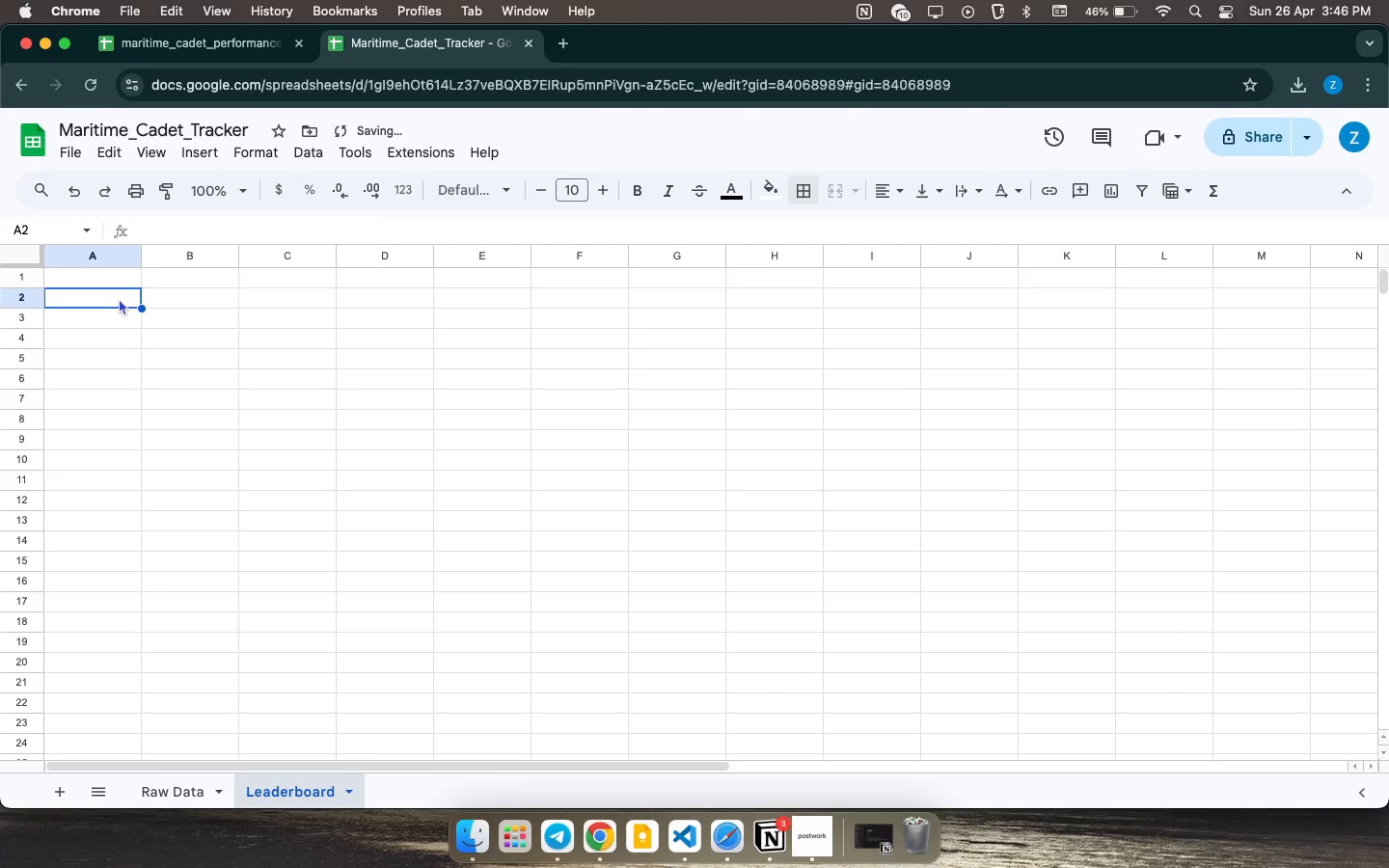 
key(Meta+Z)
 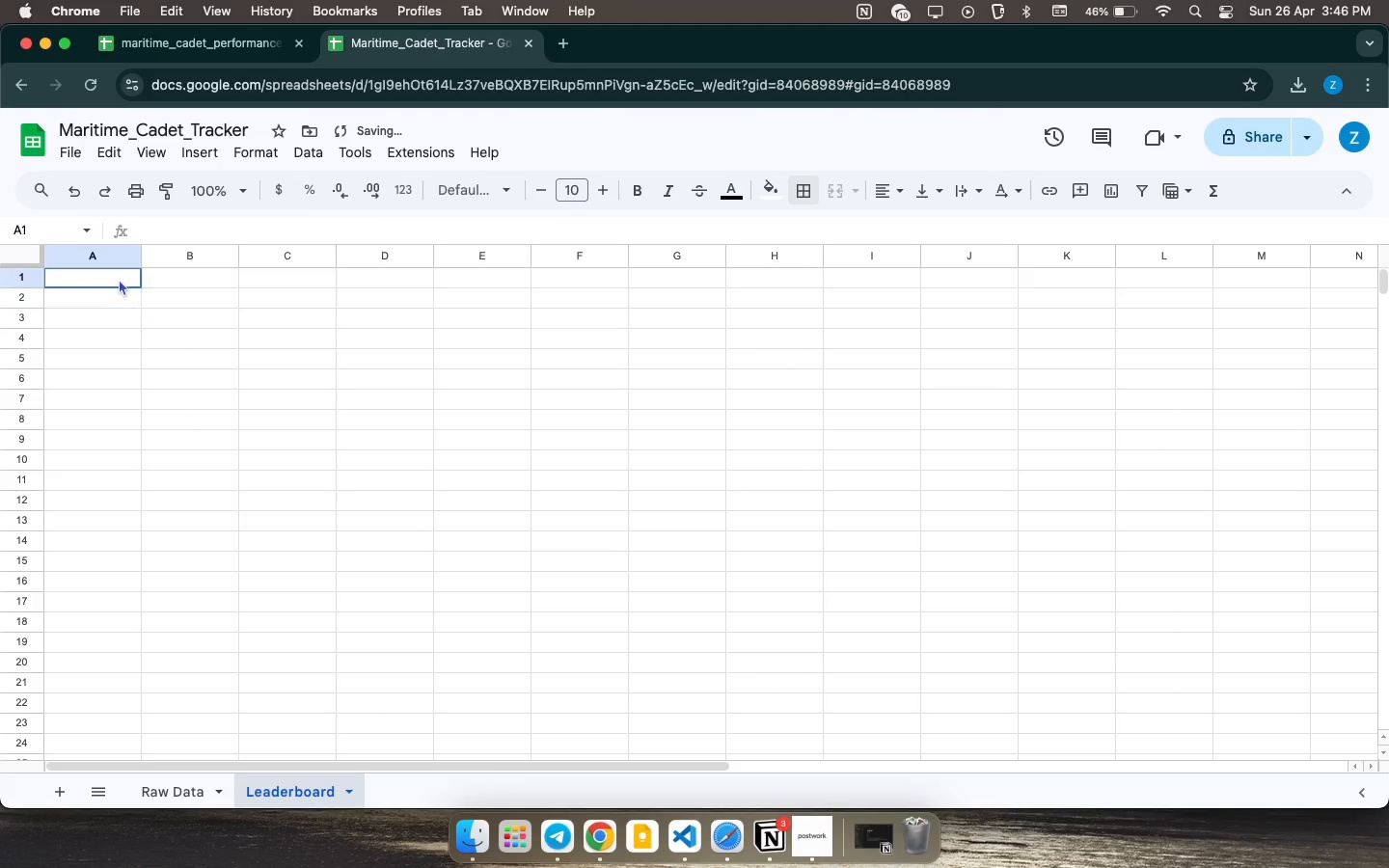 
double_click([119, 279])
 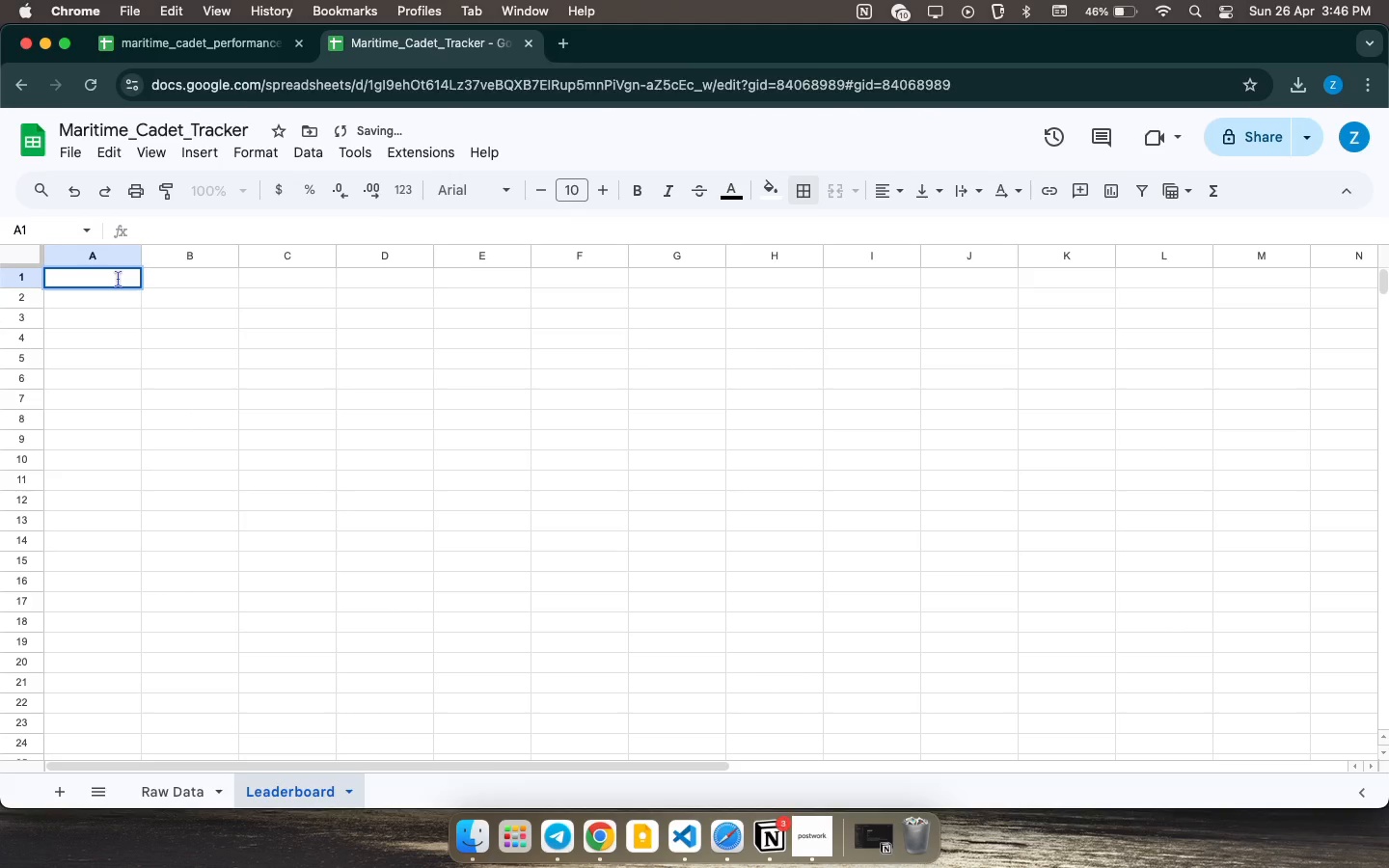 
triple_click([119, 279])
 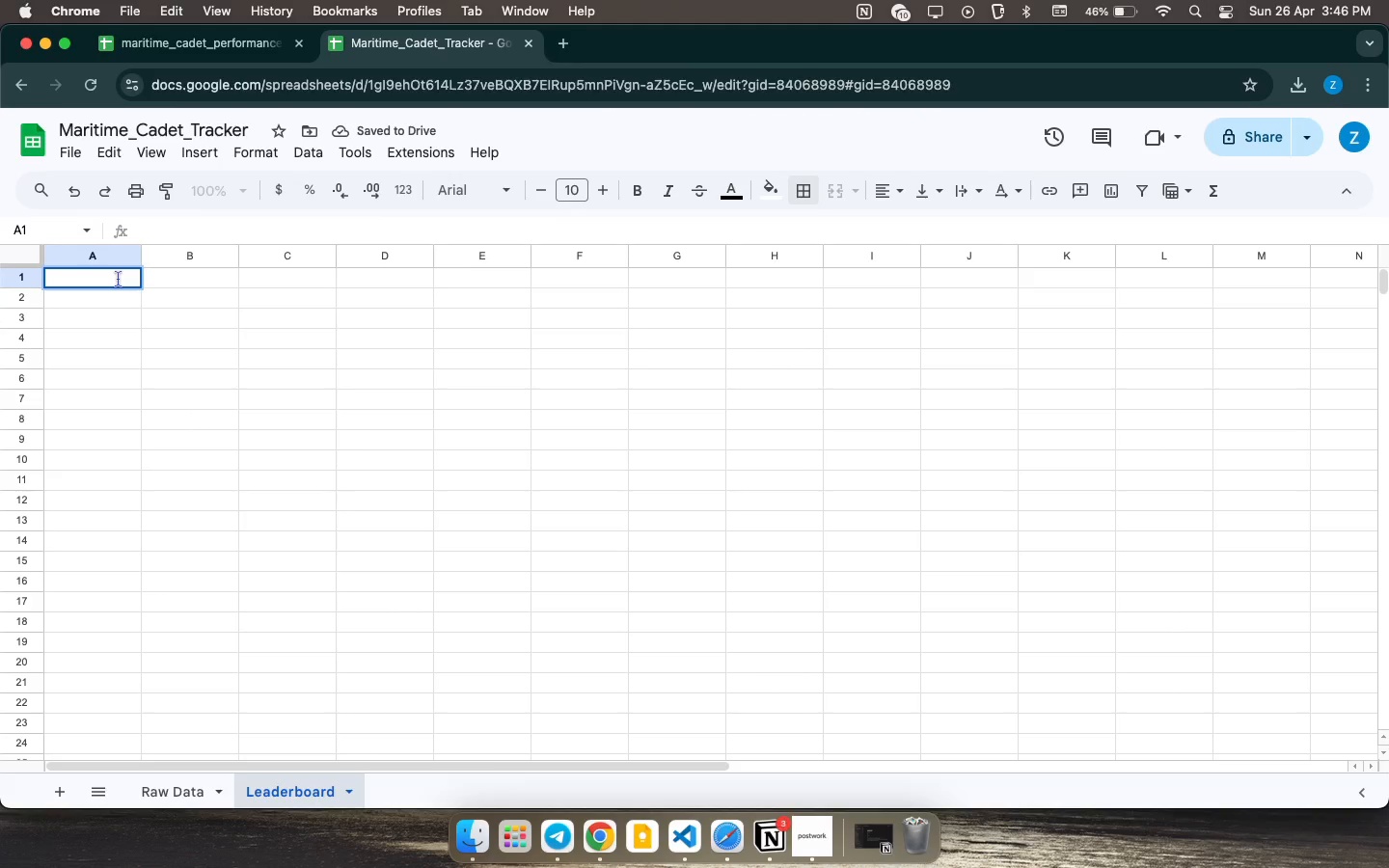 
key(Meta+CommandLeft)
 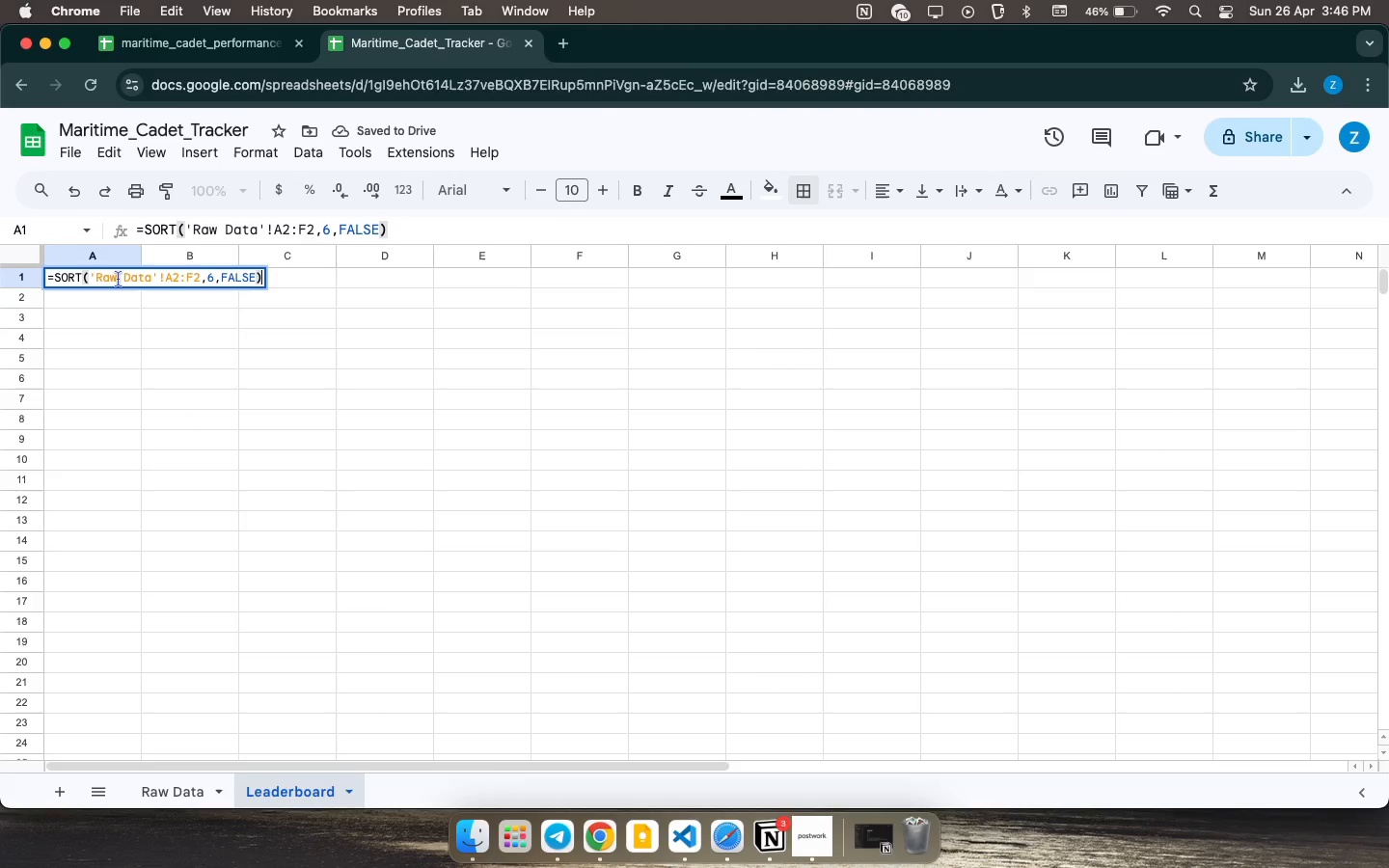 
key(Meta+V)
 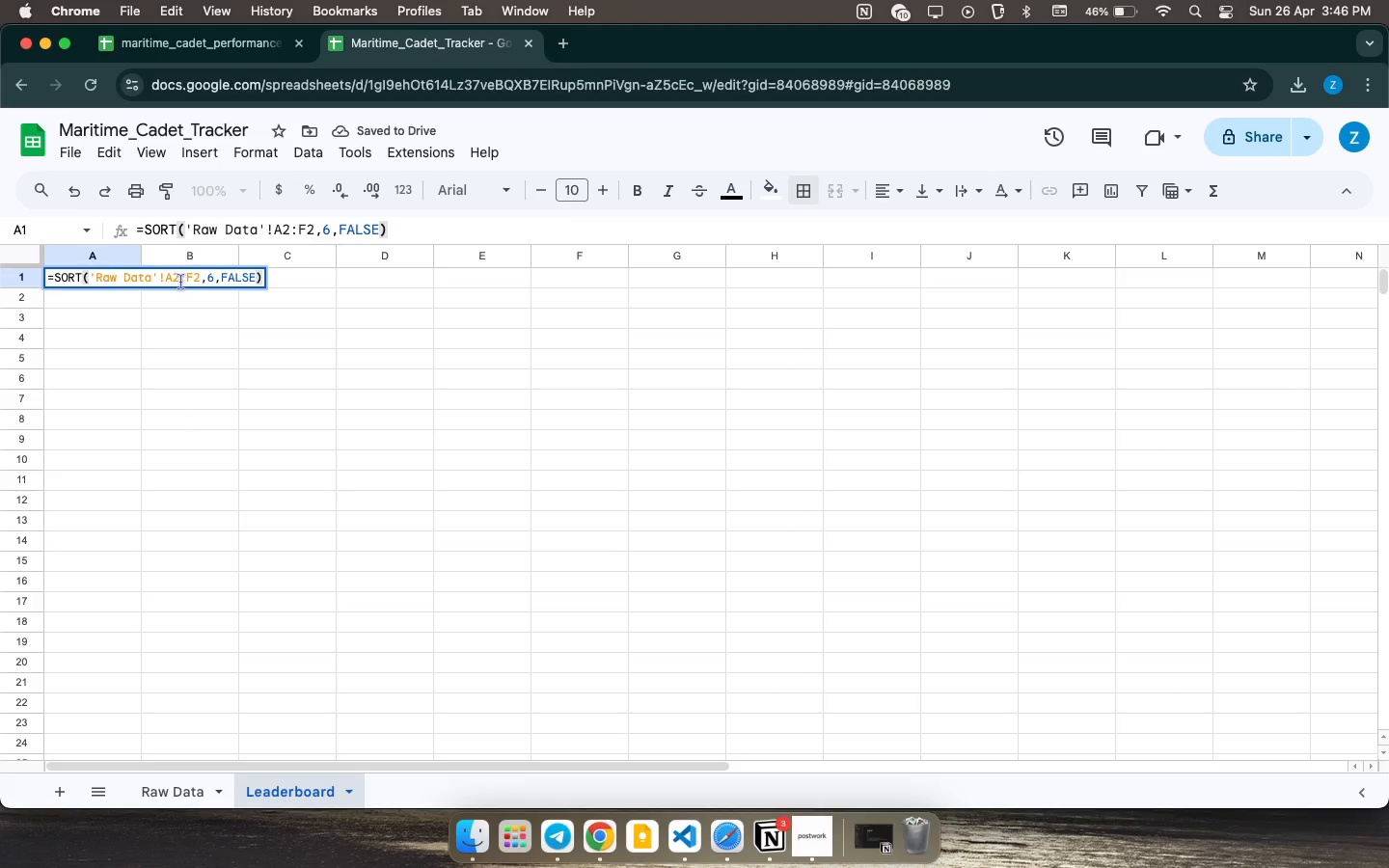 
left_click([179, 280])
 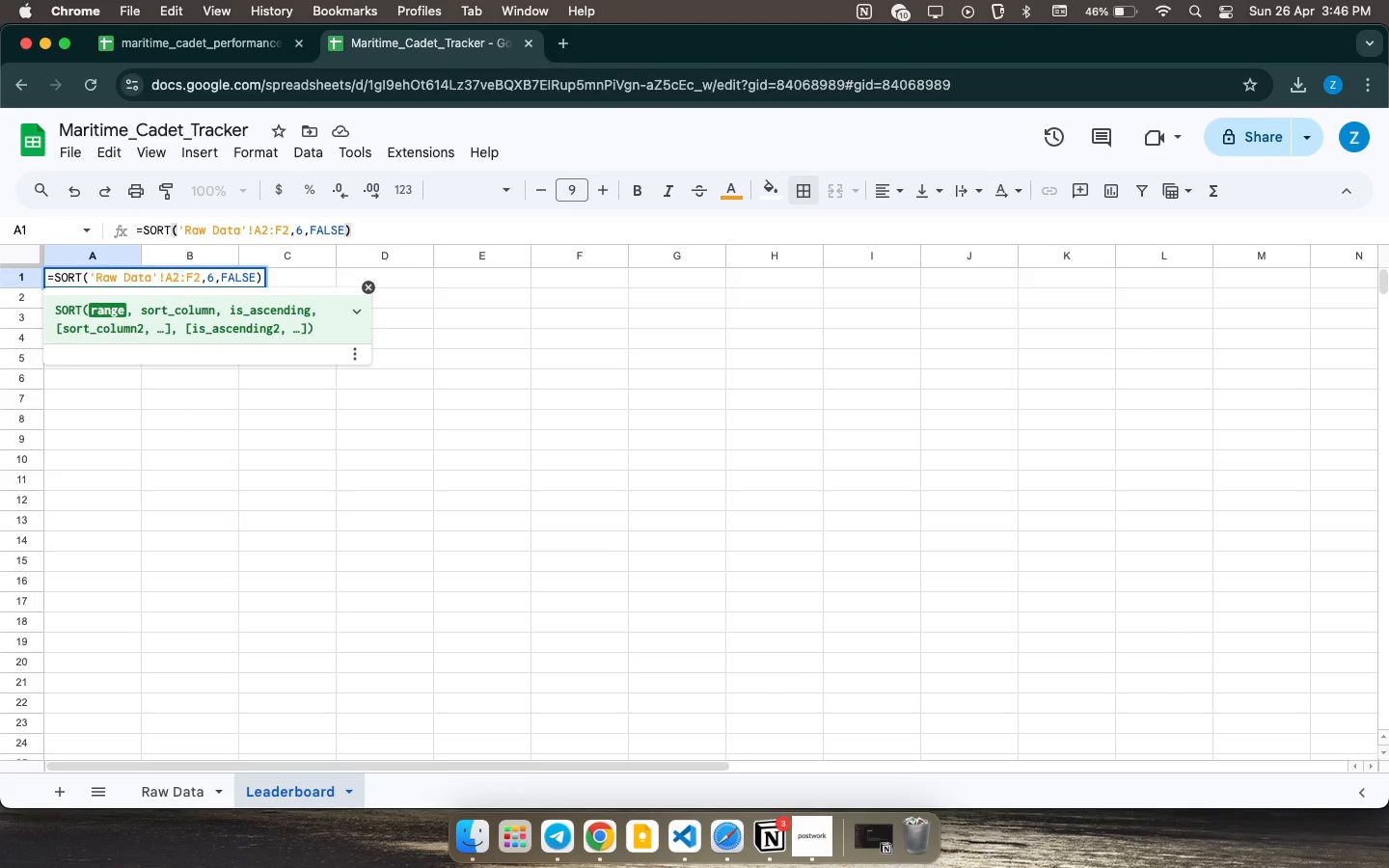 
key(Backspace)
 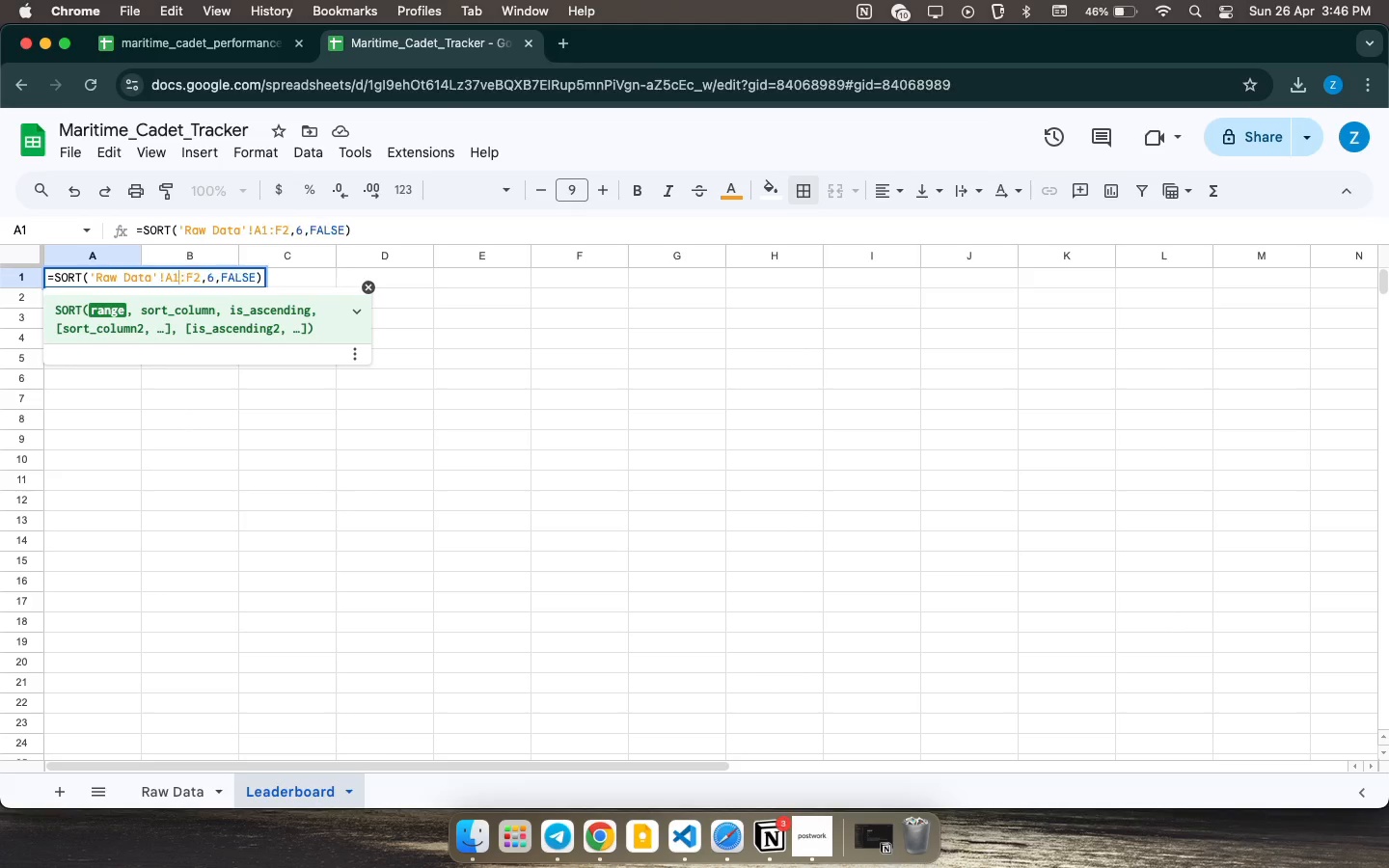 
key(1)
 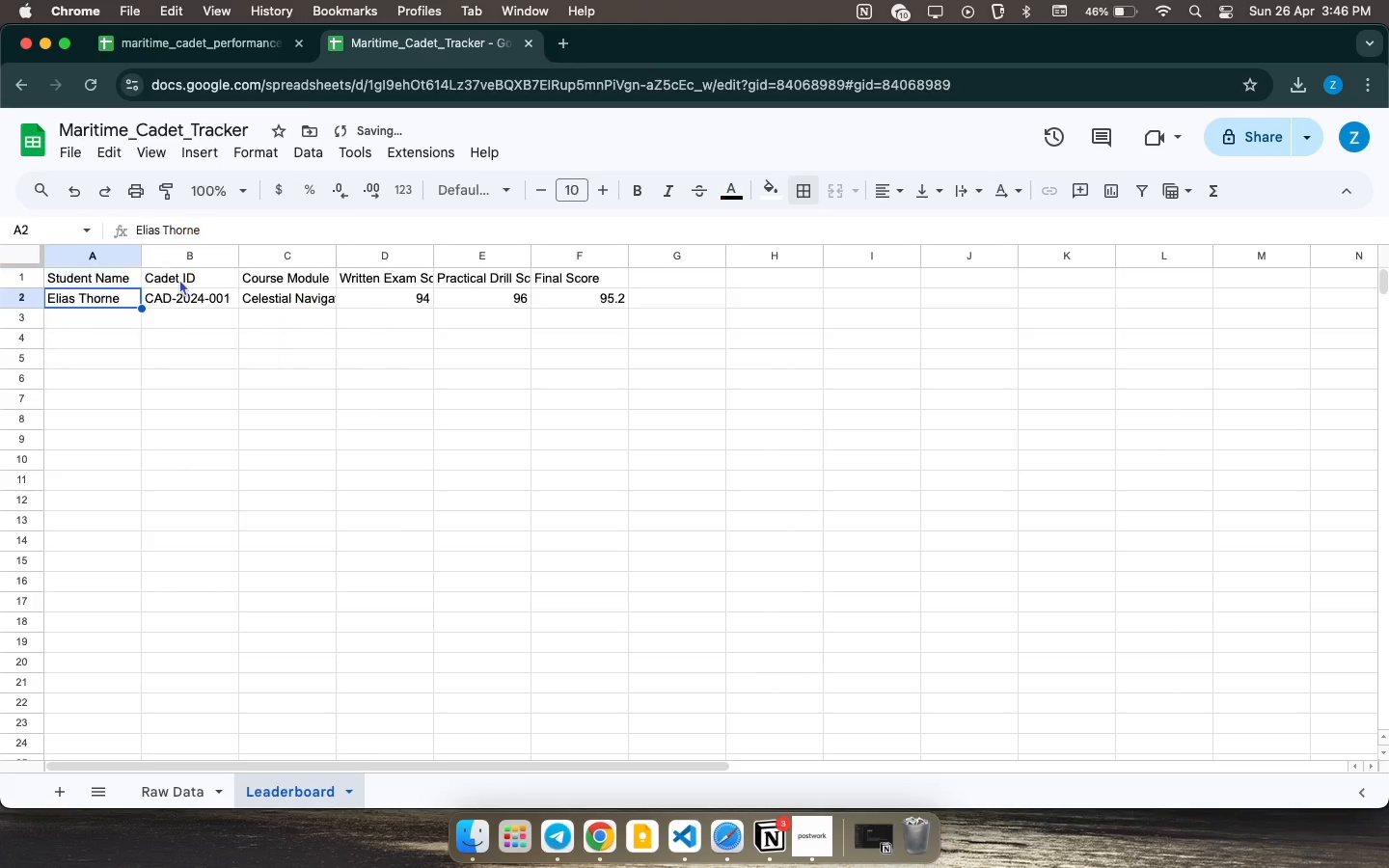 
key(Enter)
 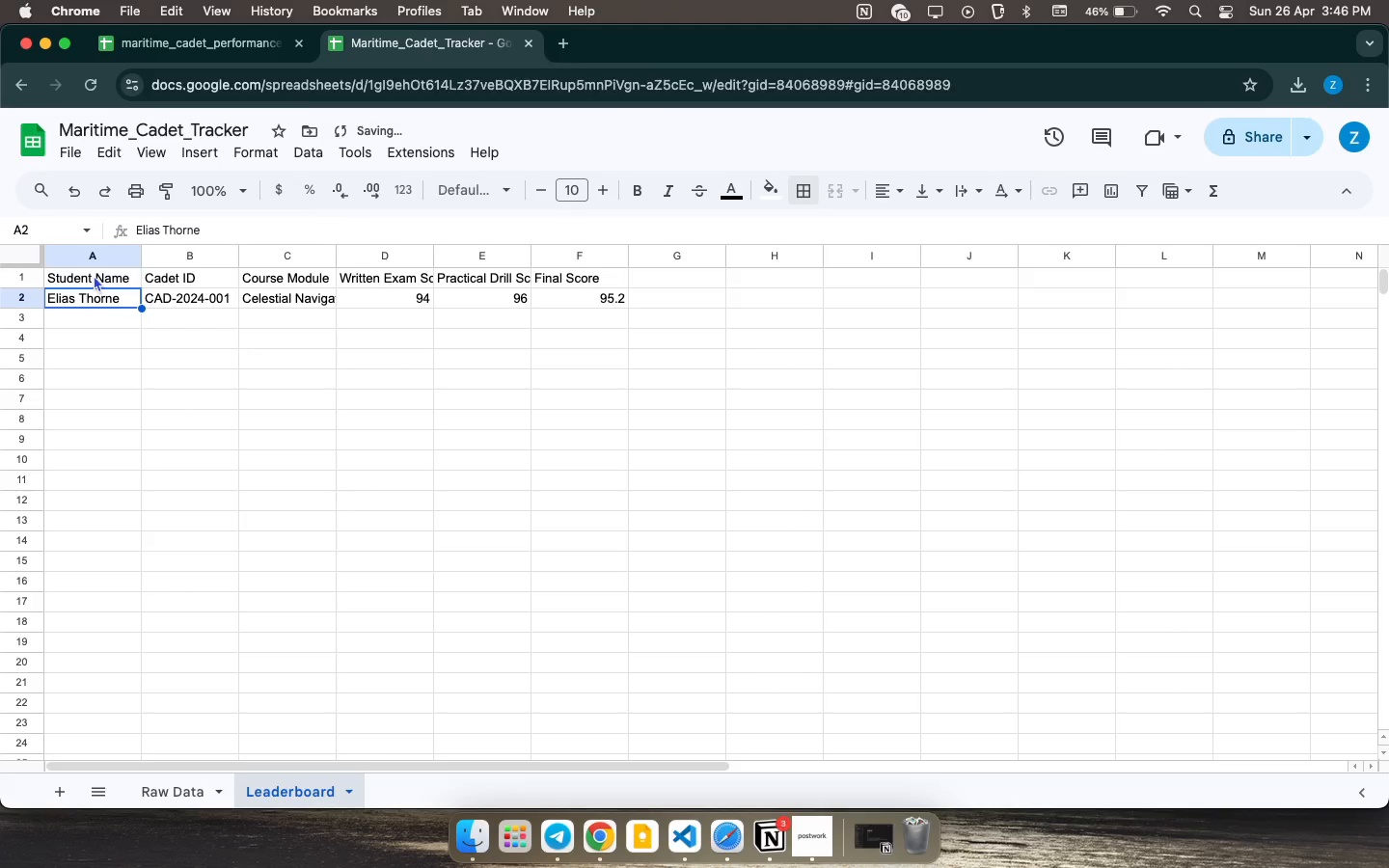 
left_click_drag(start_coordinate=[94, 275], to_coordinate=[579, 274])
 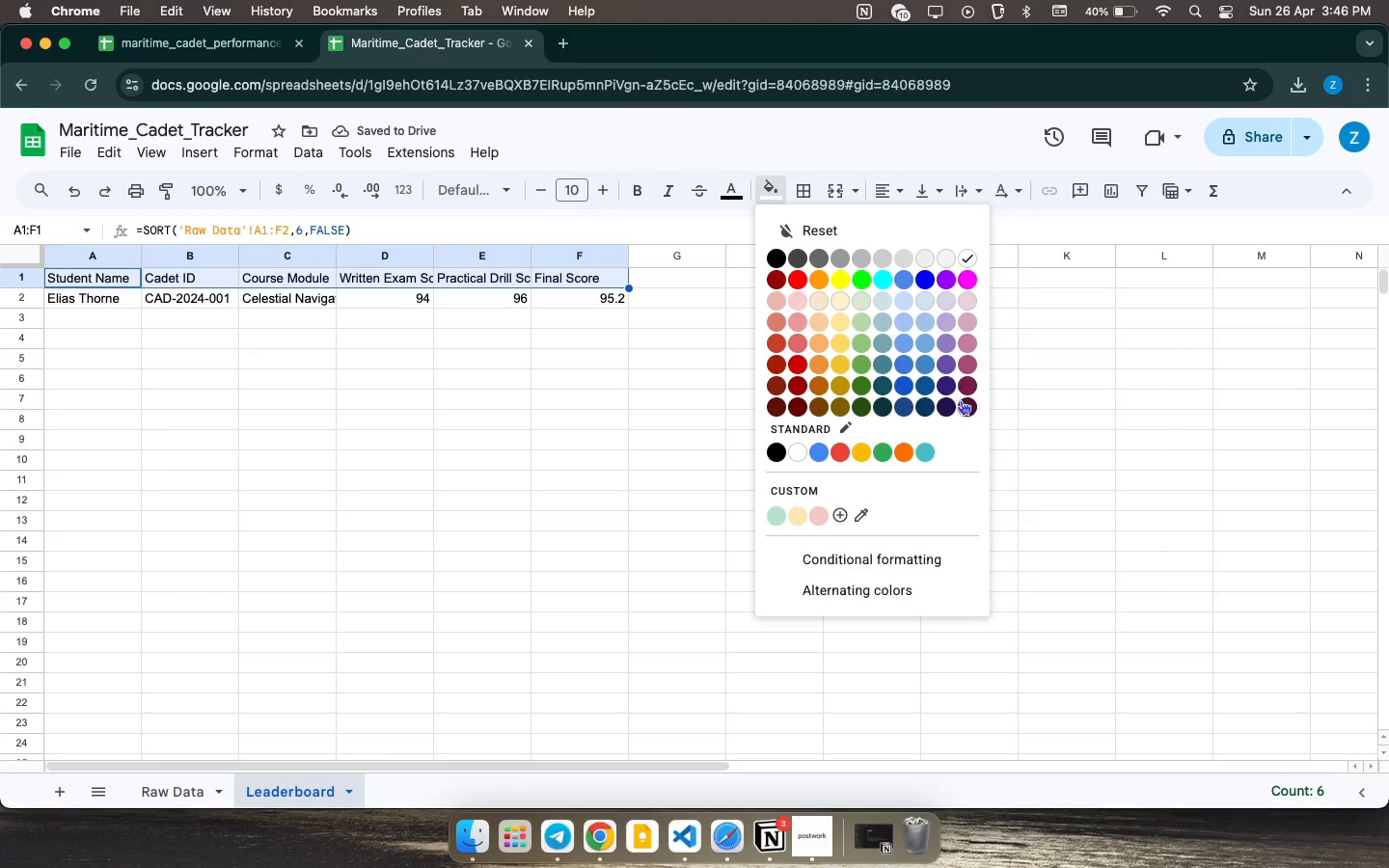 
left_click([967, 405])
 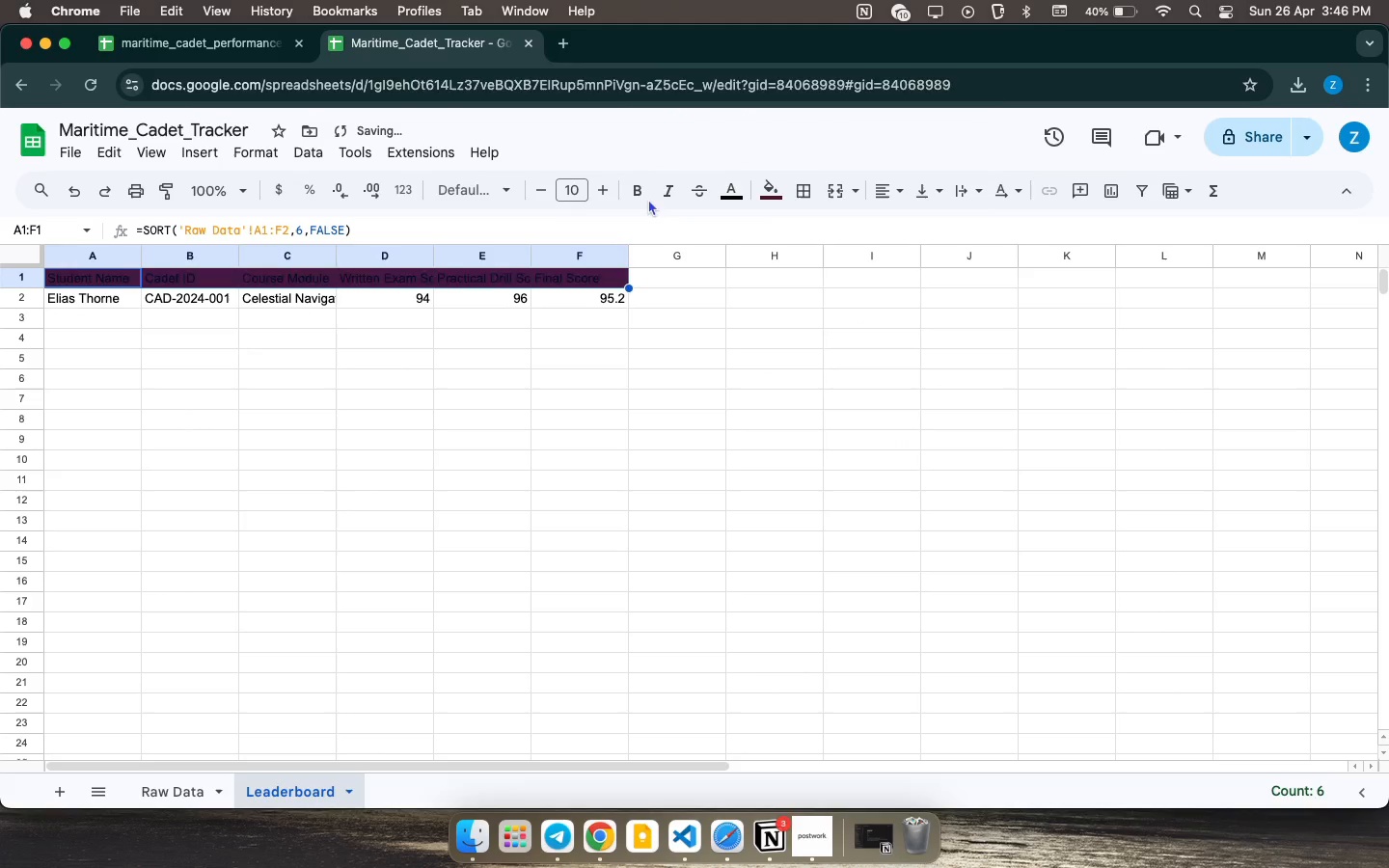 
left_click_drag(start_coordinate=[645, 195], to_coordinate=[652, 187])
 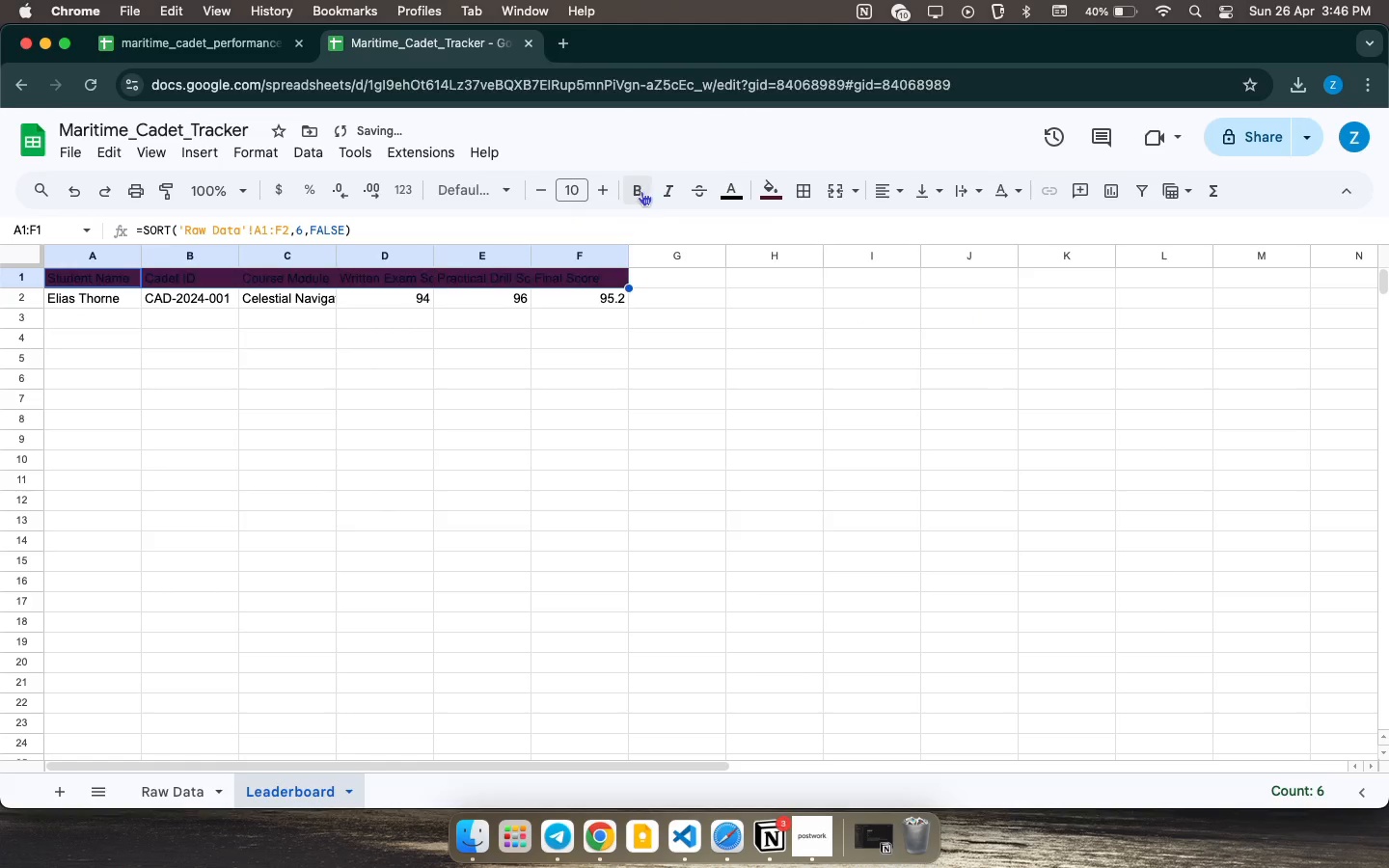 
left_click([640, 192])
 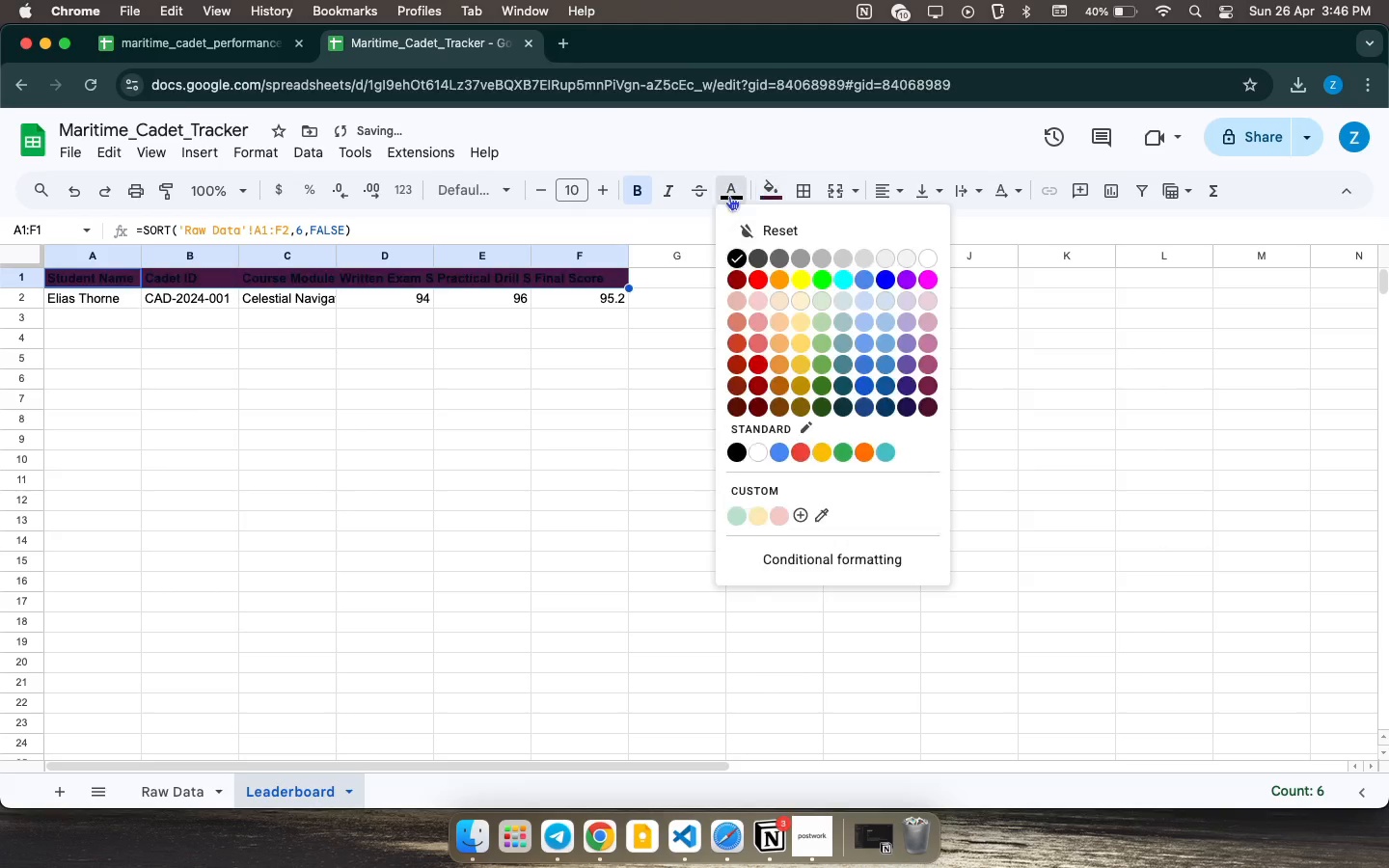 
left_click([729, 196])
 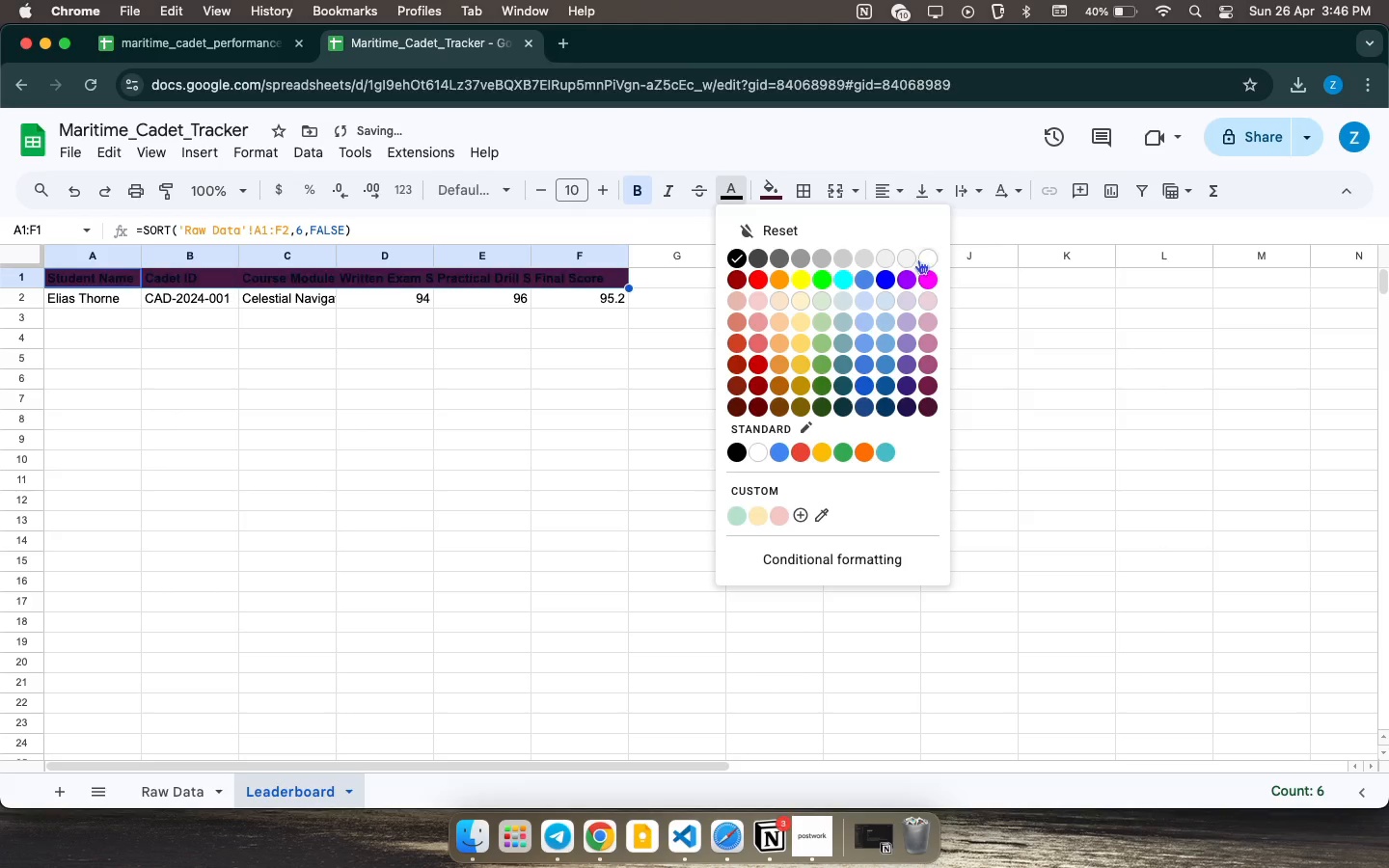 
left_click([921, 259])
 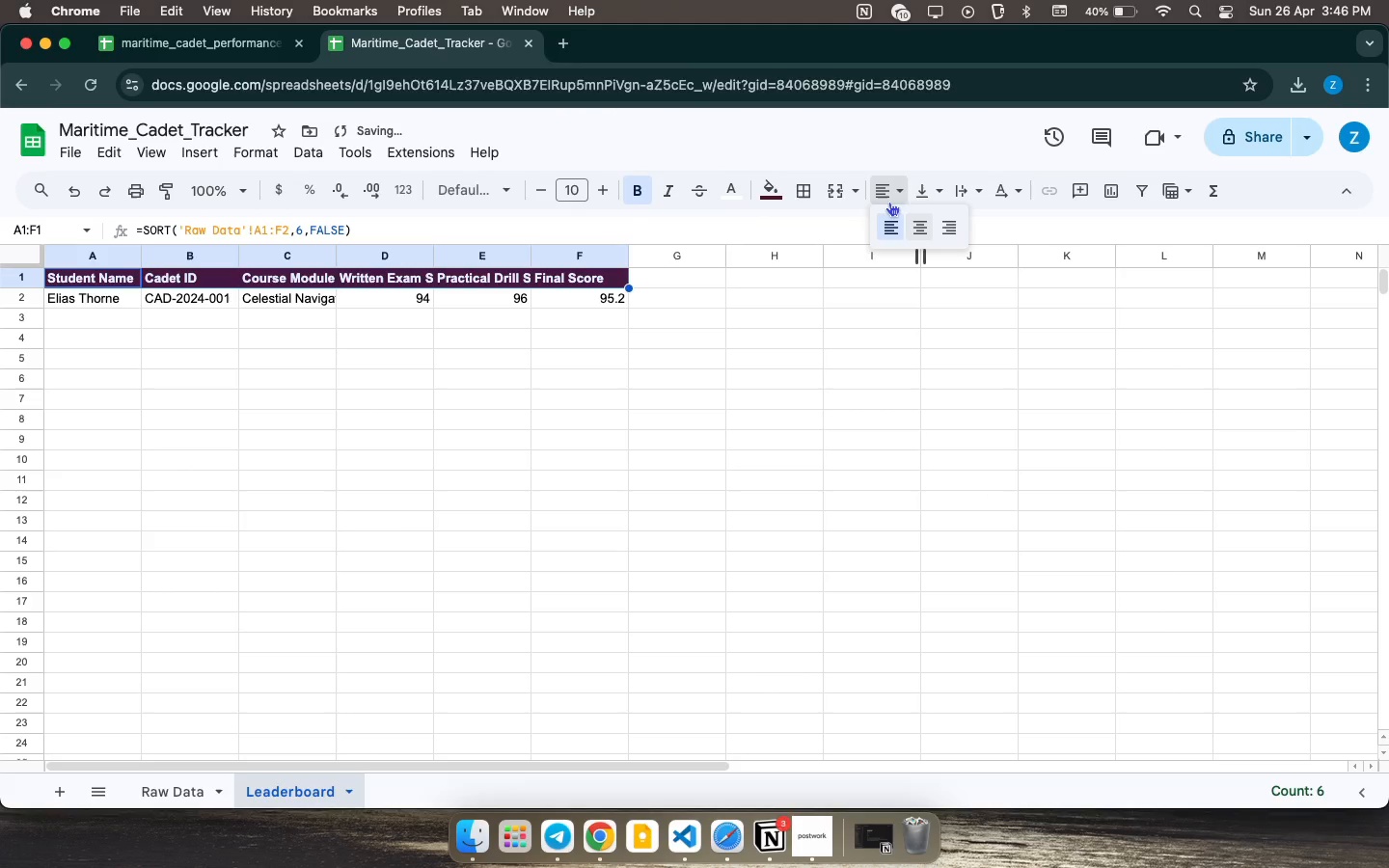 
left_click([889, 202])
 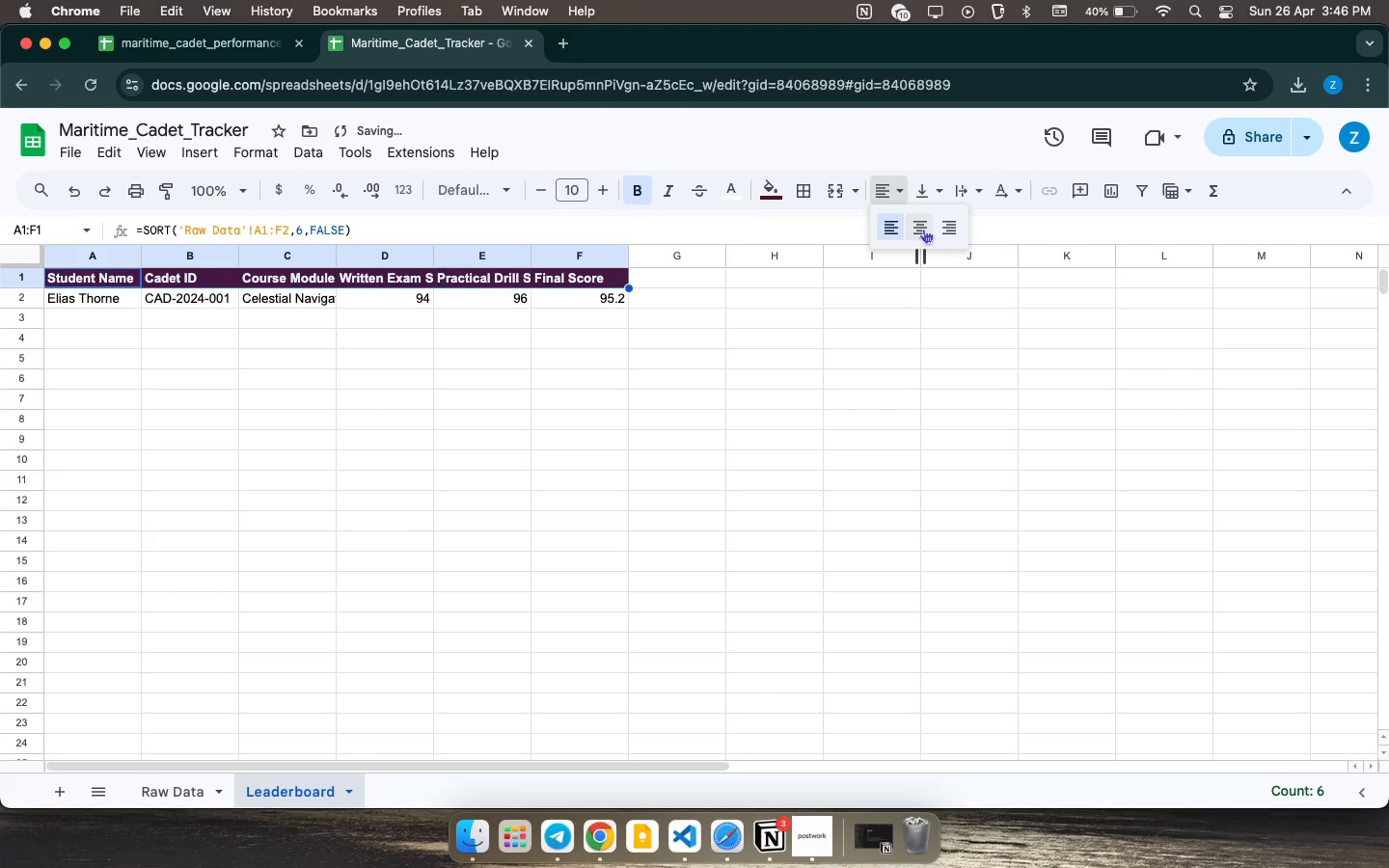 
left_click([922, 229])
 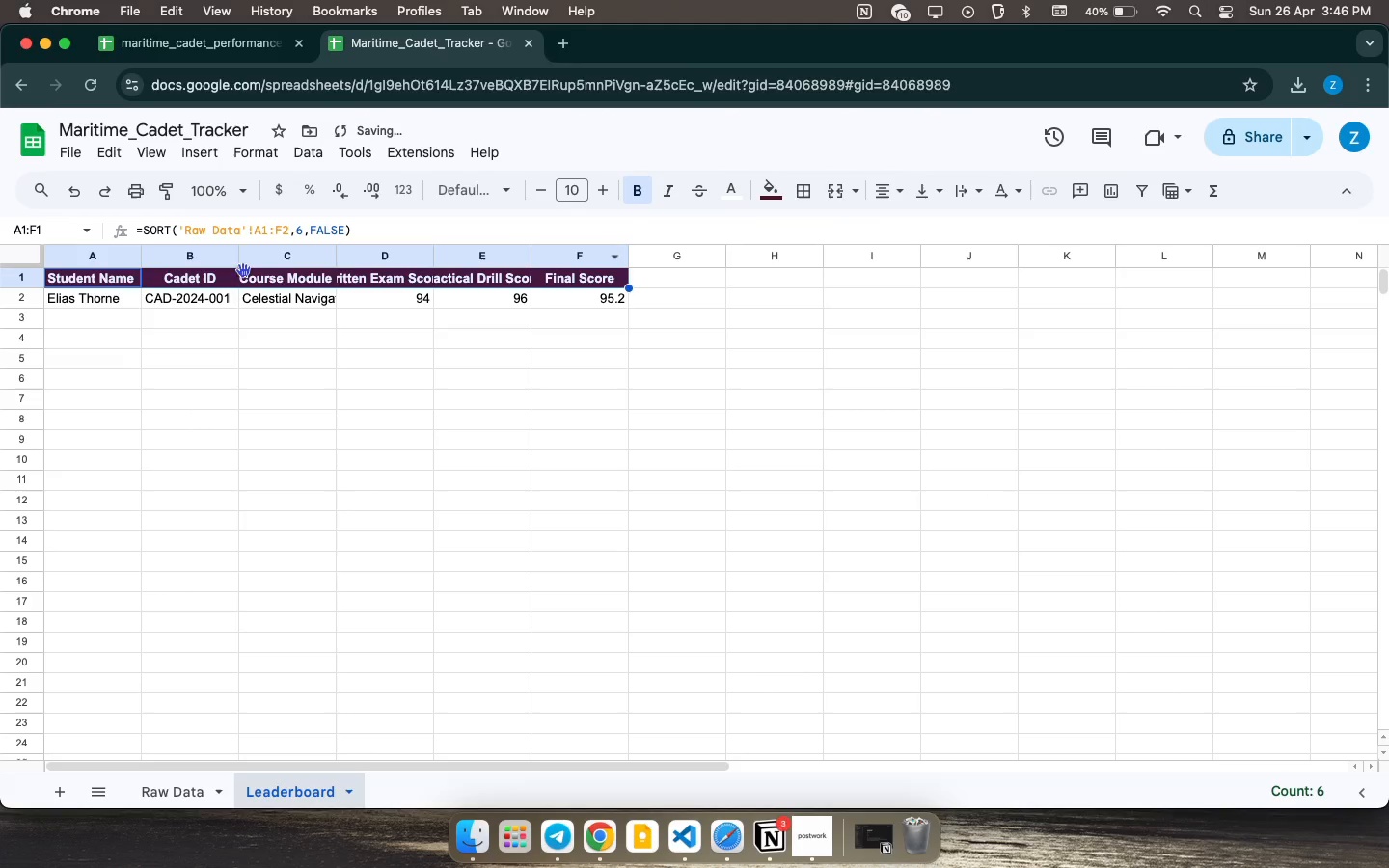 
left_click([104, 350])
 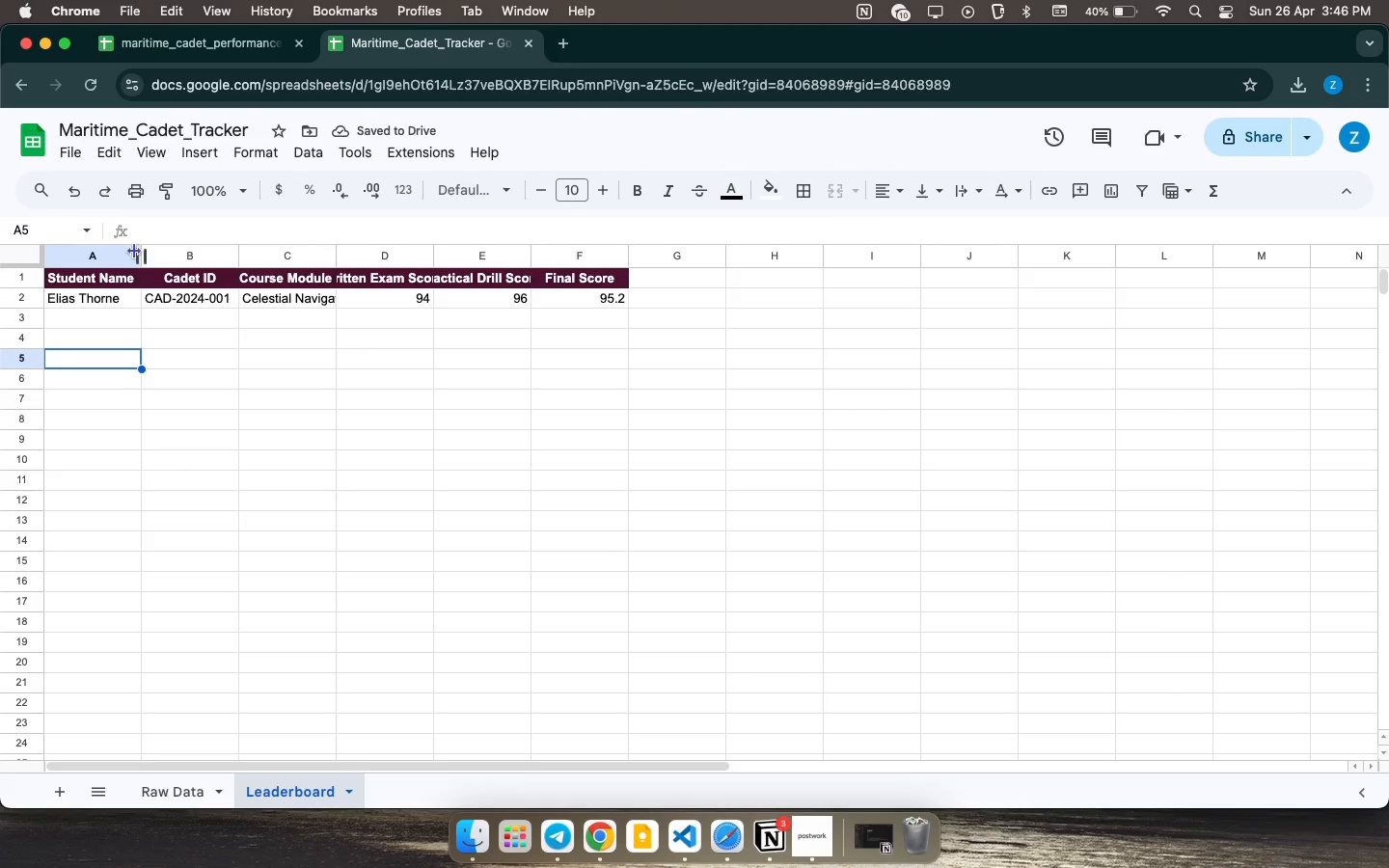 
left_click_drag(start_coordinate=[137, 252], to_coordinate=[166, 252])
 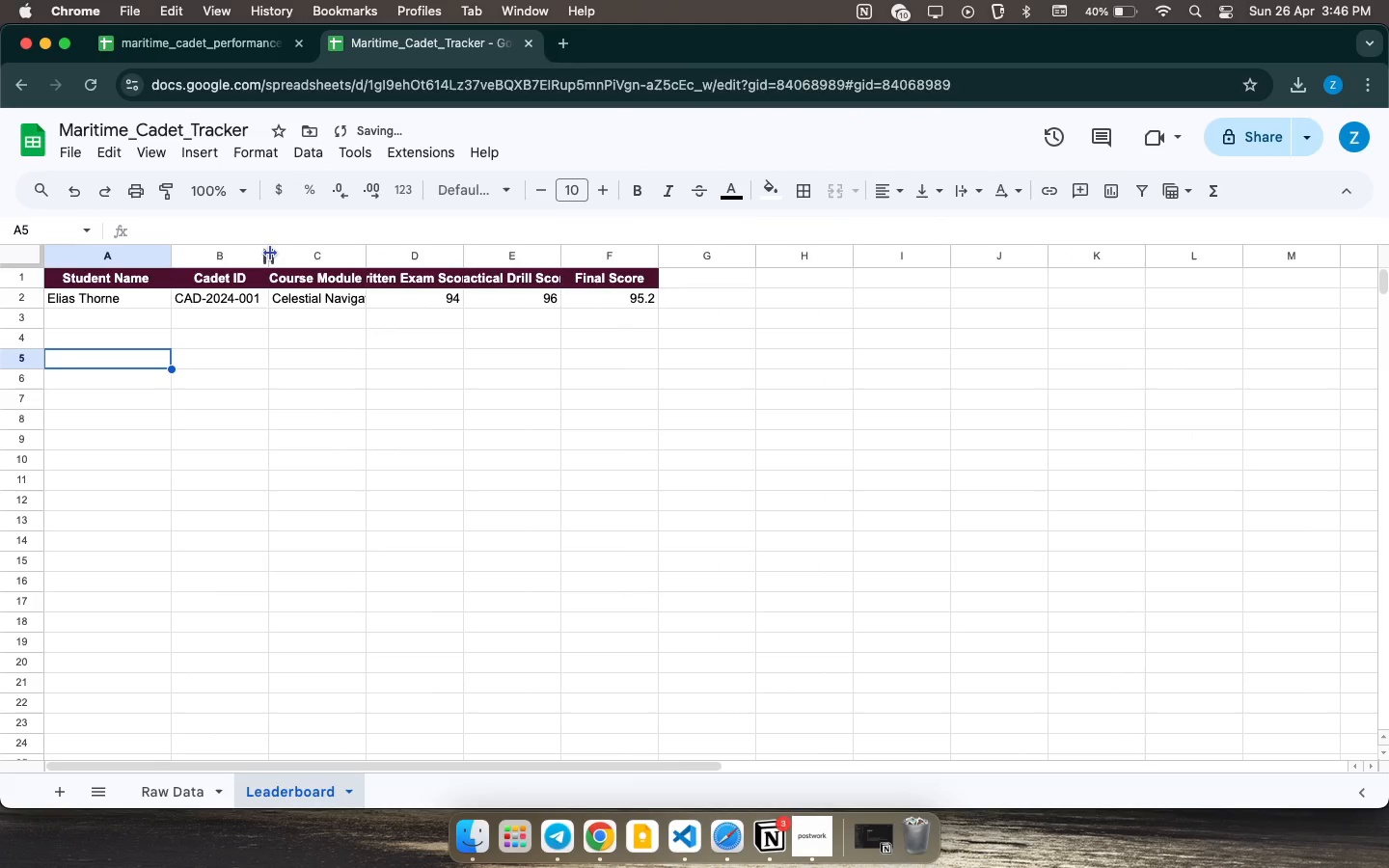 
left_click_drag(start_coordinate=[270, 251], to_coordinate=[292, 253])
 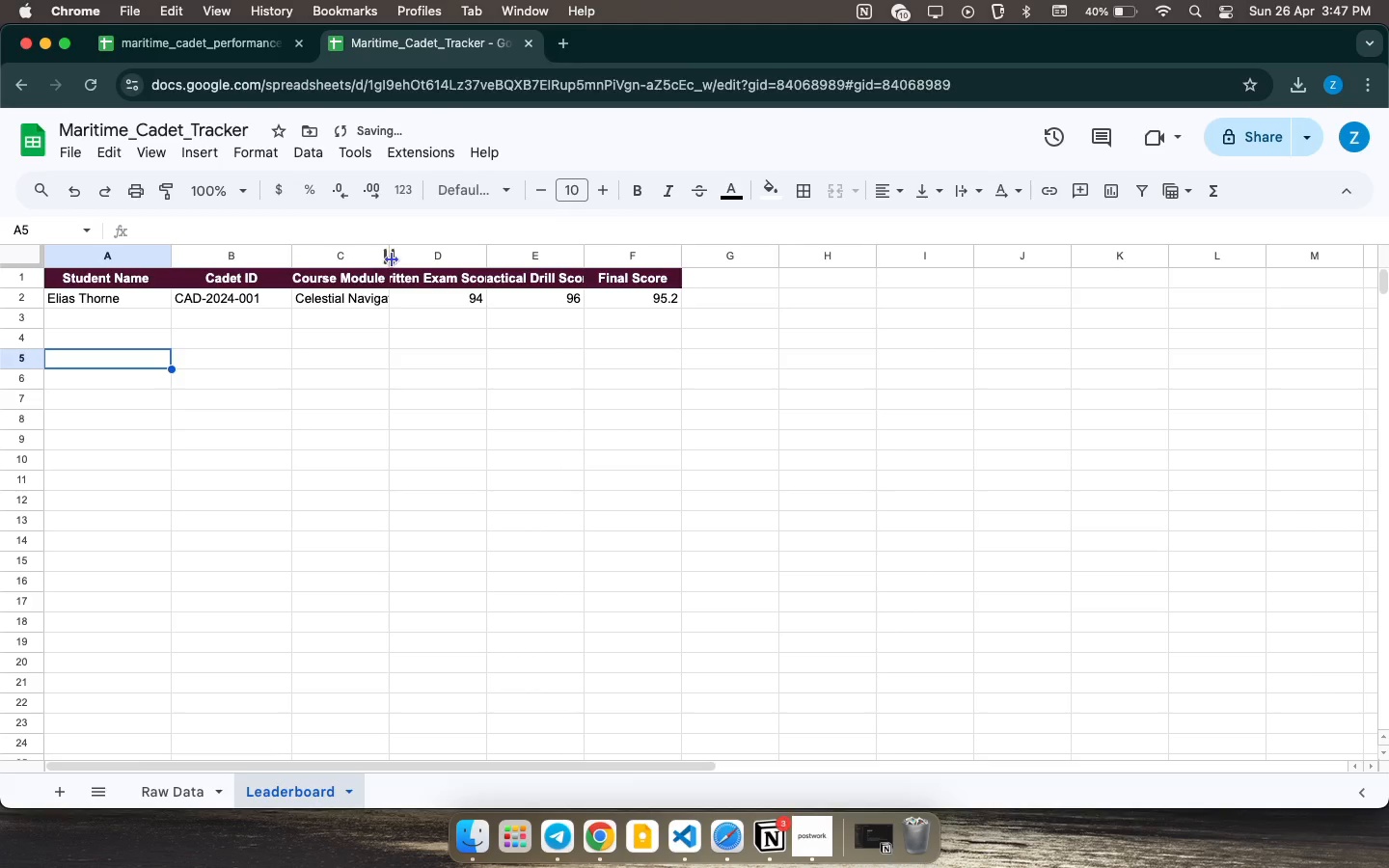 
left_click_drag(start_coordinate=[392, 259], to_coordinate=[431, 262])
 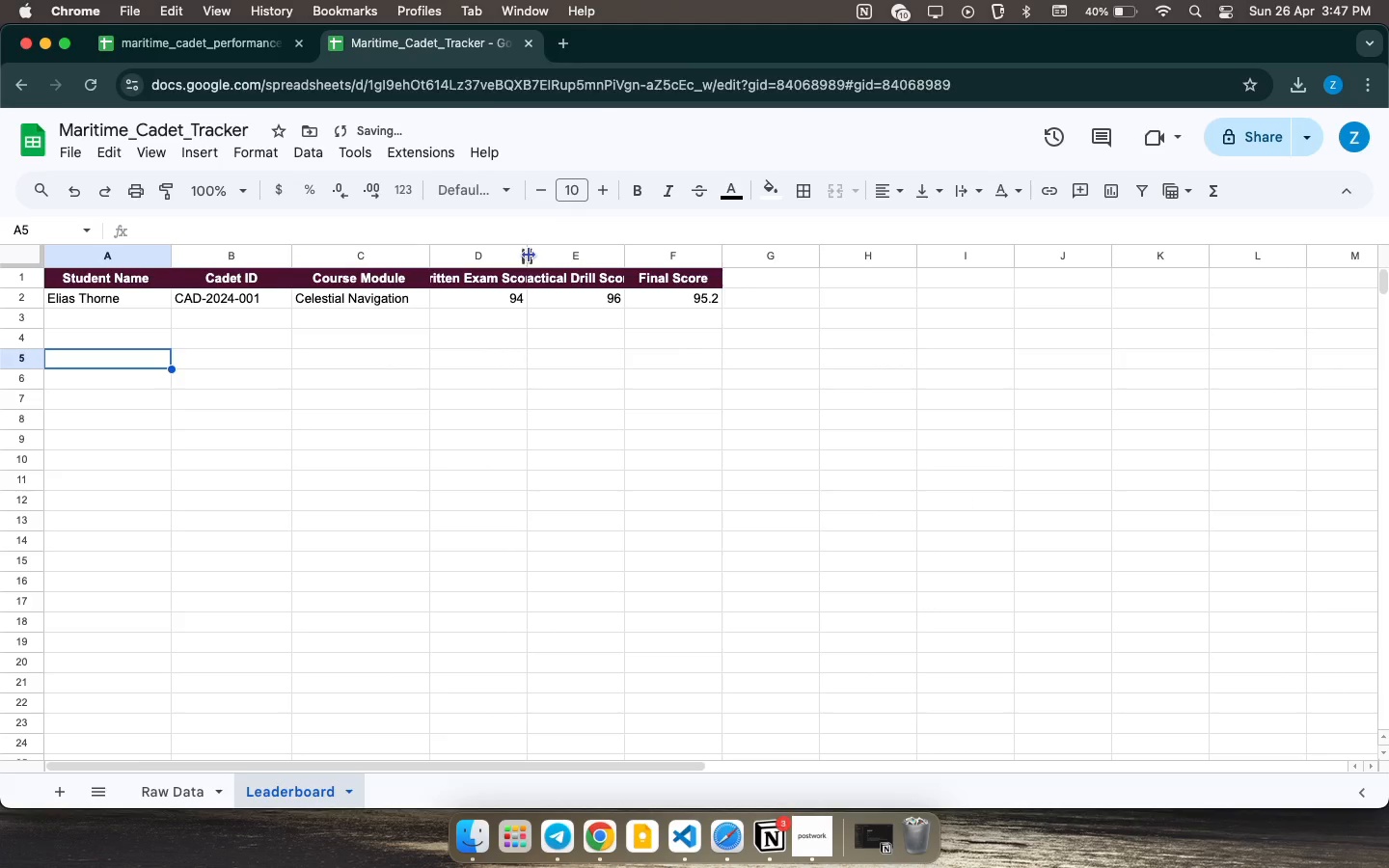 
left_click_drag(start_coordinate=[529, 255], to_coordinate=[566, 260])
 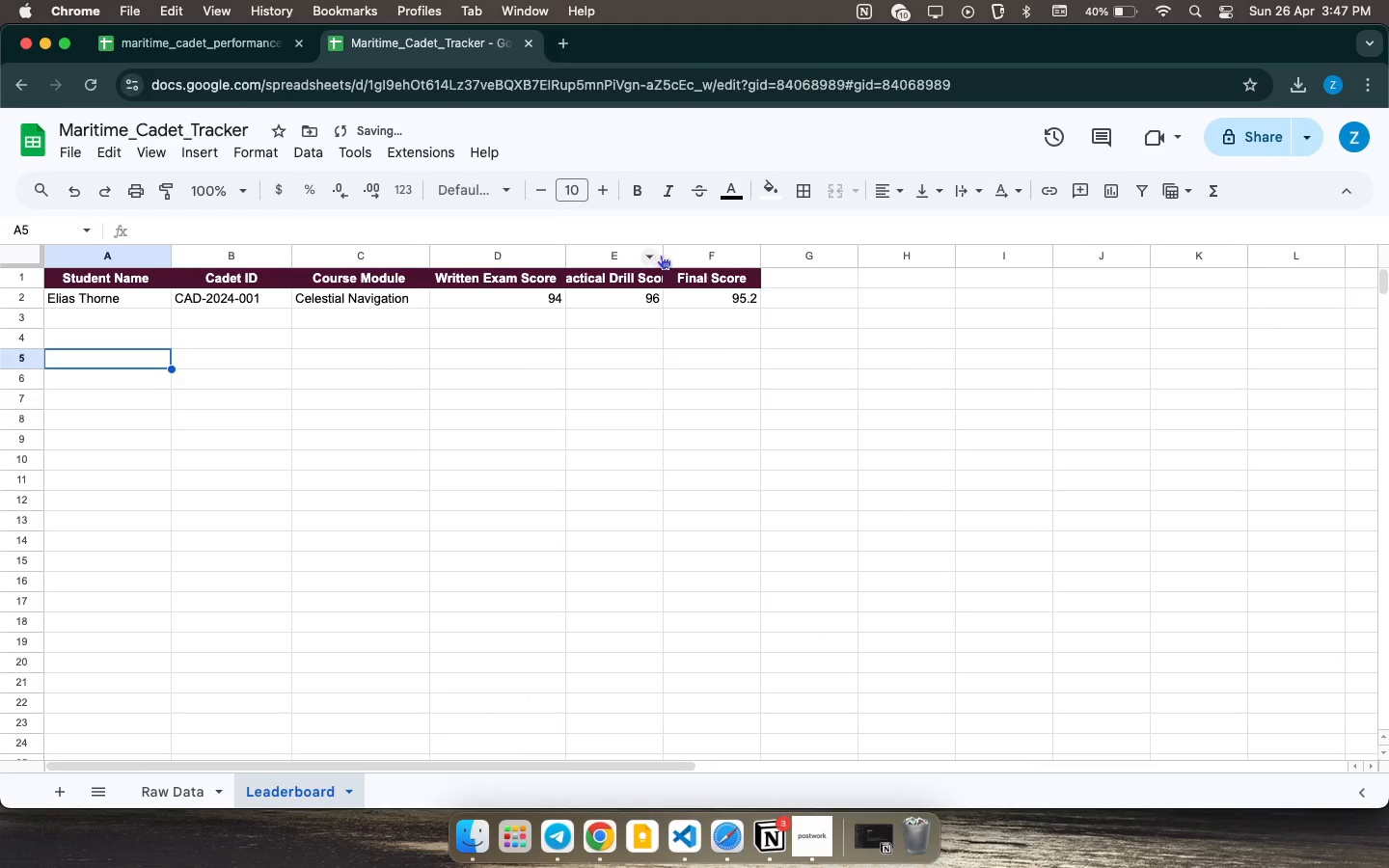 
left_click_drag(start_coordinate=[667, 255], to_coordinate=[692, 258])
 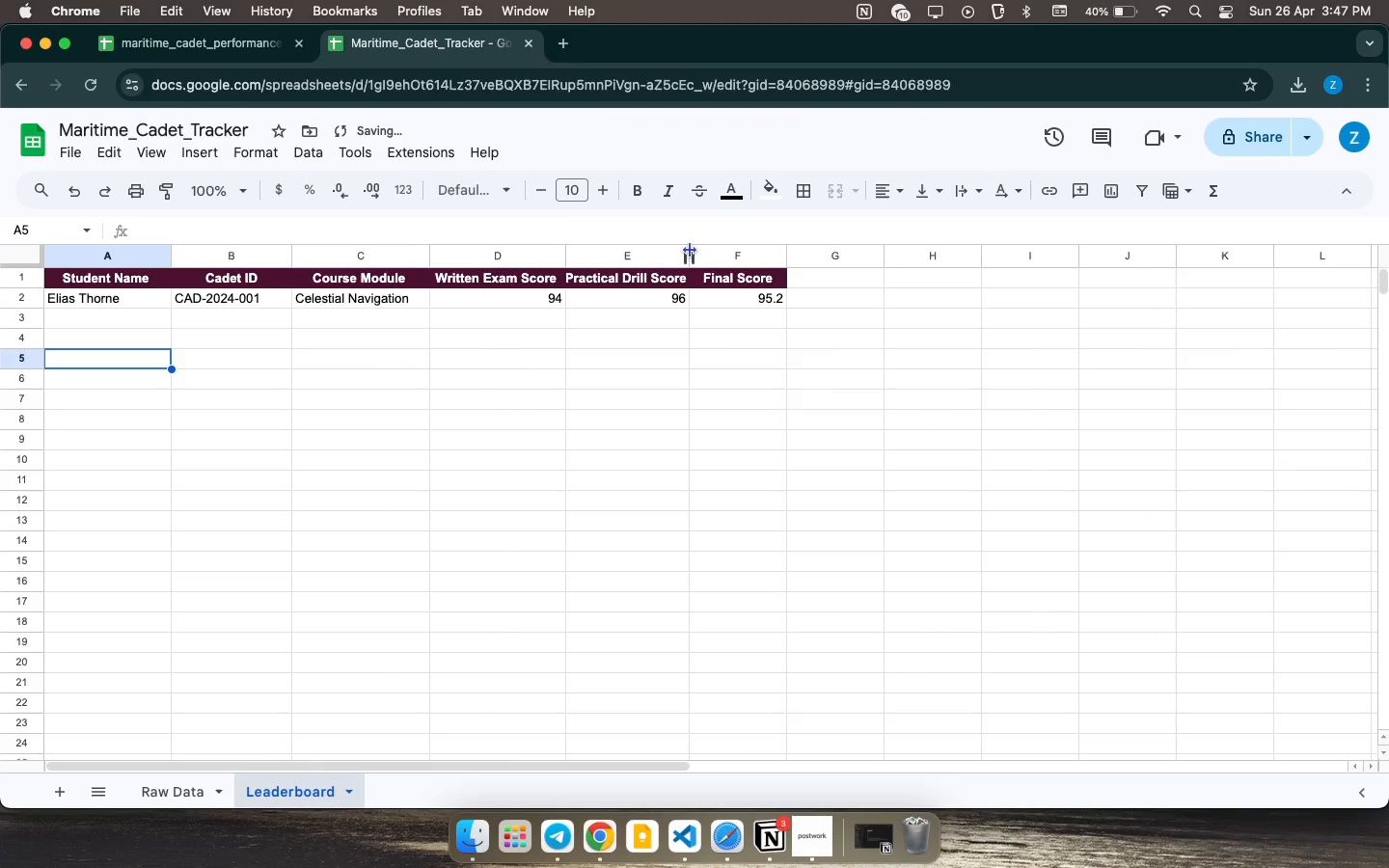 
left_click_drag(start_coordinate=[690, 250], to_coordinate=[717, 248])
 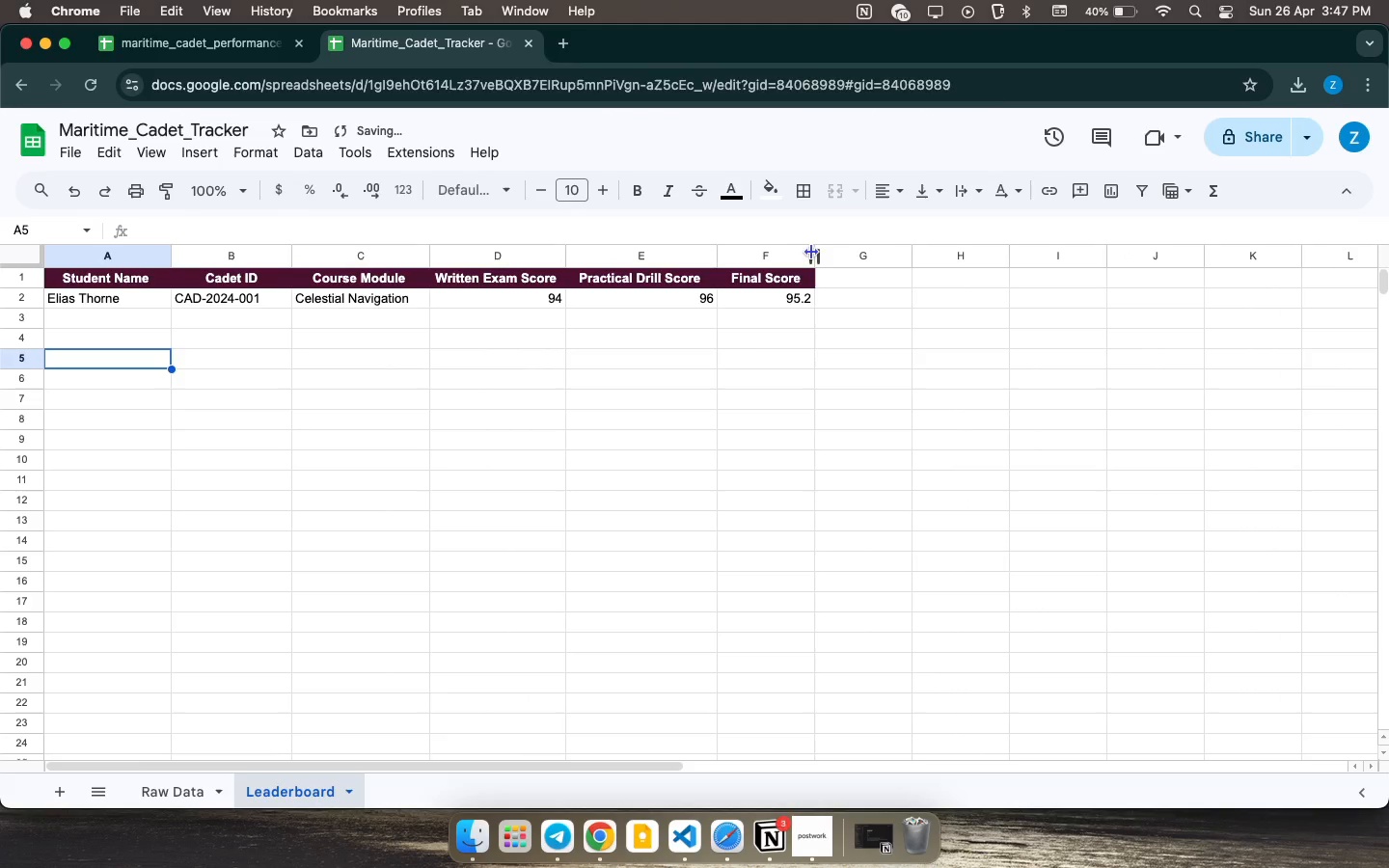 
left_click_drag(start_coordinate=[814, 252], to_coordinate=[857, 252])
 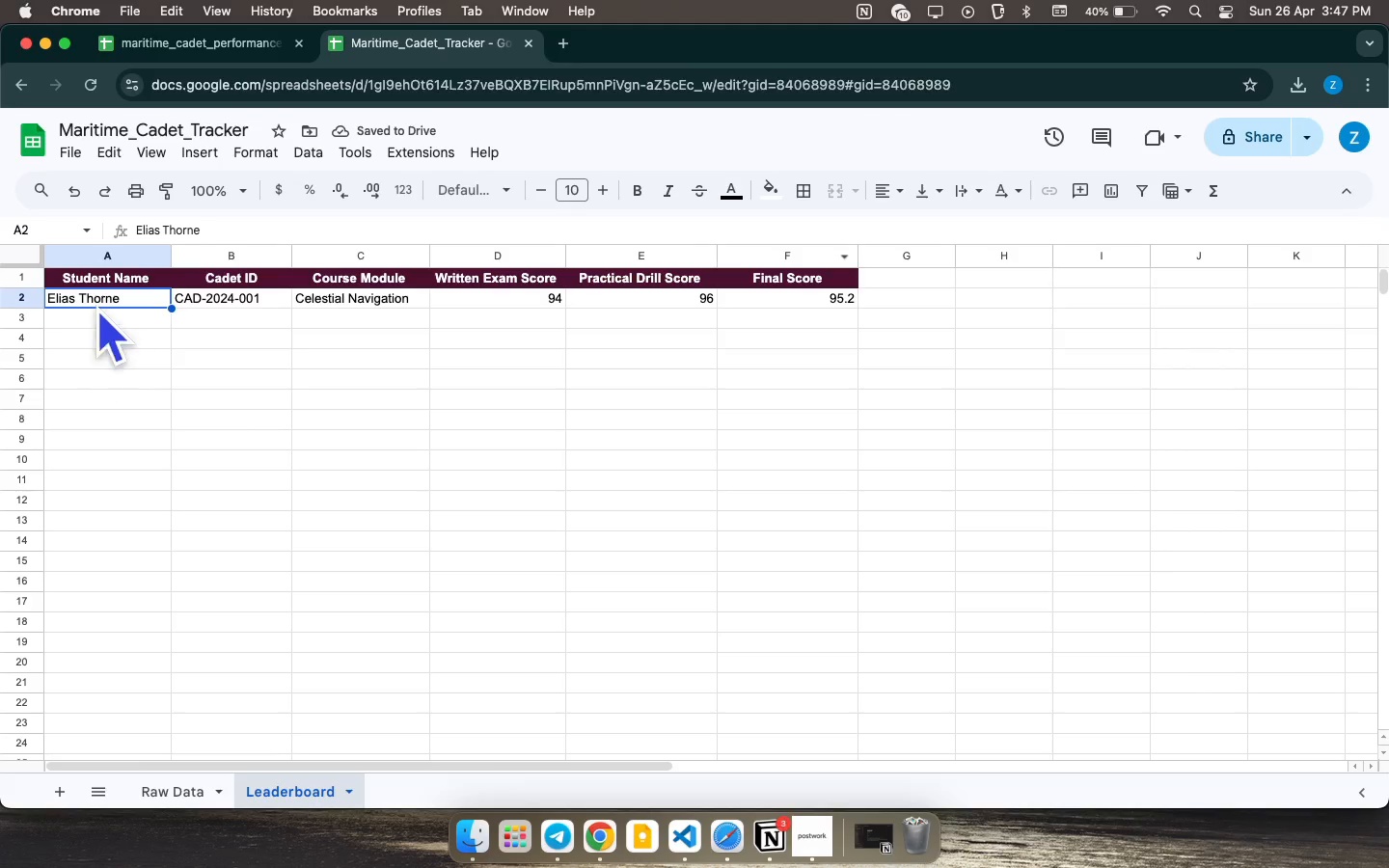 
left_click_drag(start_coordinate=[119, 306], to_coordinate=[813, 298])
 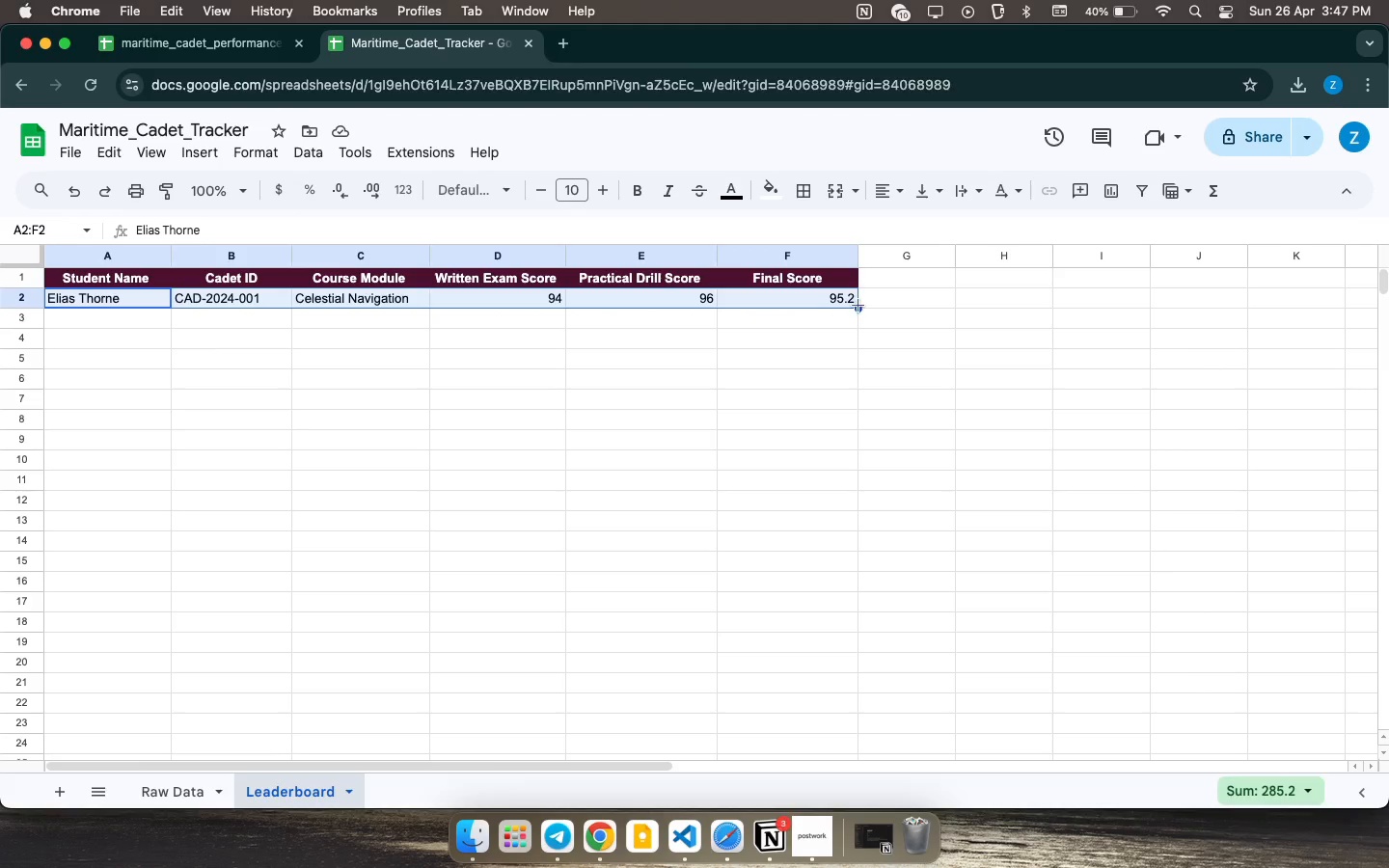 
left_click_drag(start_coordinate=[858, 307], to_coordinate=[938, 867])
 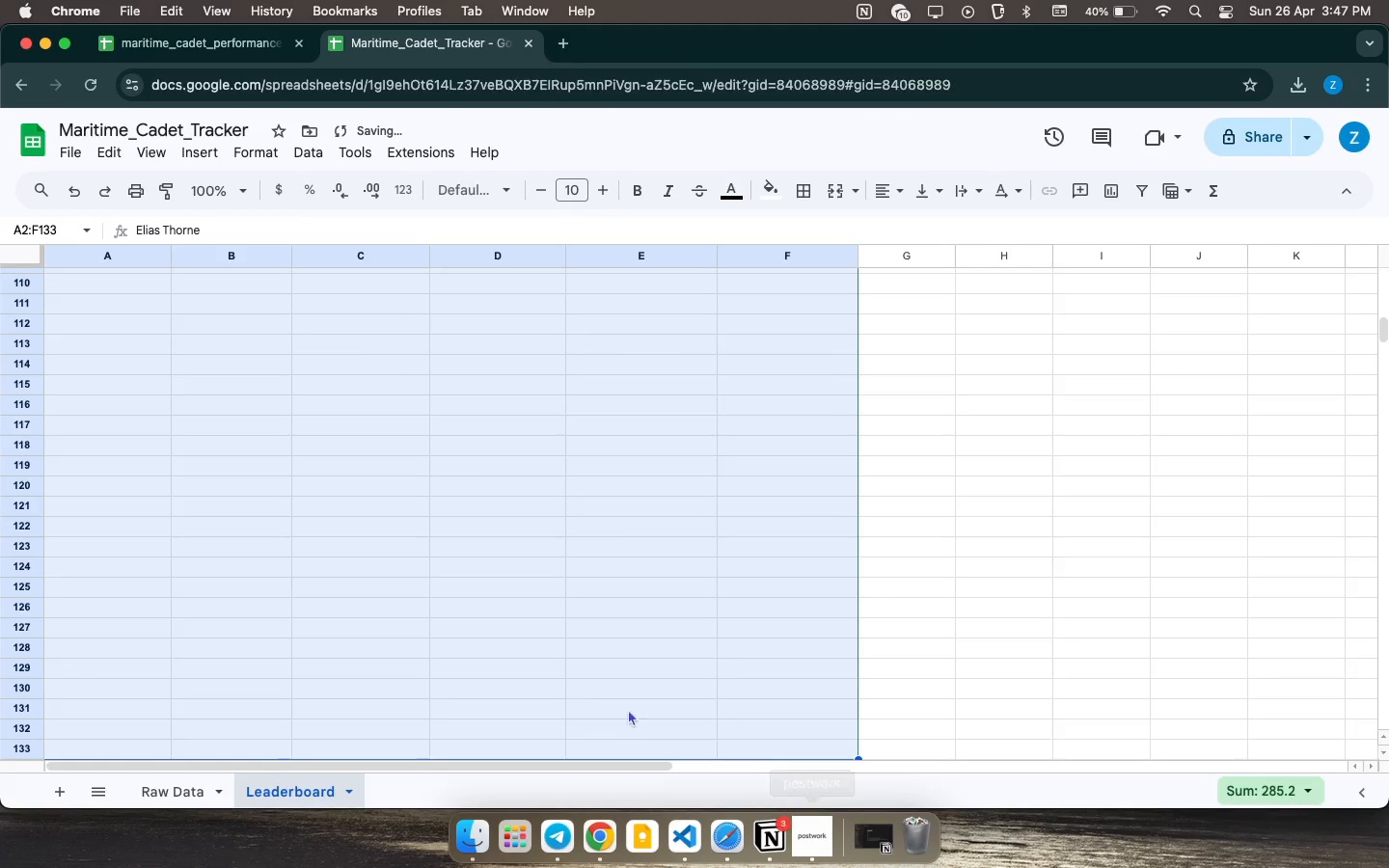 
left_click([583, 612])
 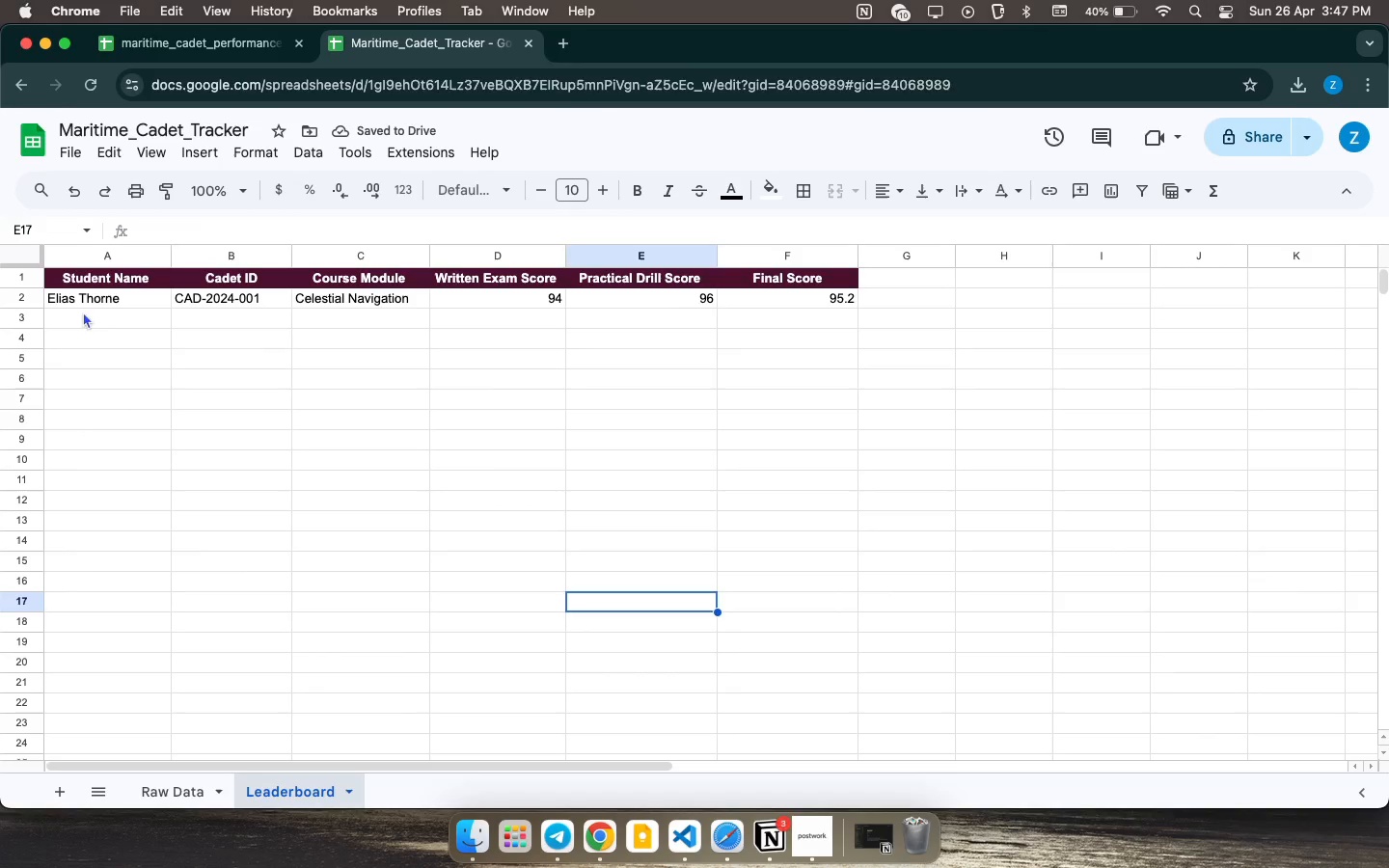 
scroll: coordinate [629, 677], scroll_direction: up, amount: 86.0
 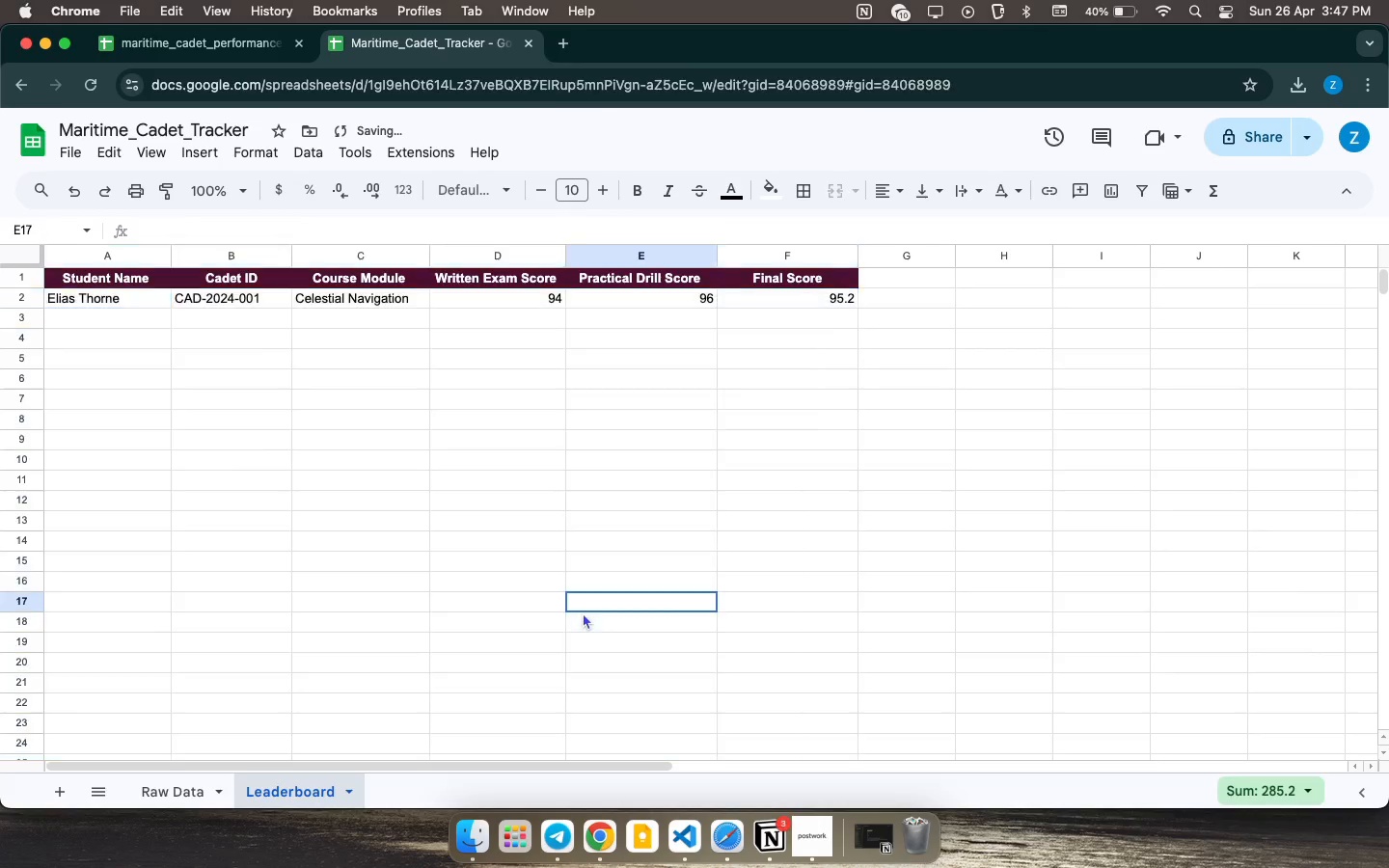 
left_click([97, 309])
 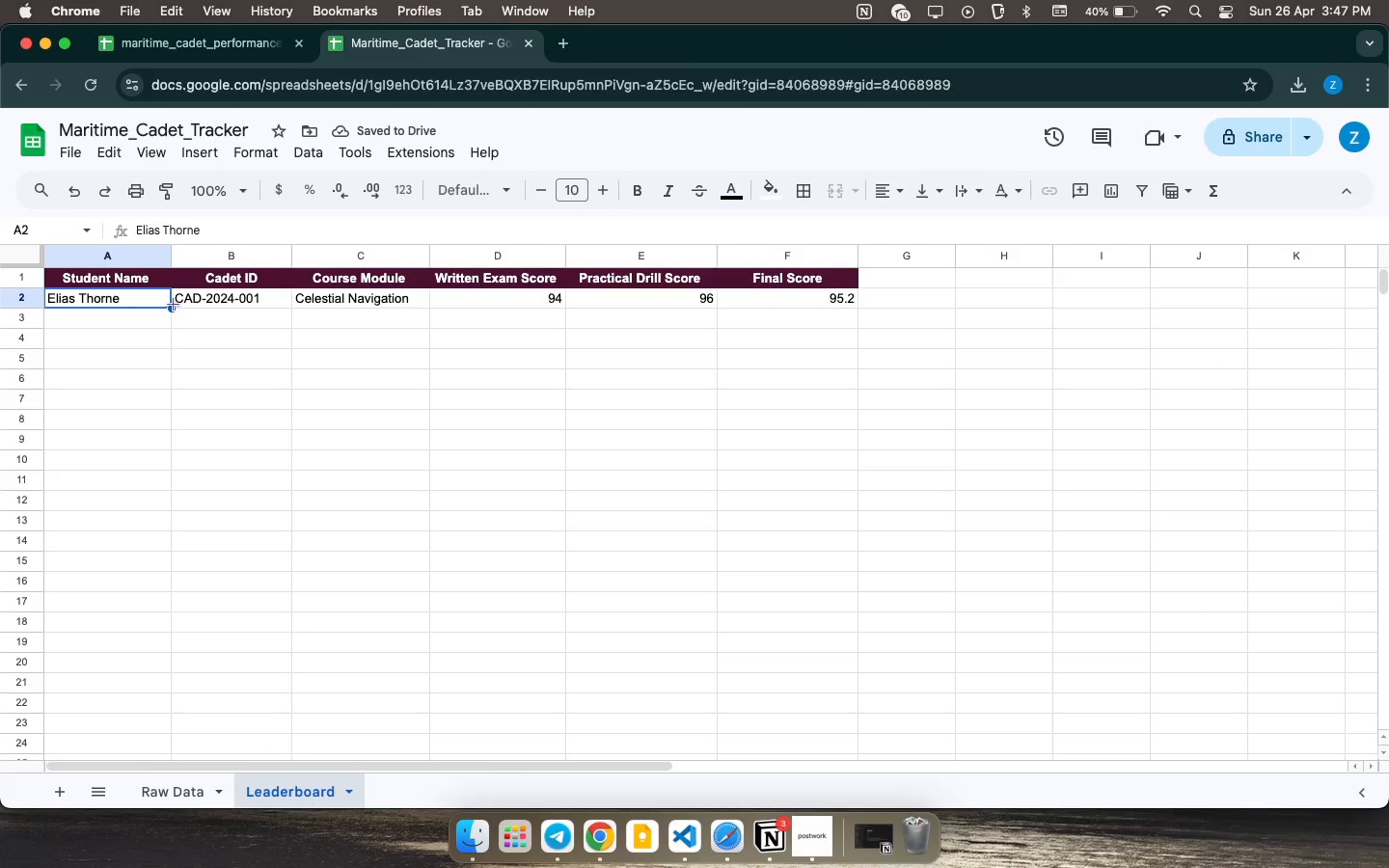 
left_click_drag(start_coordinate=[174, 305], to_coordinate=[186, 564])
 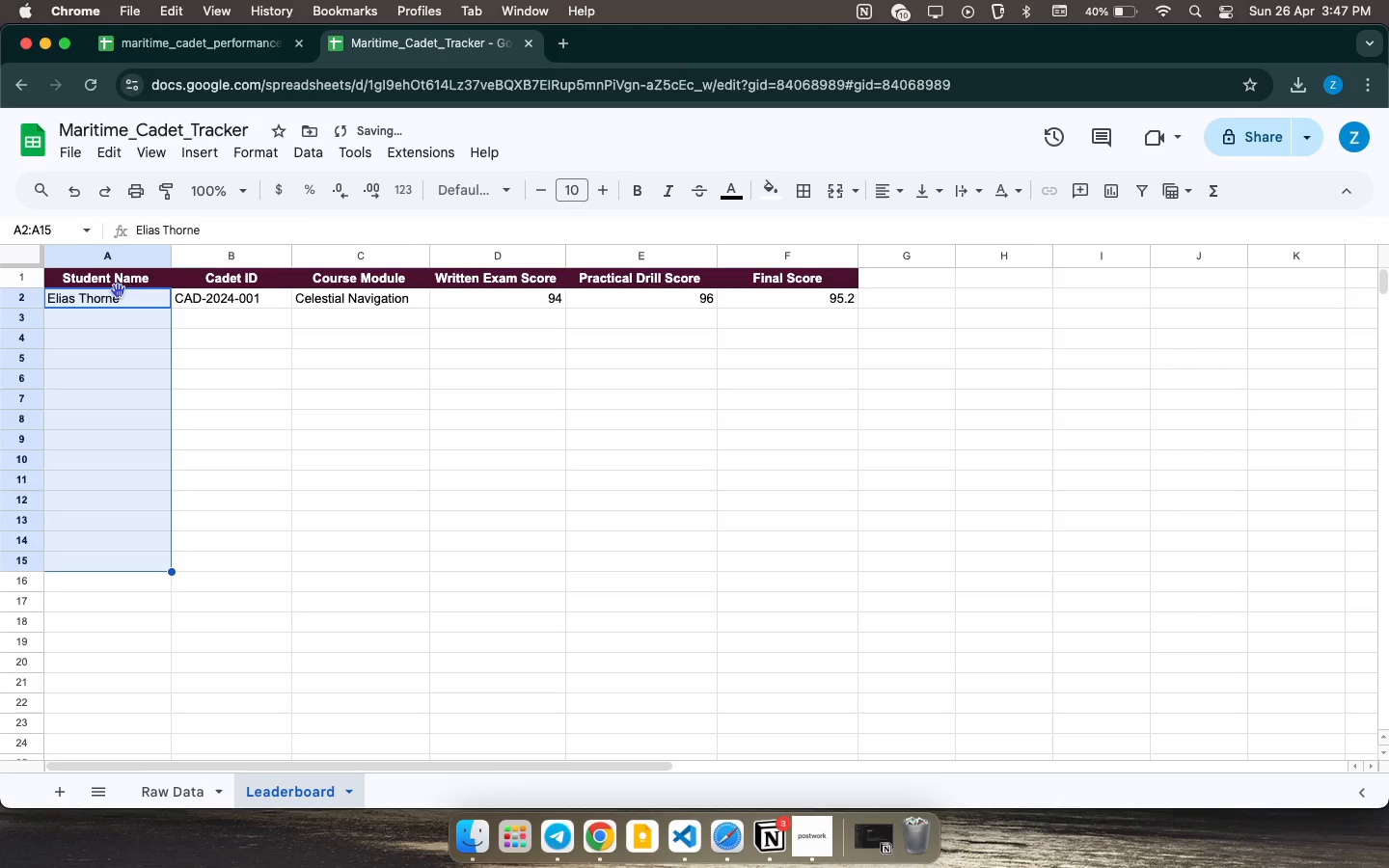 
left_click([124, 286])
 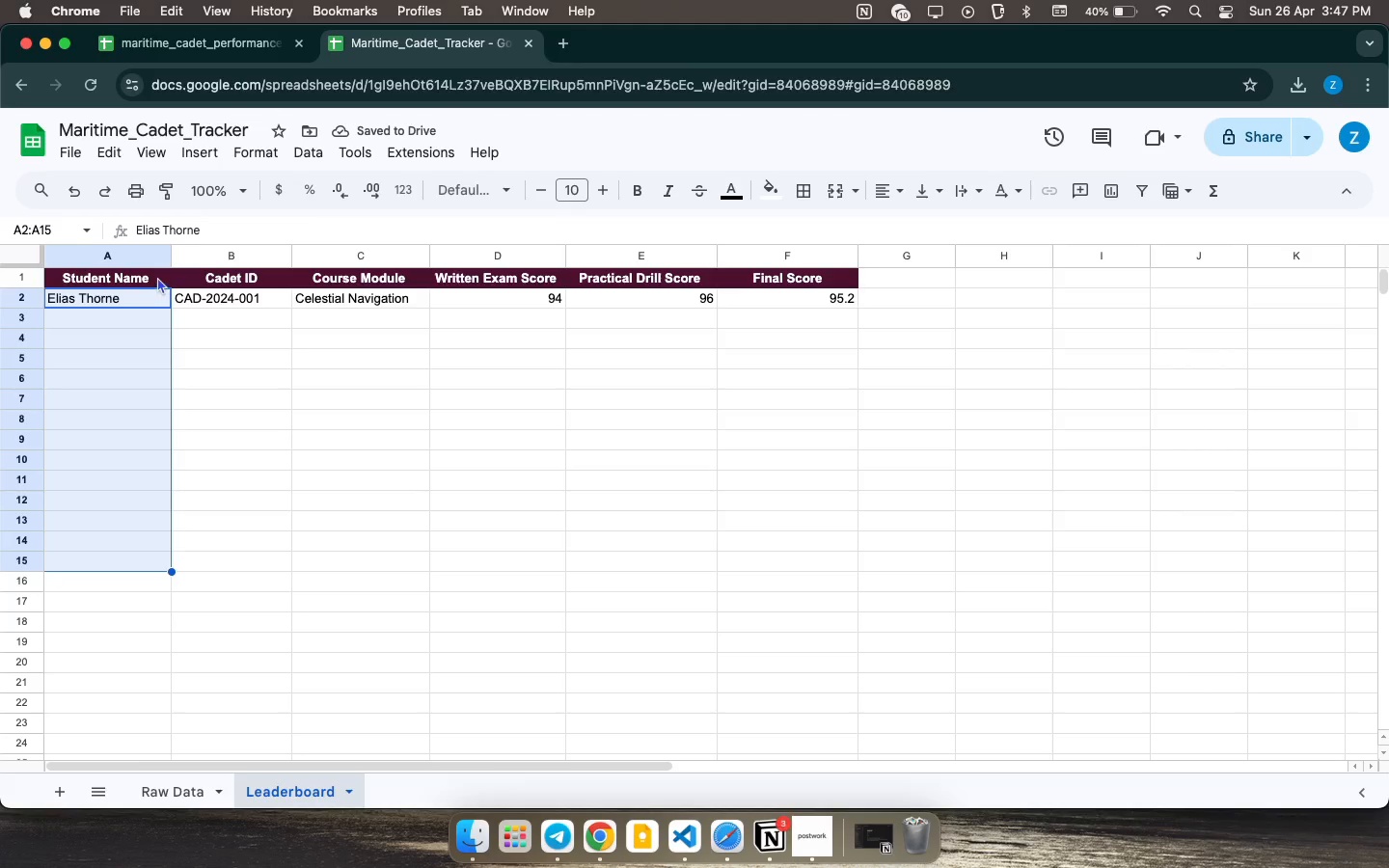 
left_click([157, 277])
 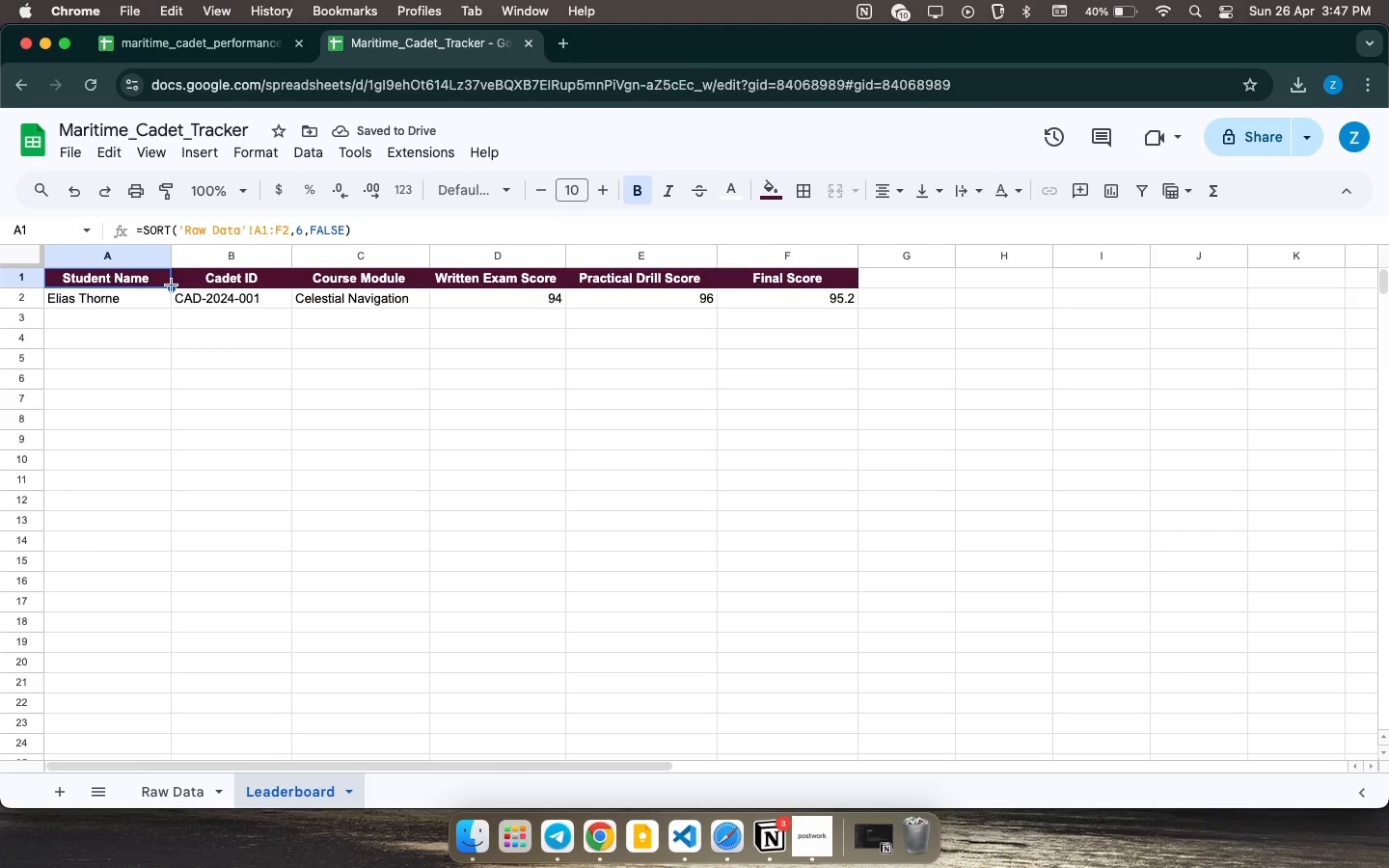 
left_click_drag(start_coordinate=[172, 285], to_coordinate=[169, 439])
 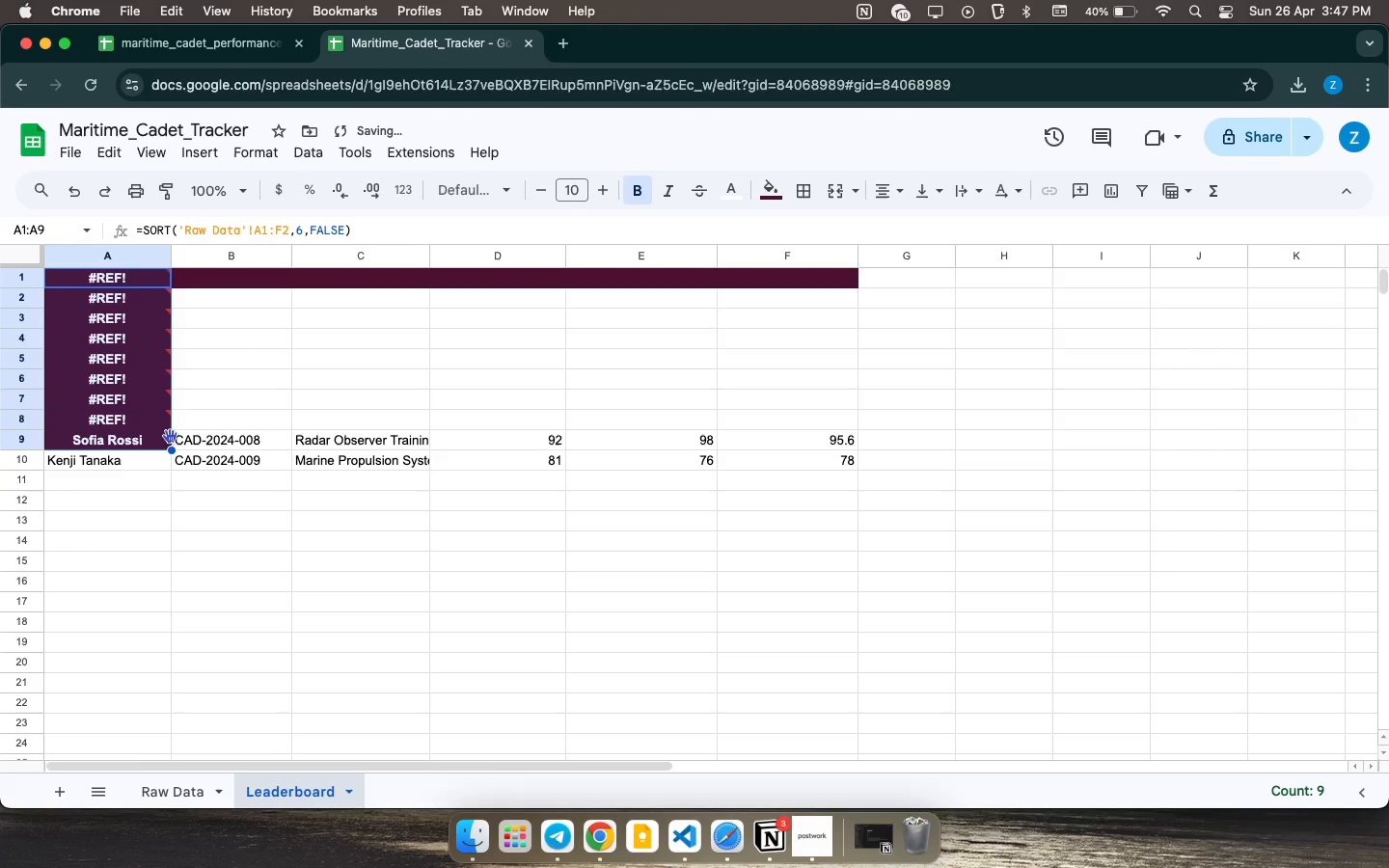 
key(Meta+CommandLeft)
 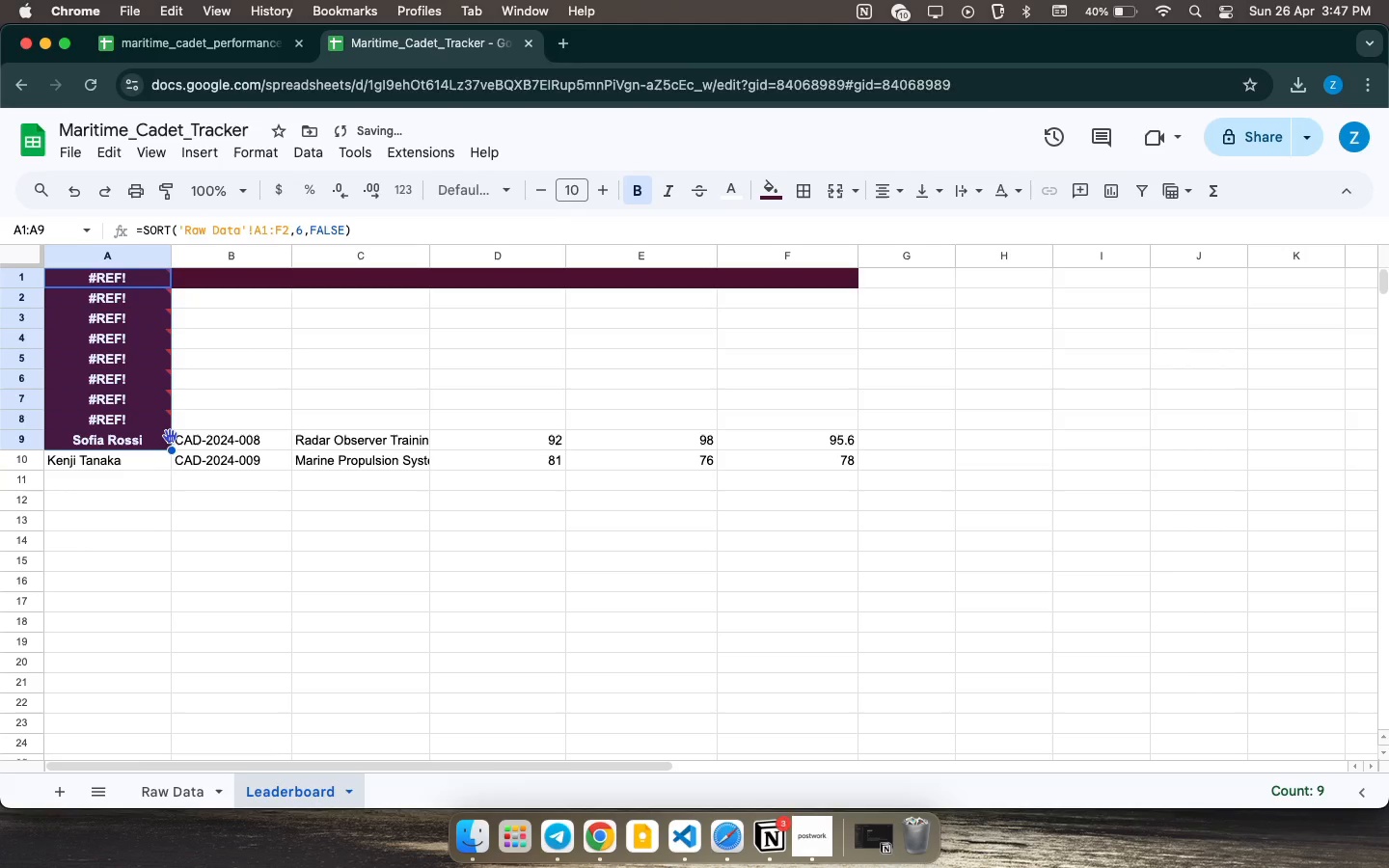 
key(Meta+CommandLeft)
 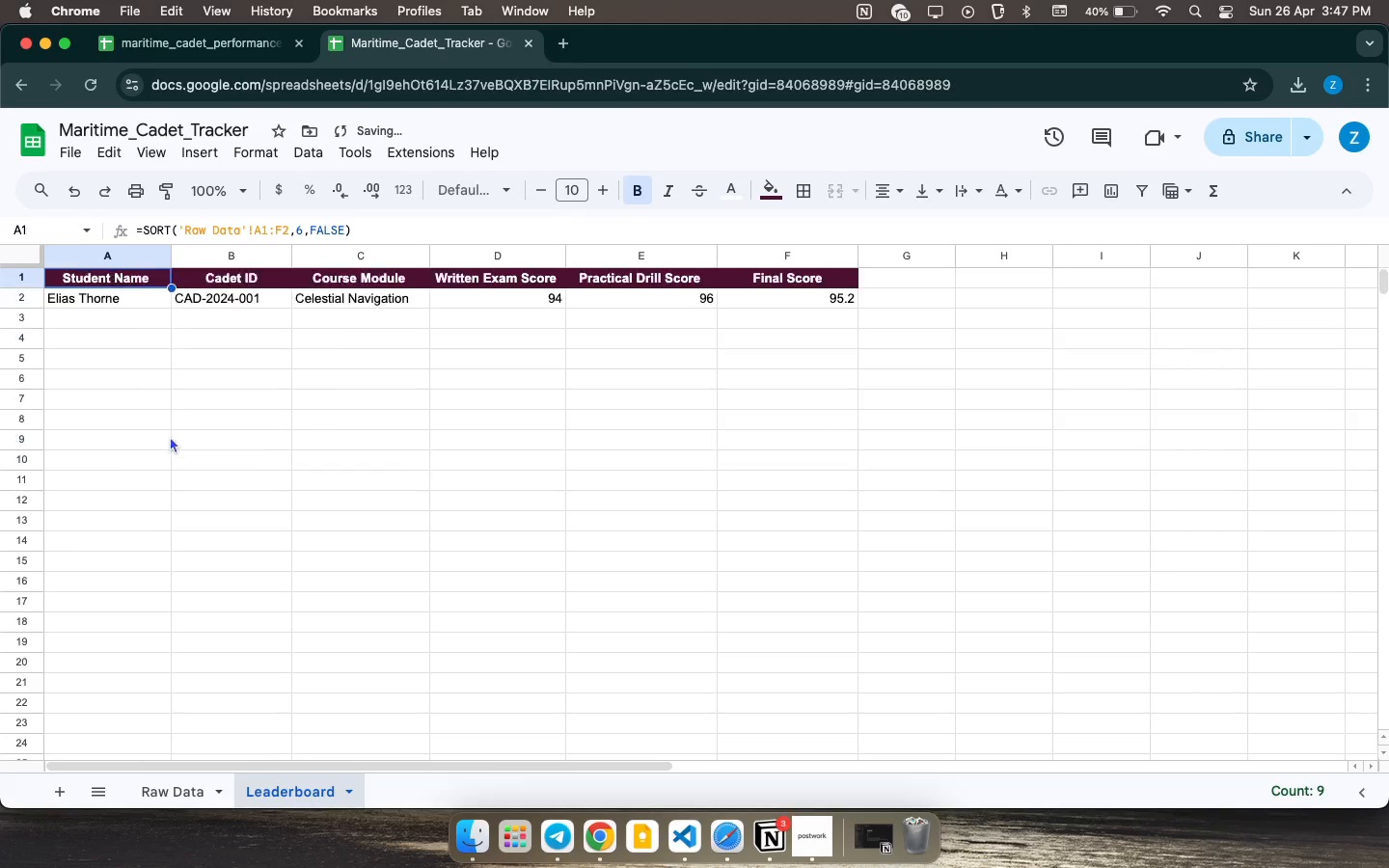 
key(Meta+Z)
 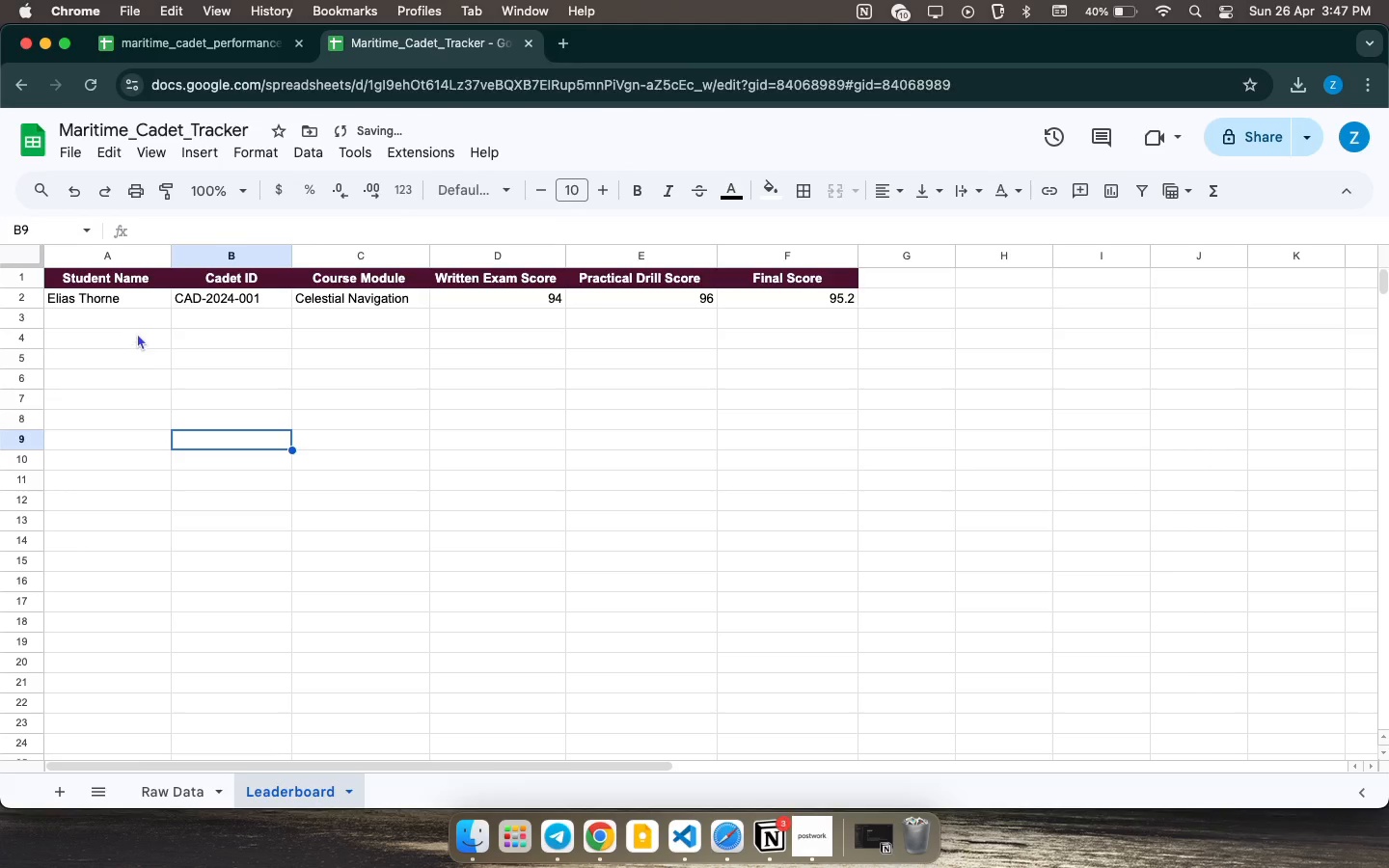 
left_click([118, 296])
 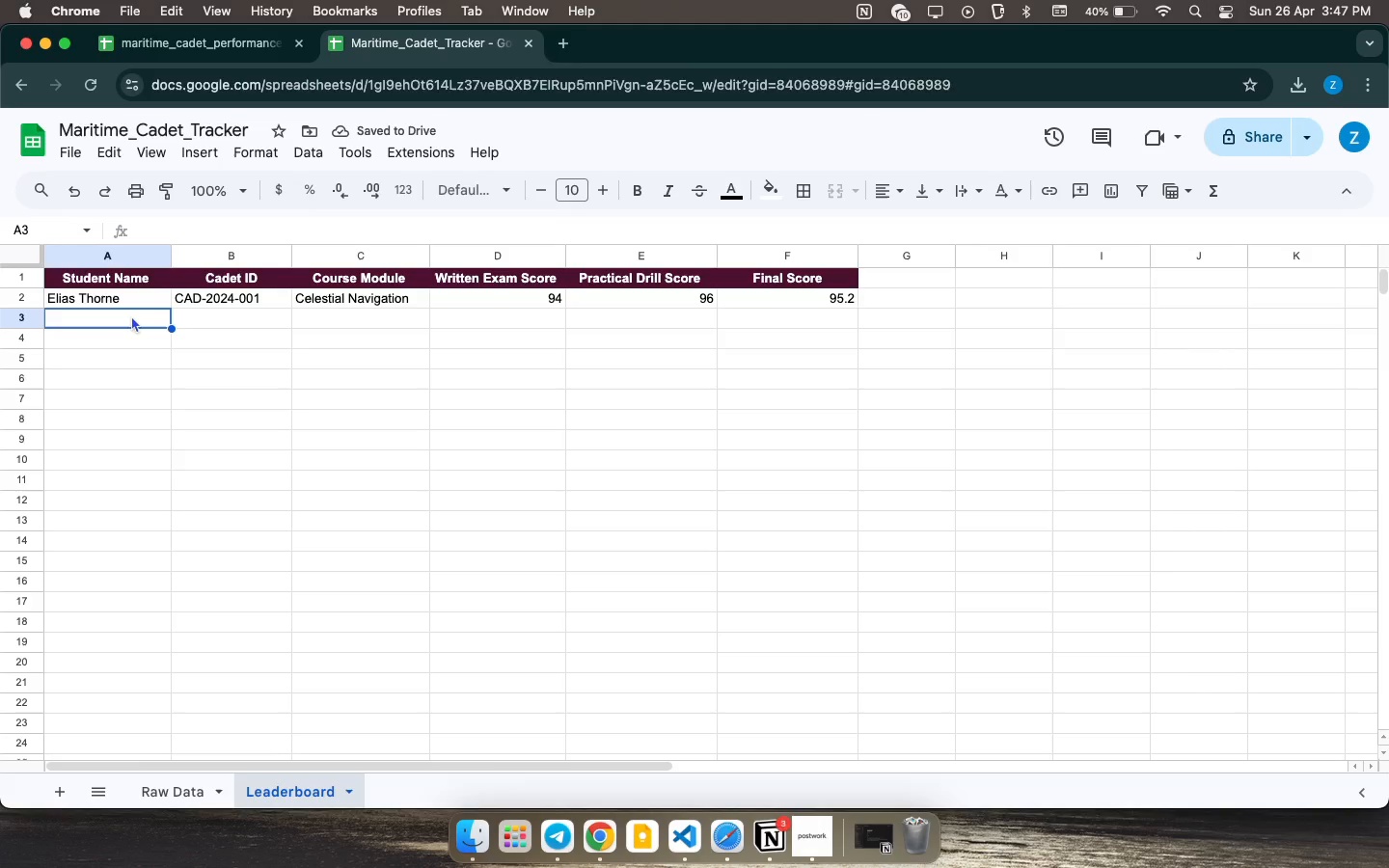 
double_click([131, 315])
 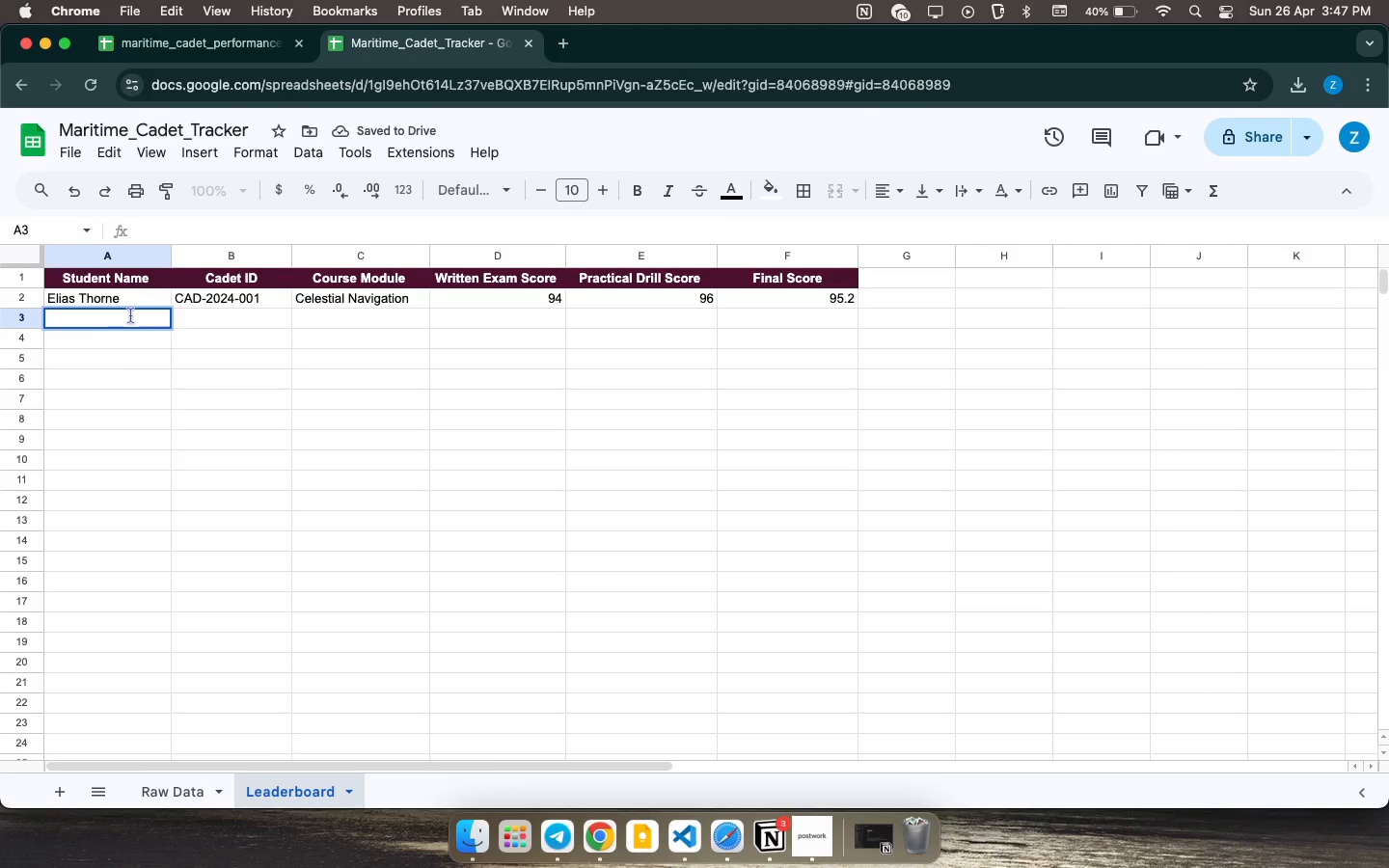 
key(Meta+CommandLeft)
 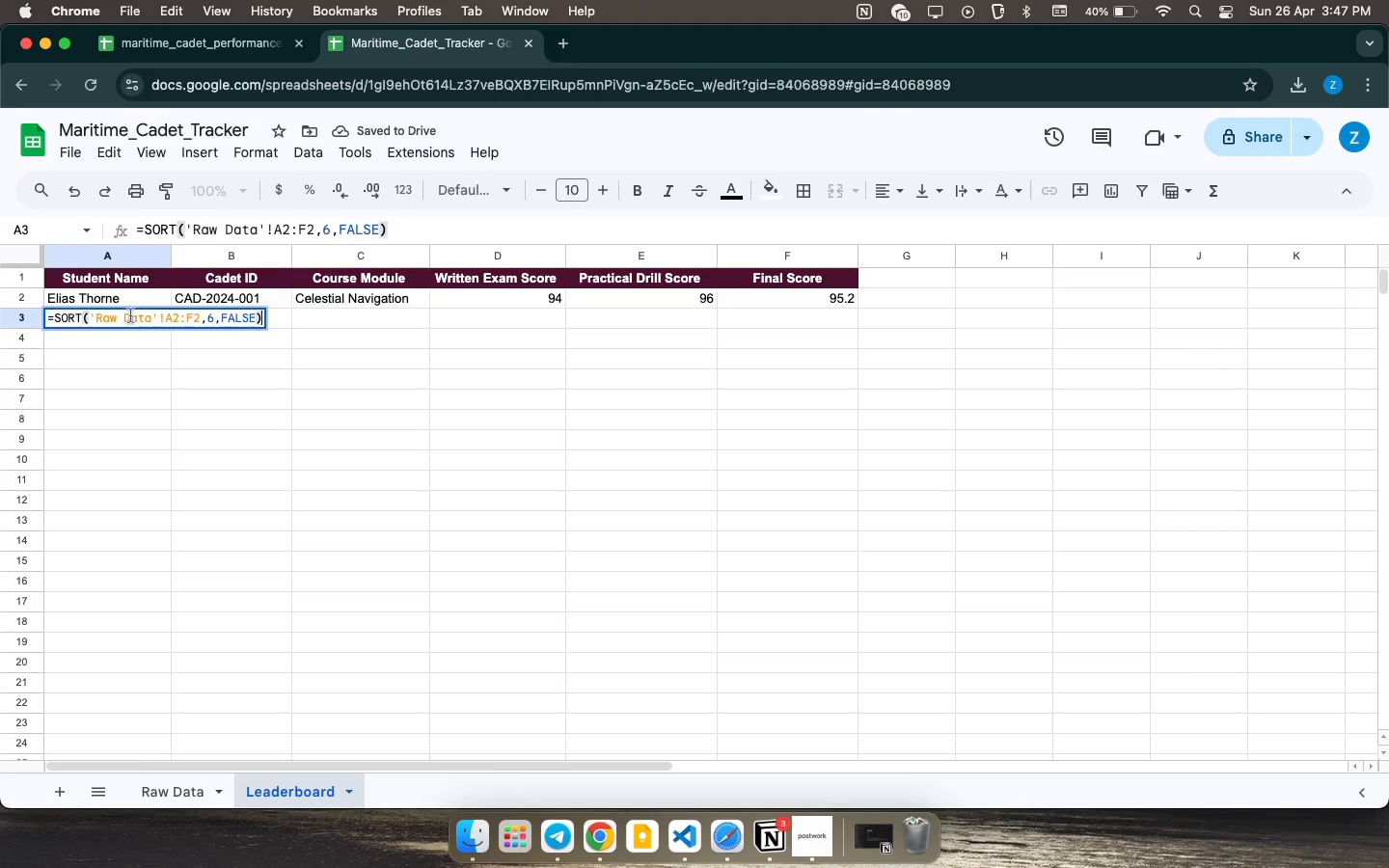 
key(Meta+V)
 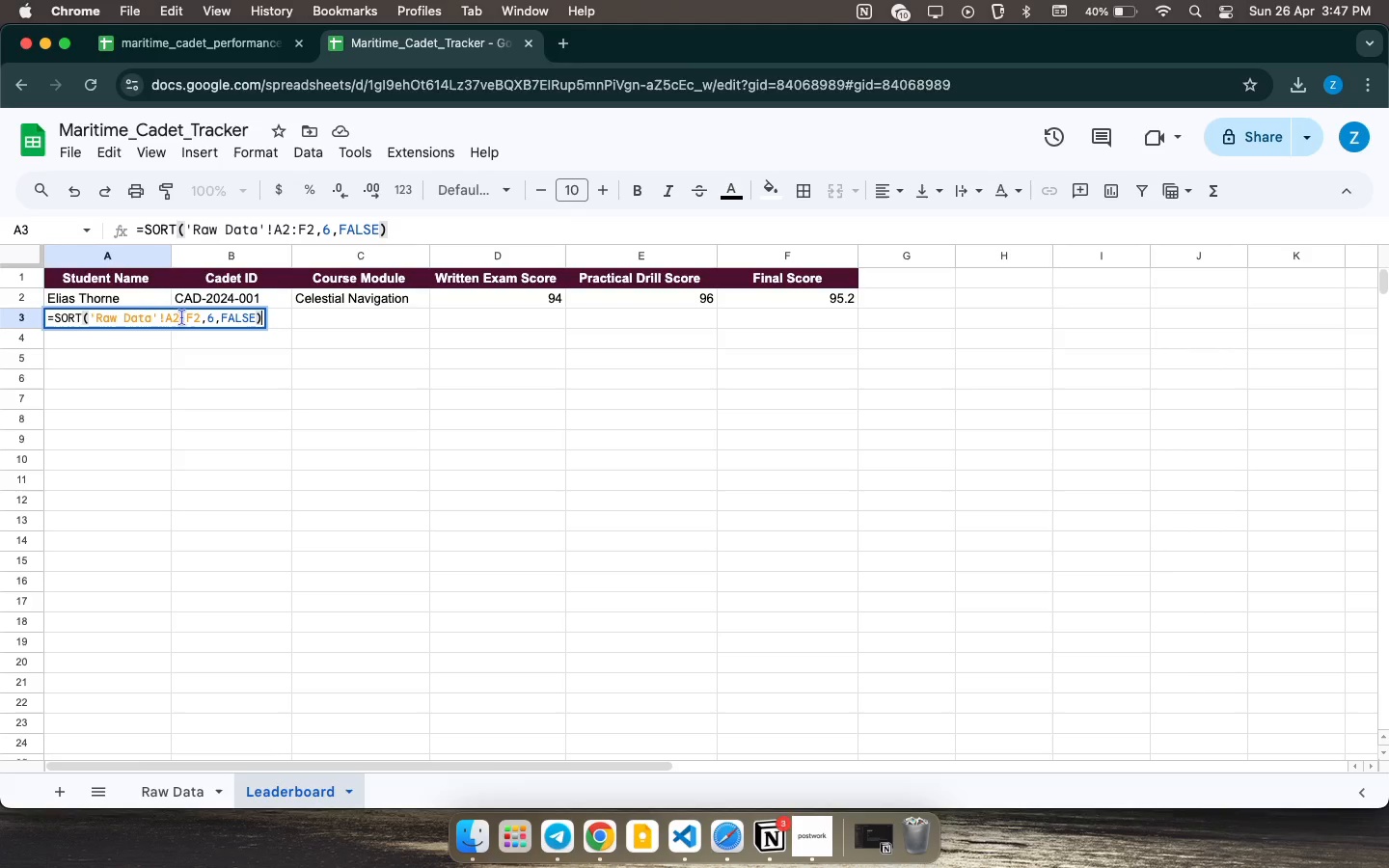 
left_click([178, 317])
 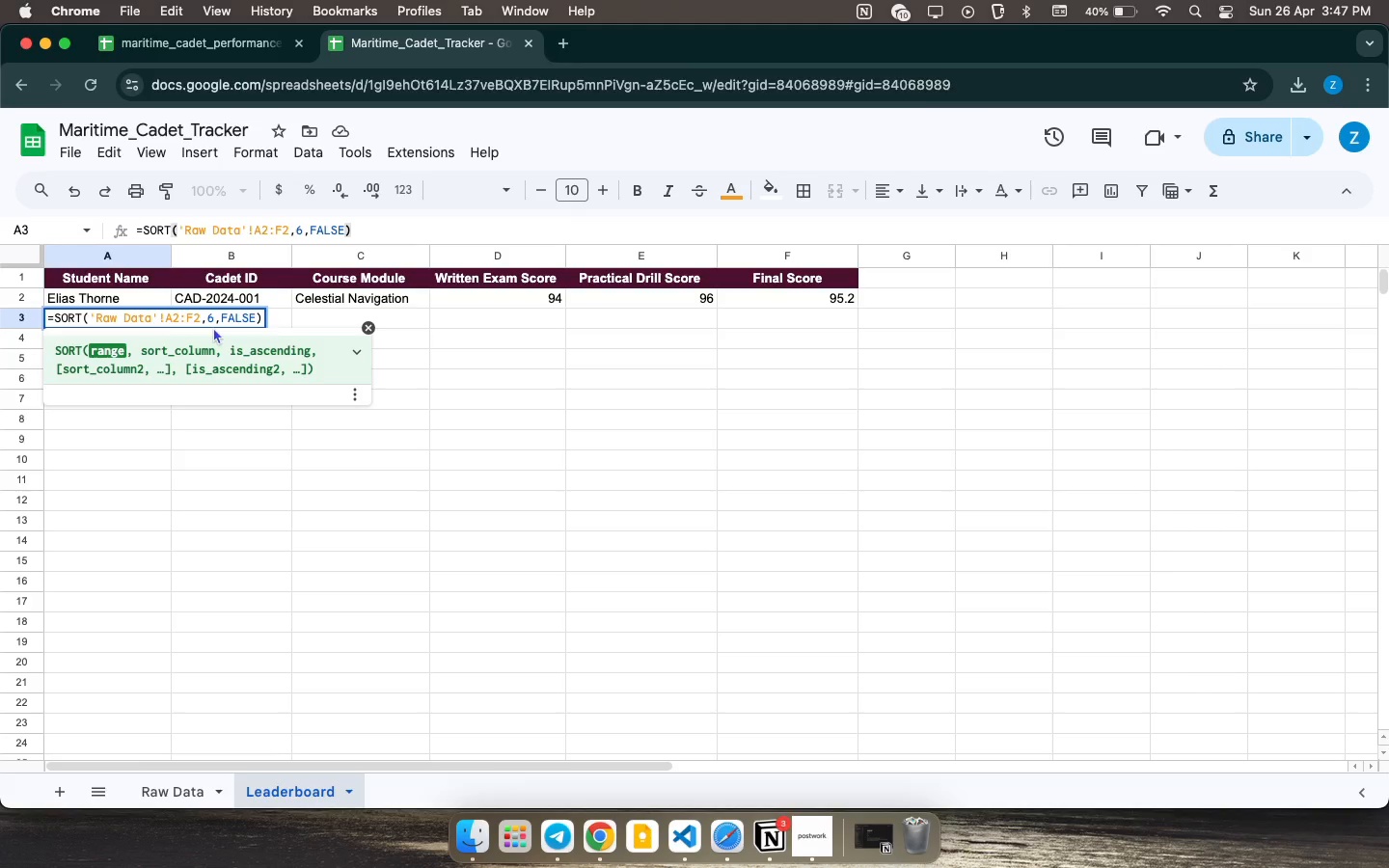 
key(Backspace)
 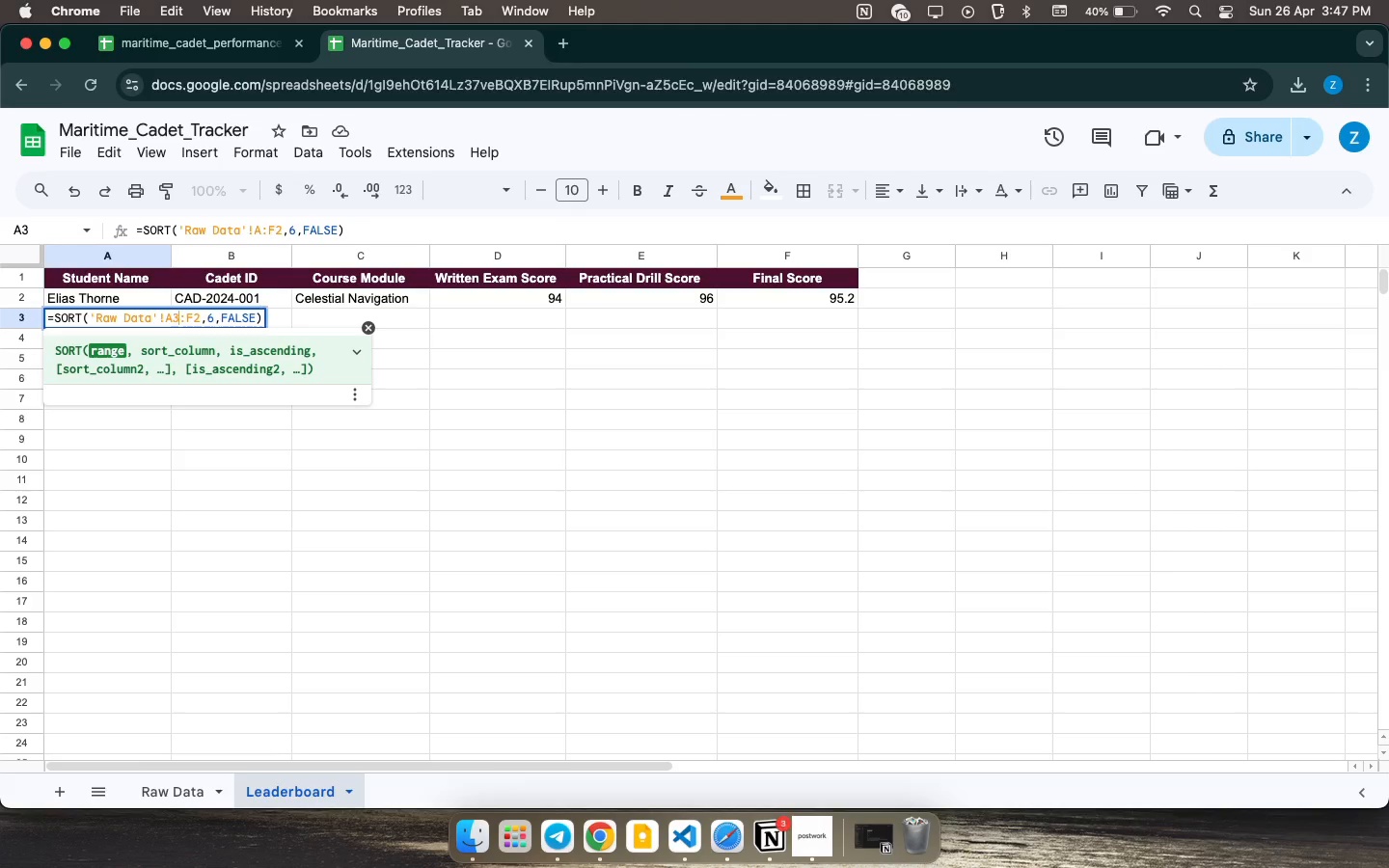 
key(3)
 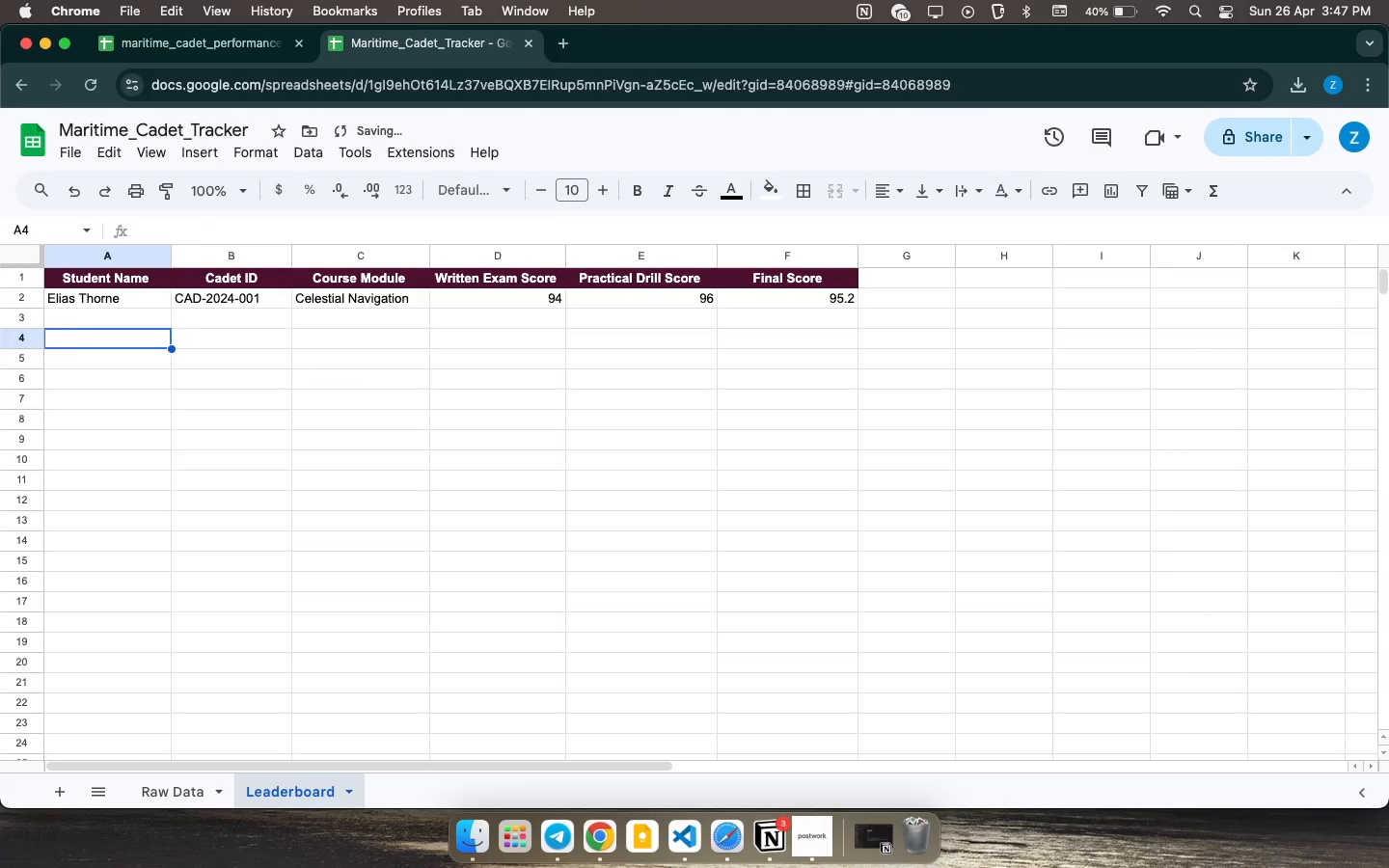 
key(Enter)
 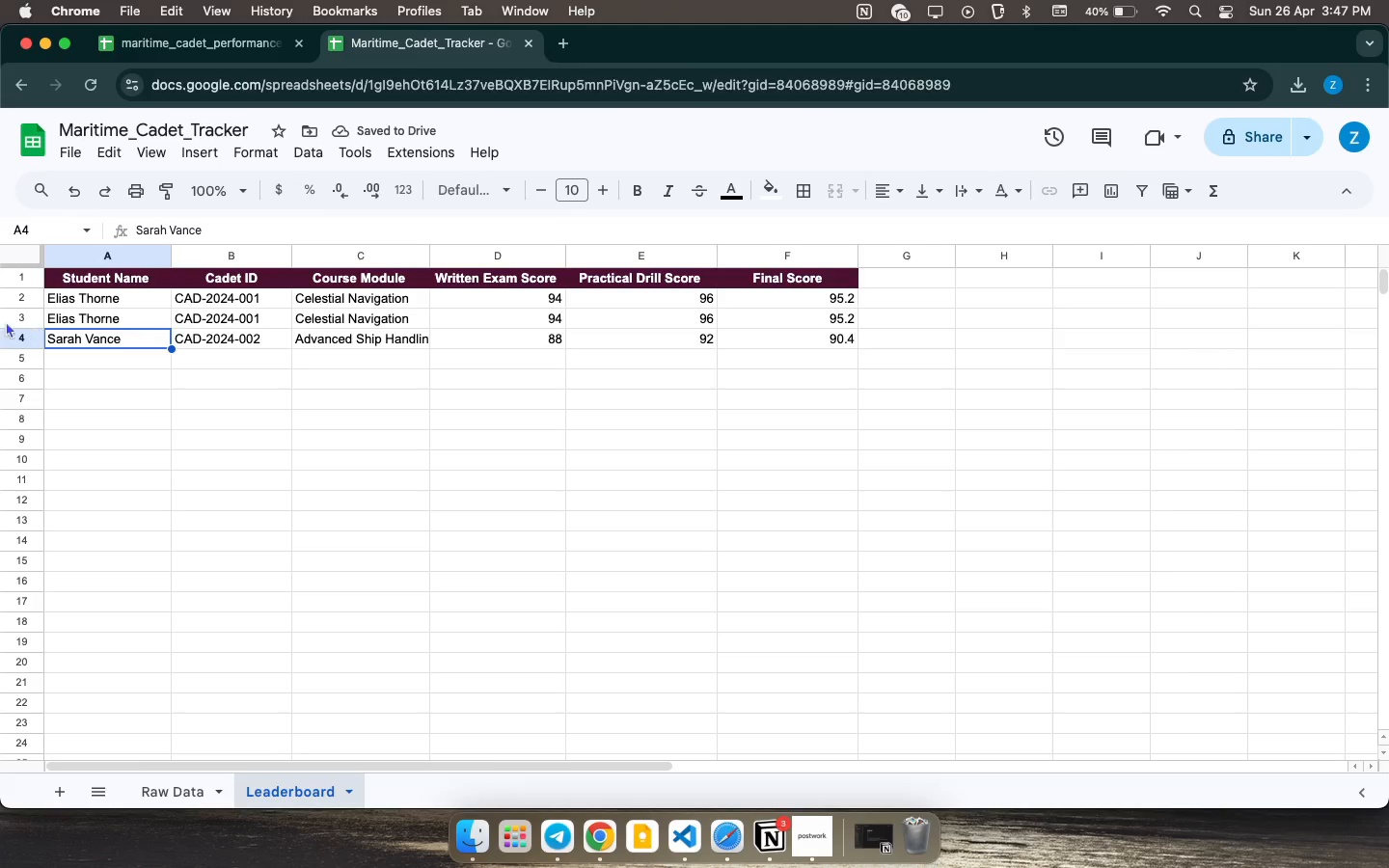 
left_click([8, 321])
 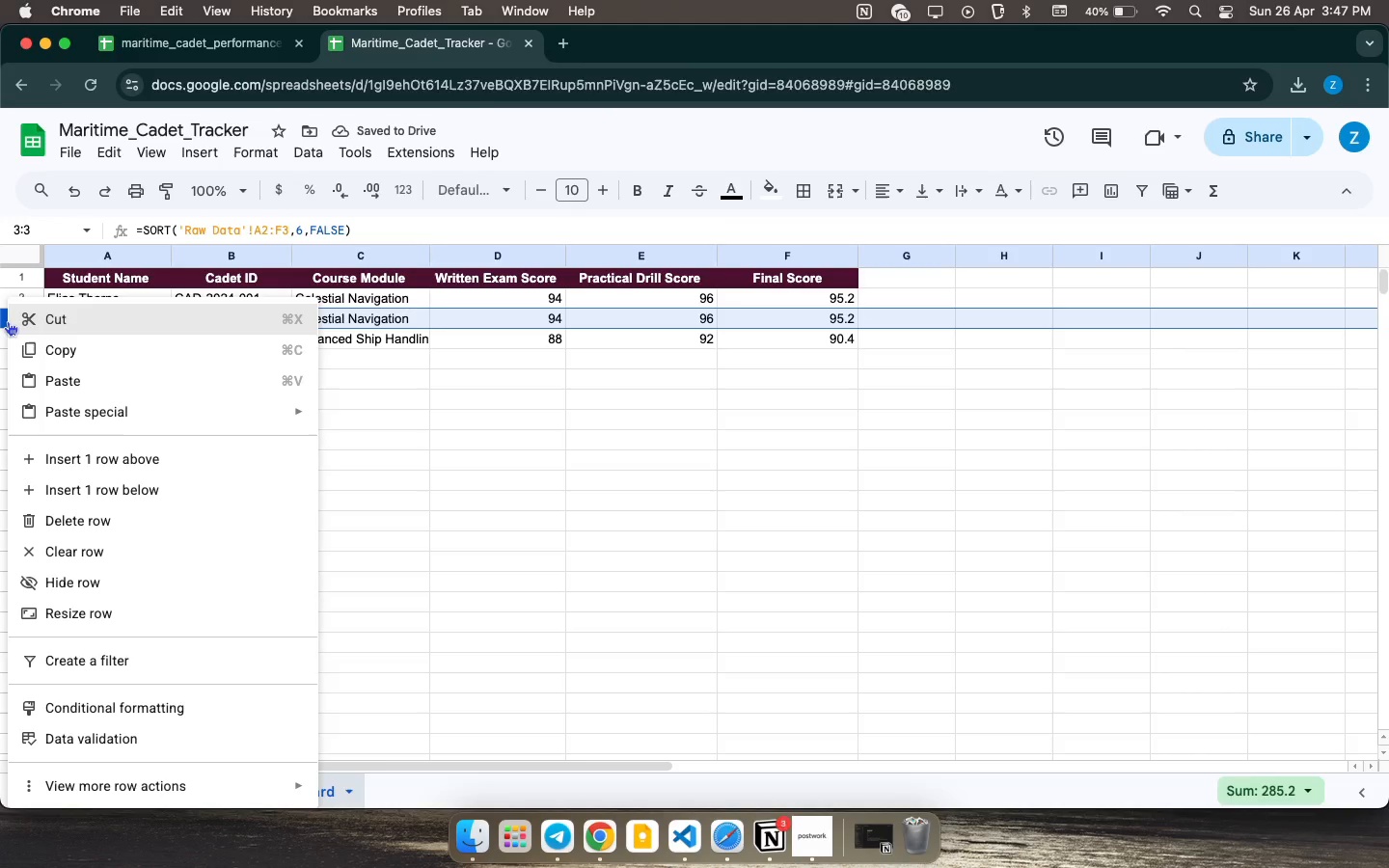 
right_click([8, 321])
 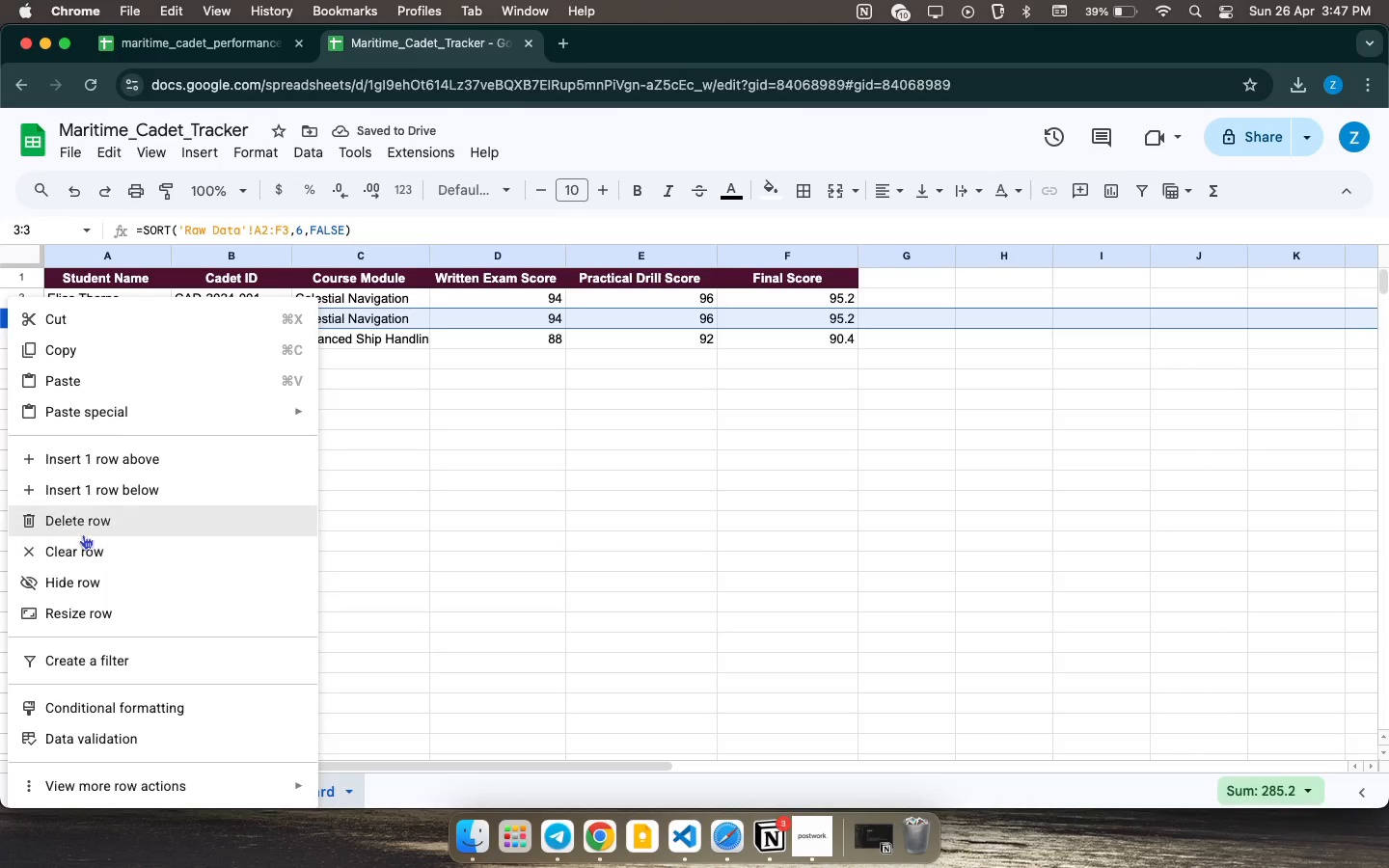 
left_click([86, 528])
 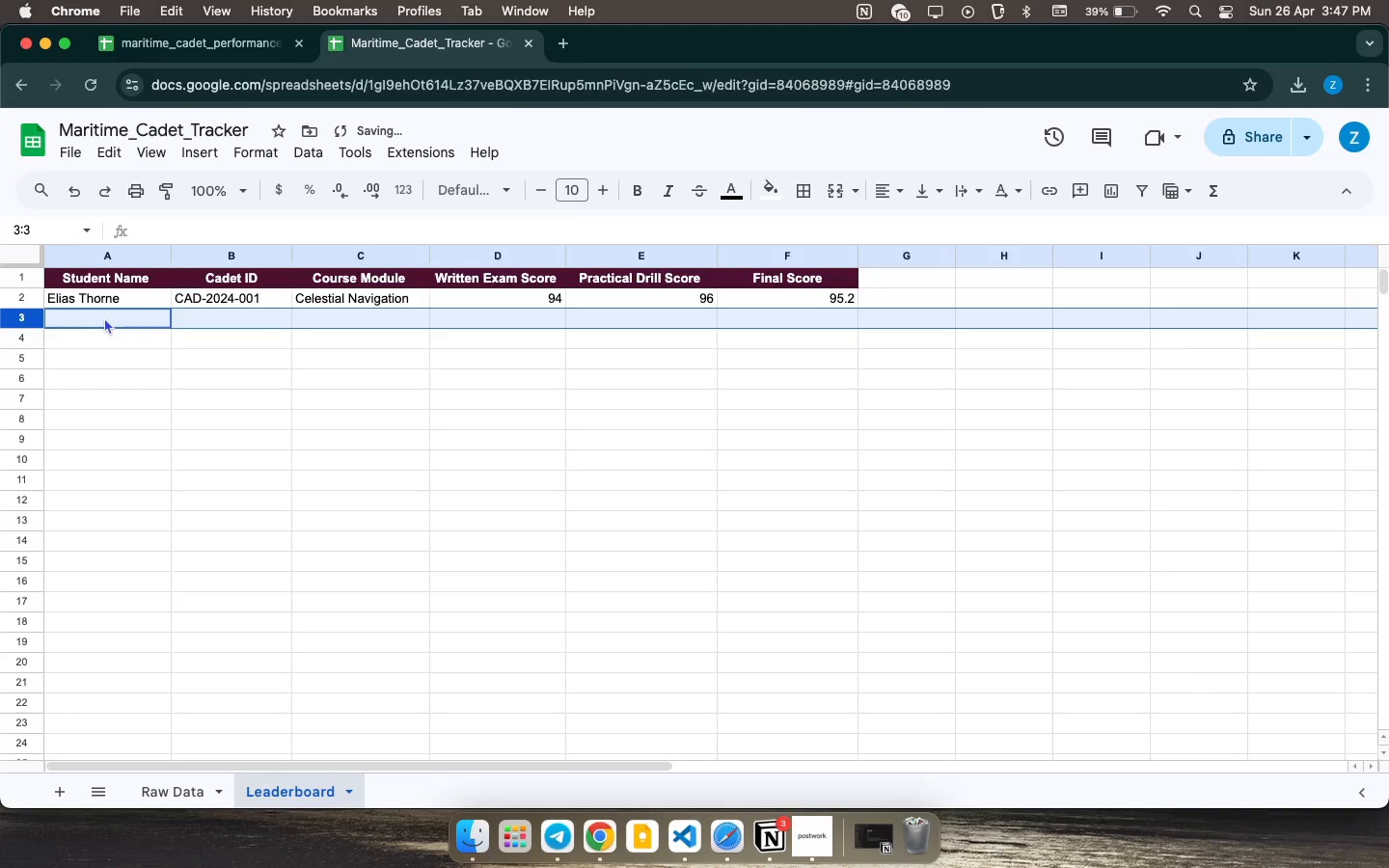 
double_click([104, 317])
 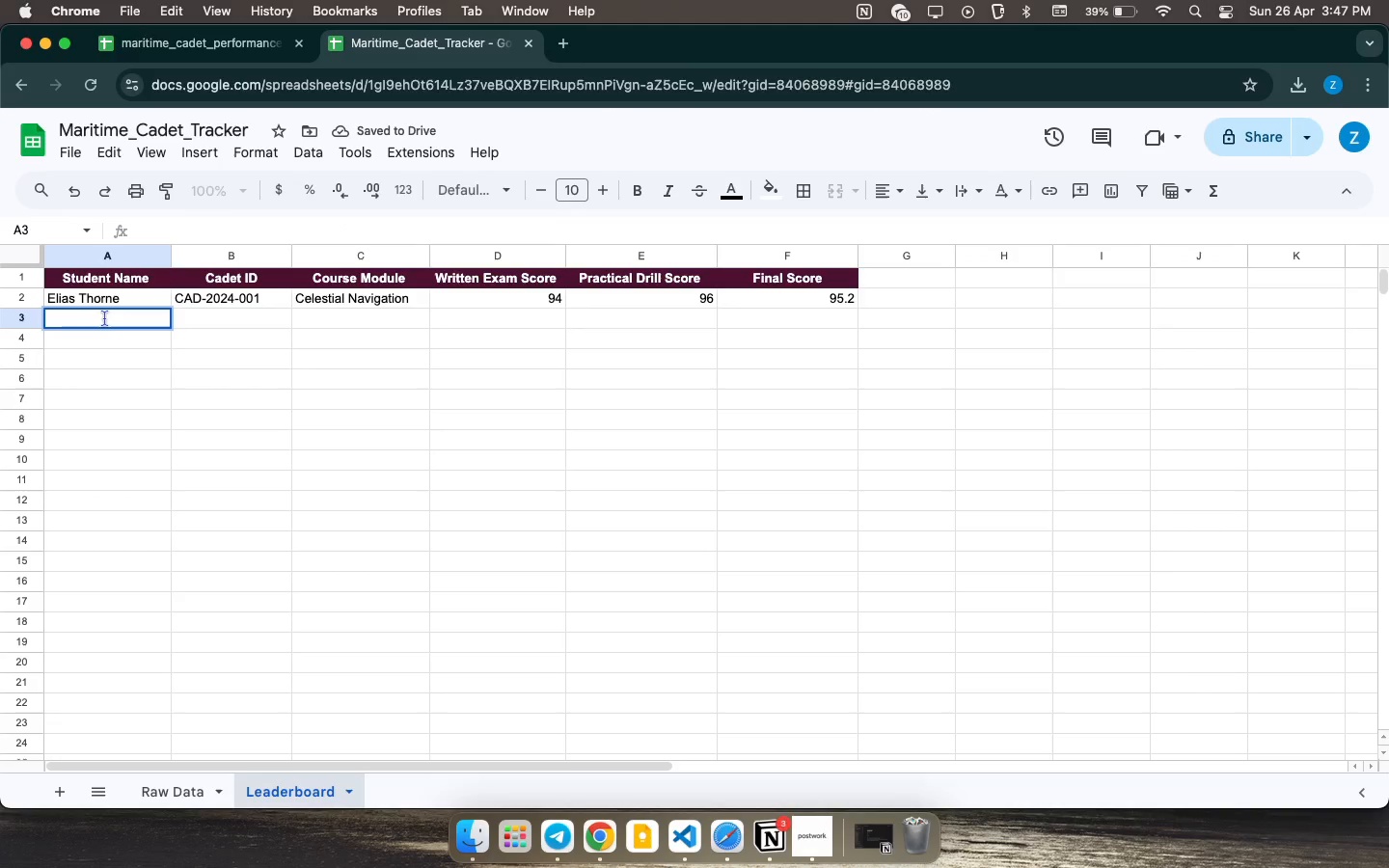 
key(Meta+CommandLeft)
 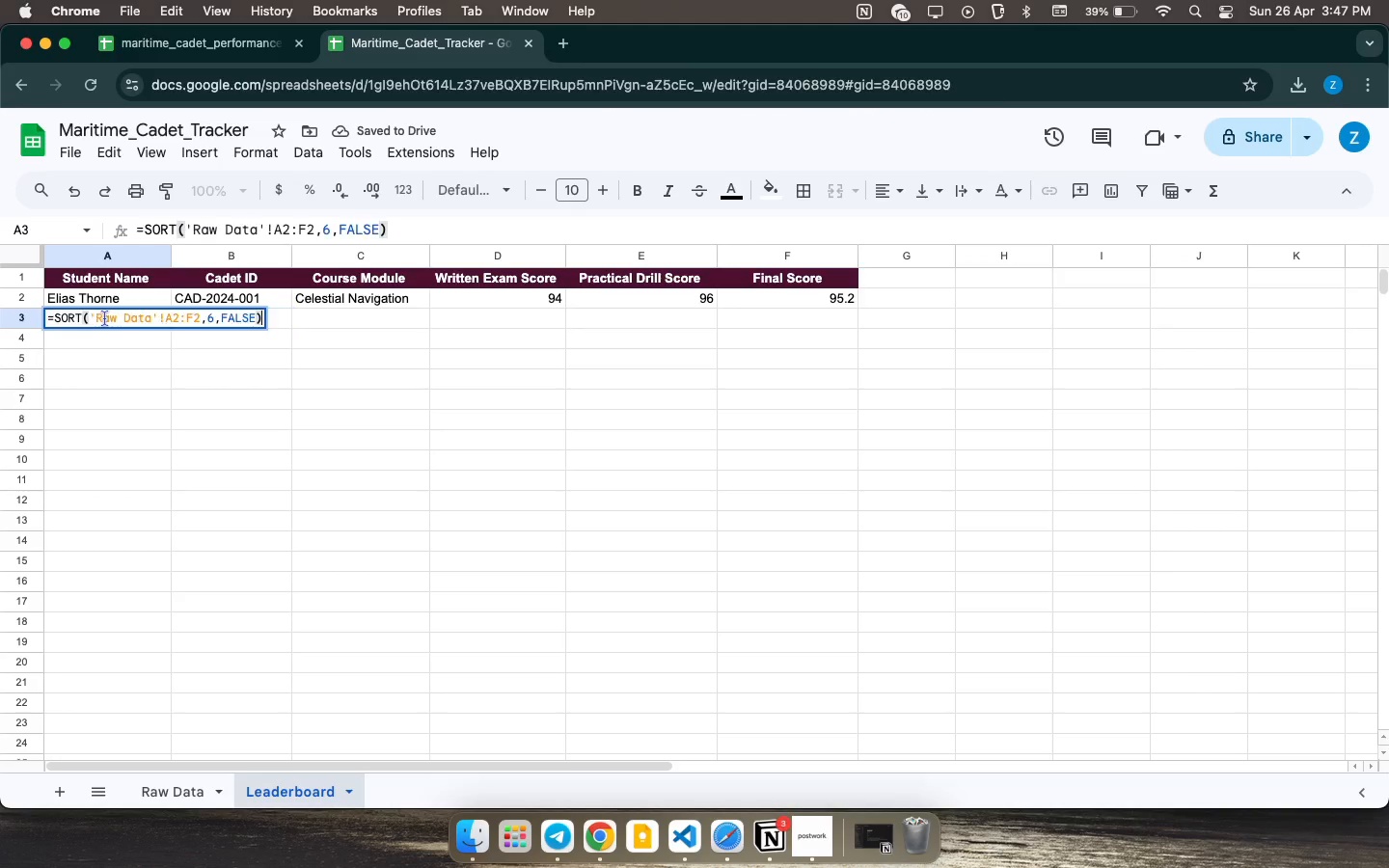 
key(Meta+V)
 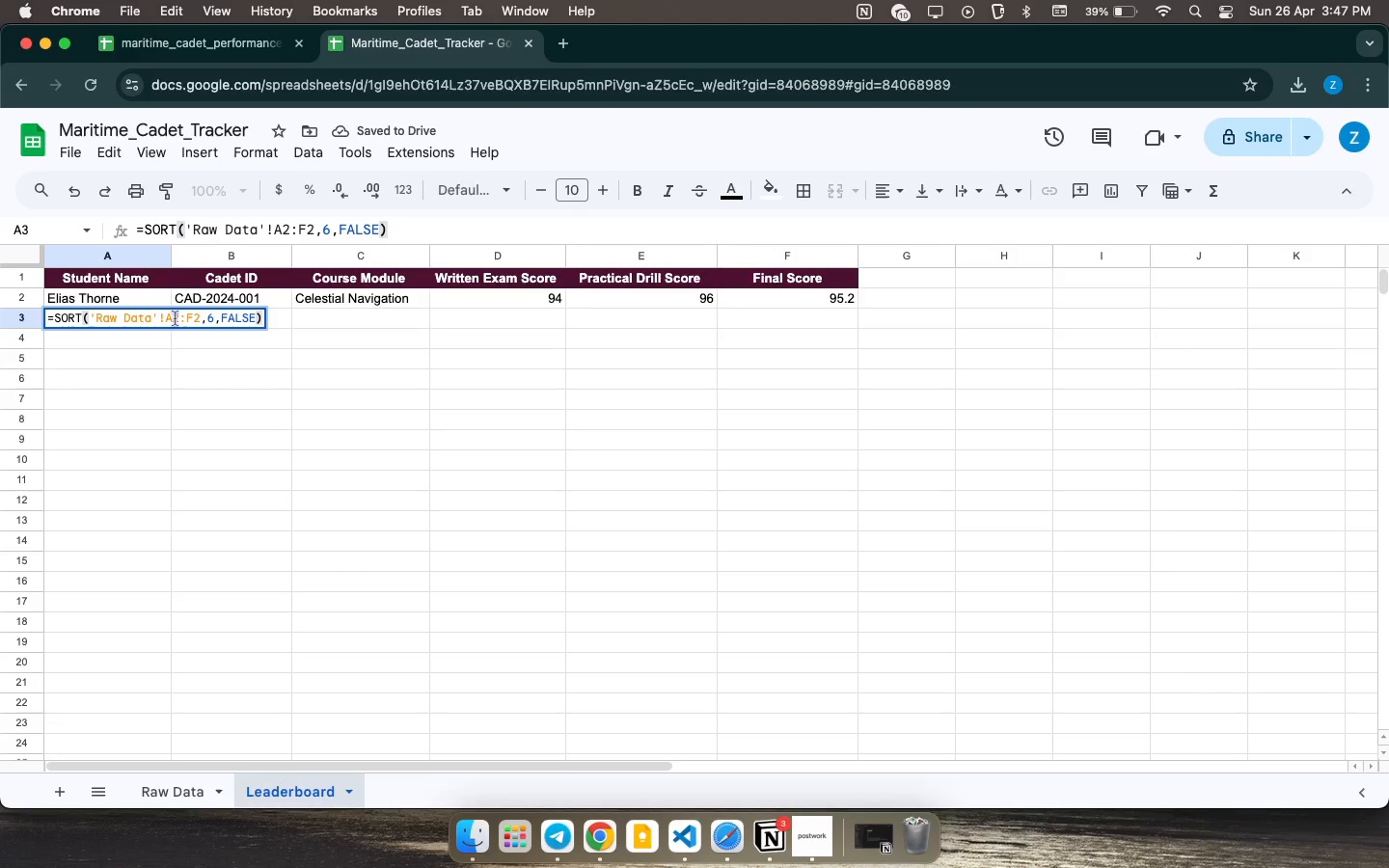 
left_click([179, 318])
 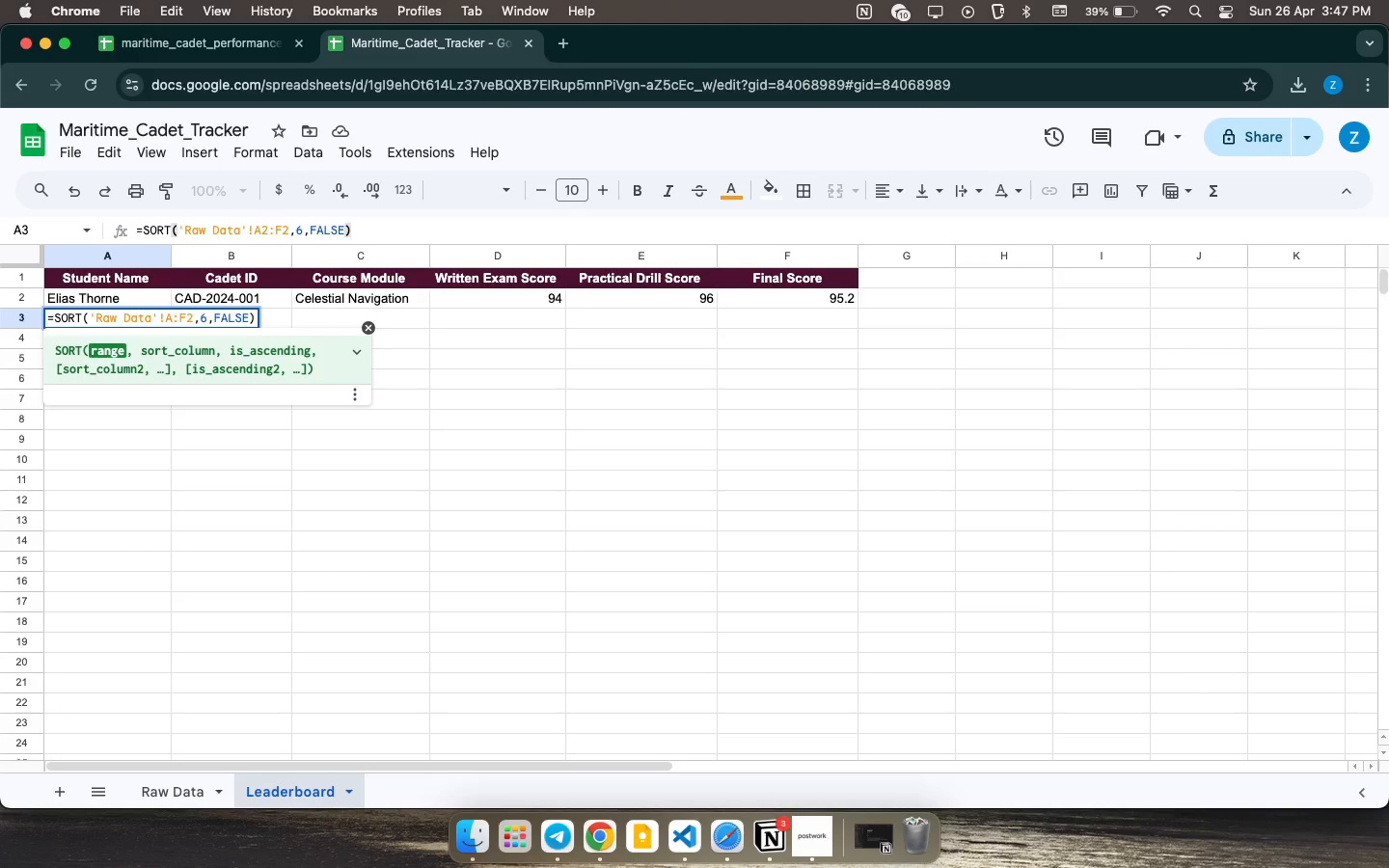 
key(Backspace)
 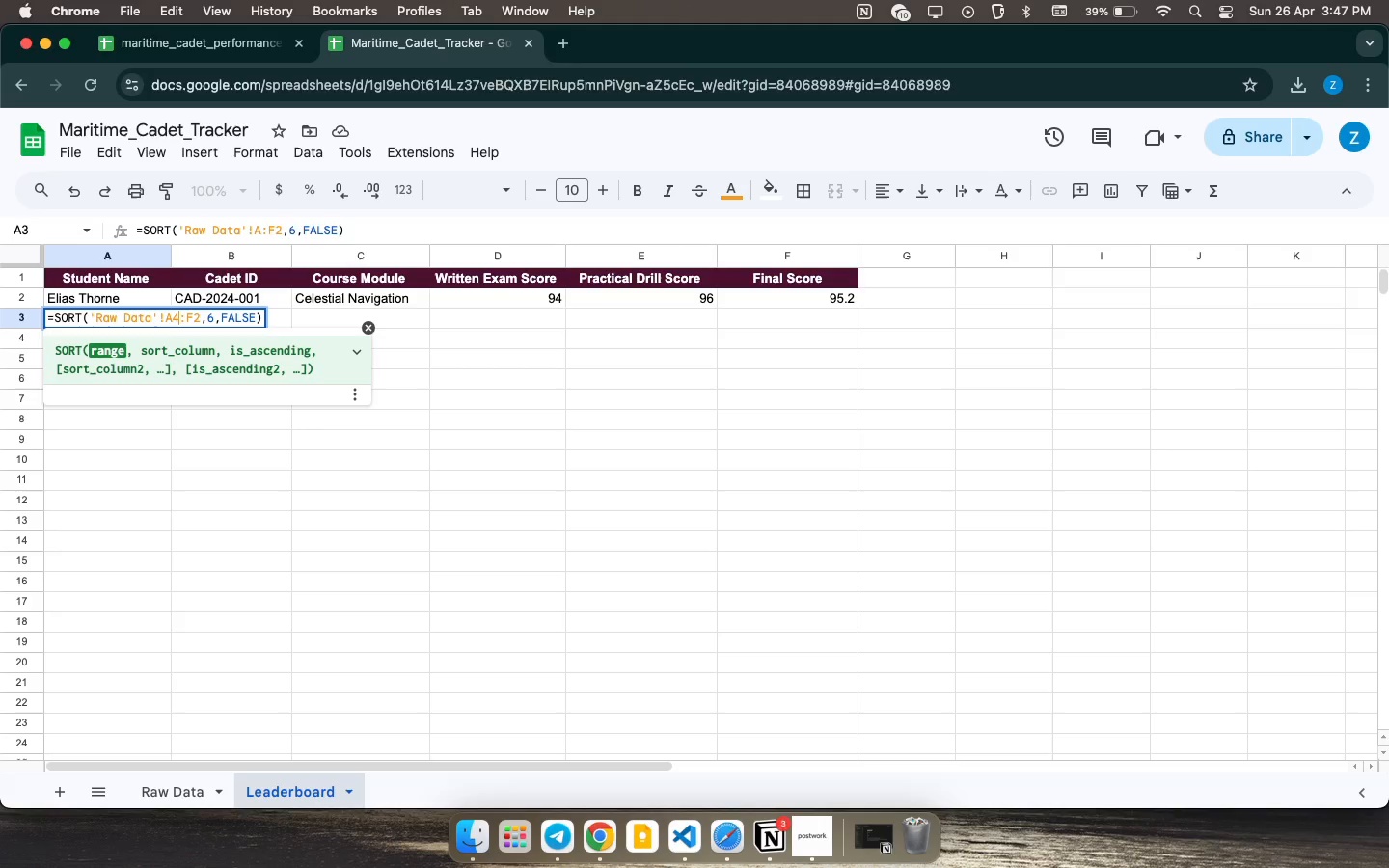 
key(4)
 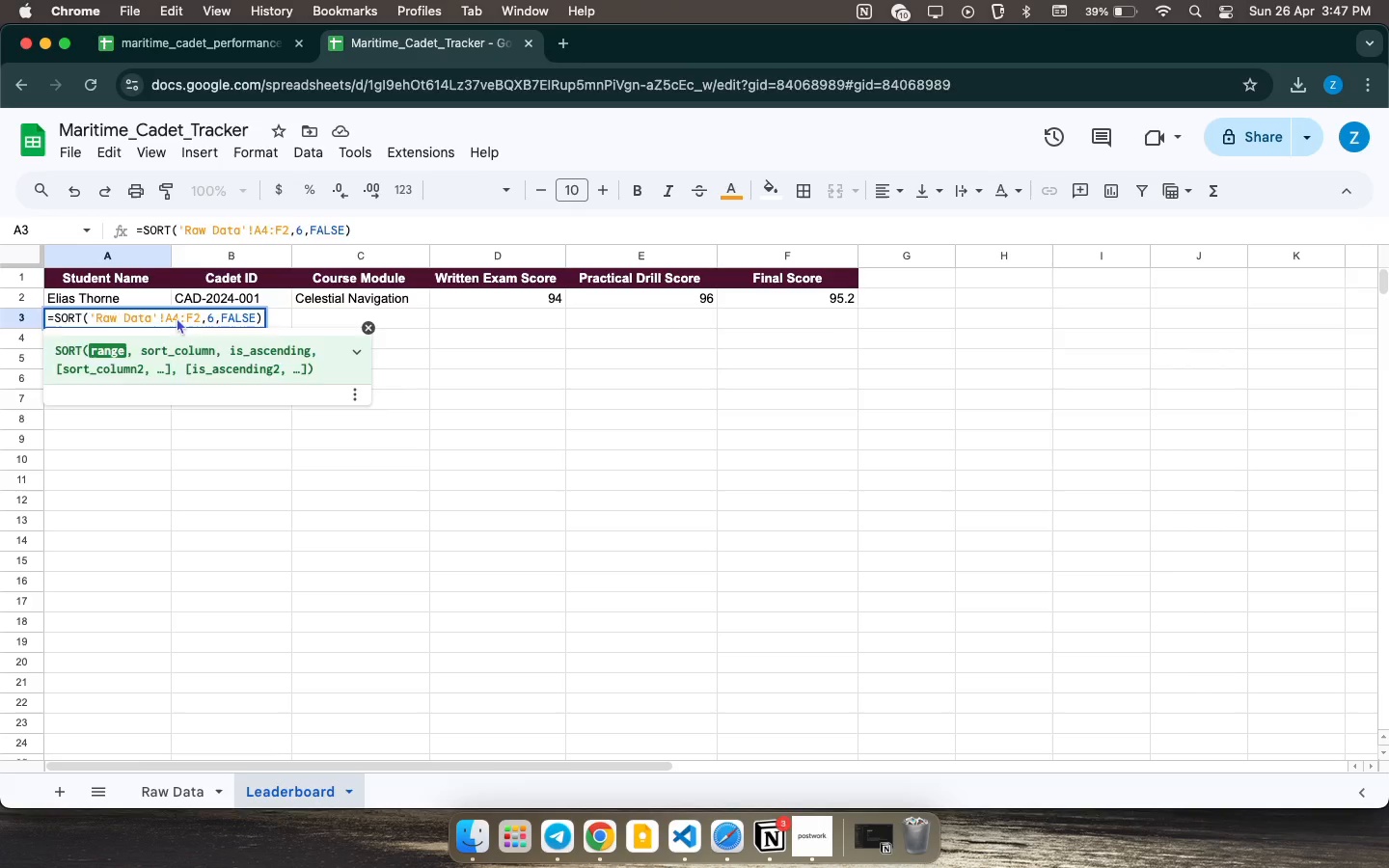 
key(Enter)
 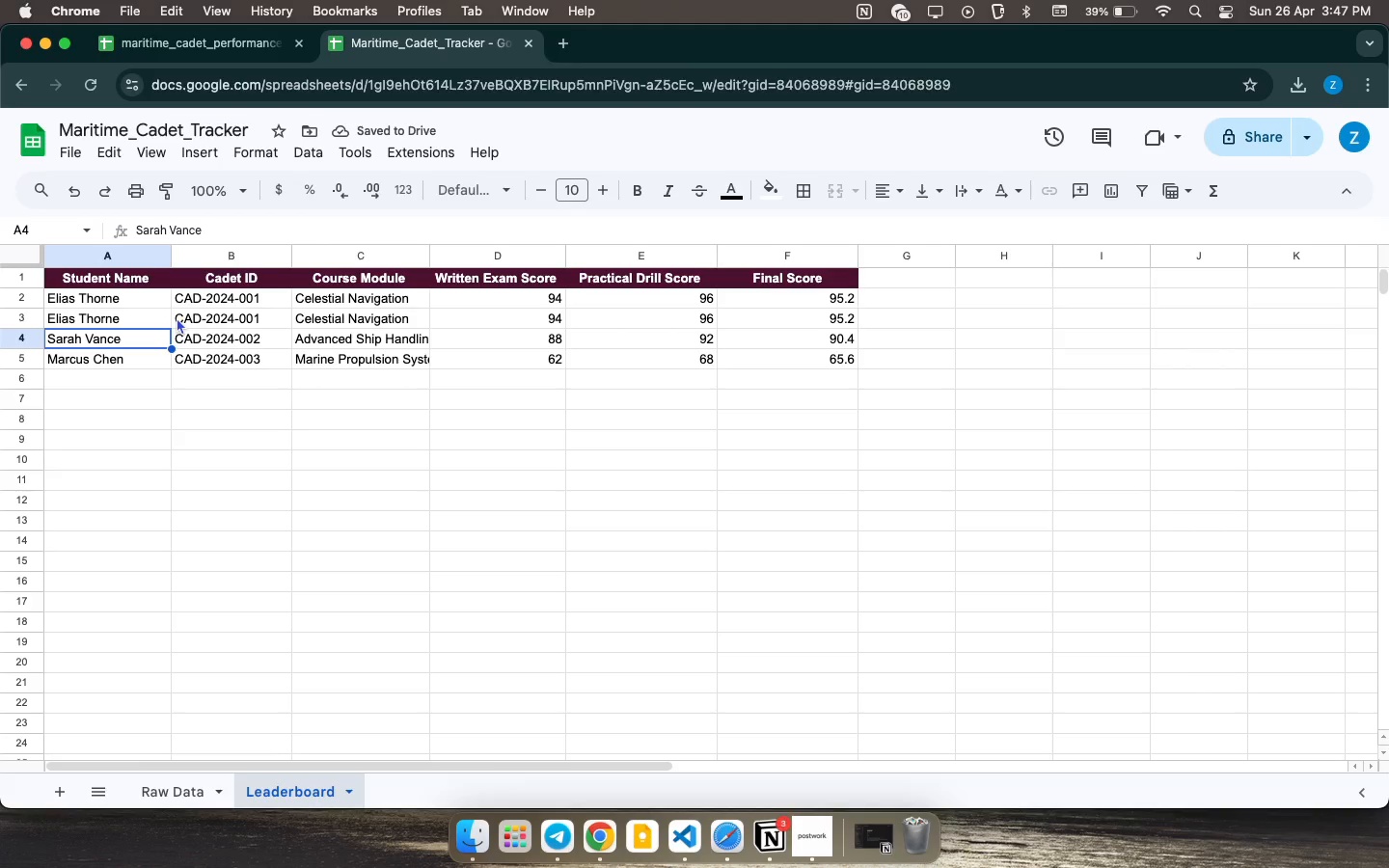 
wait(6.33)
 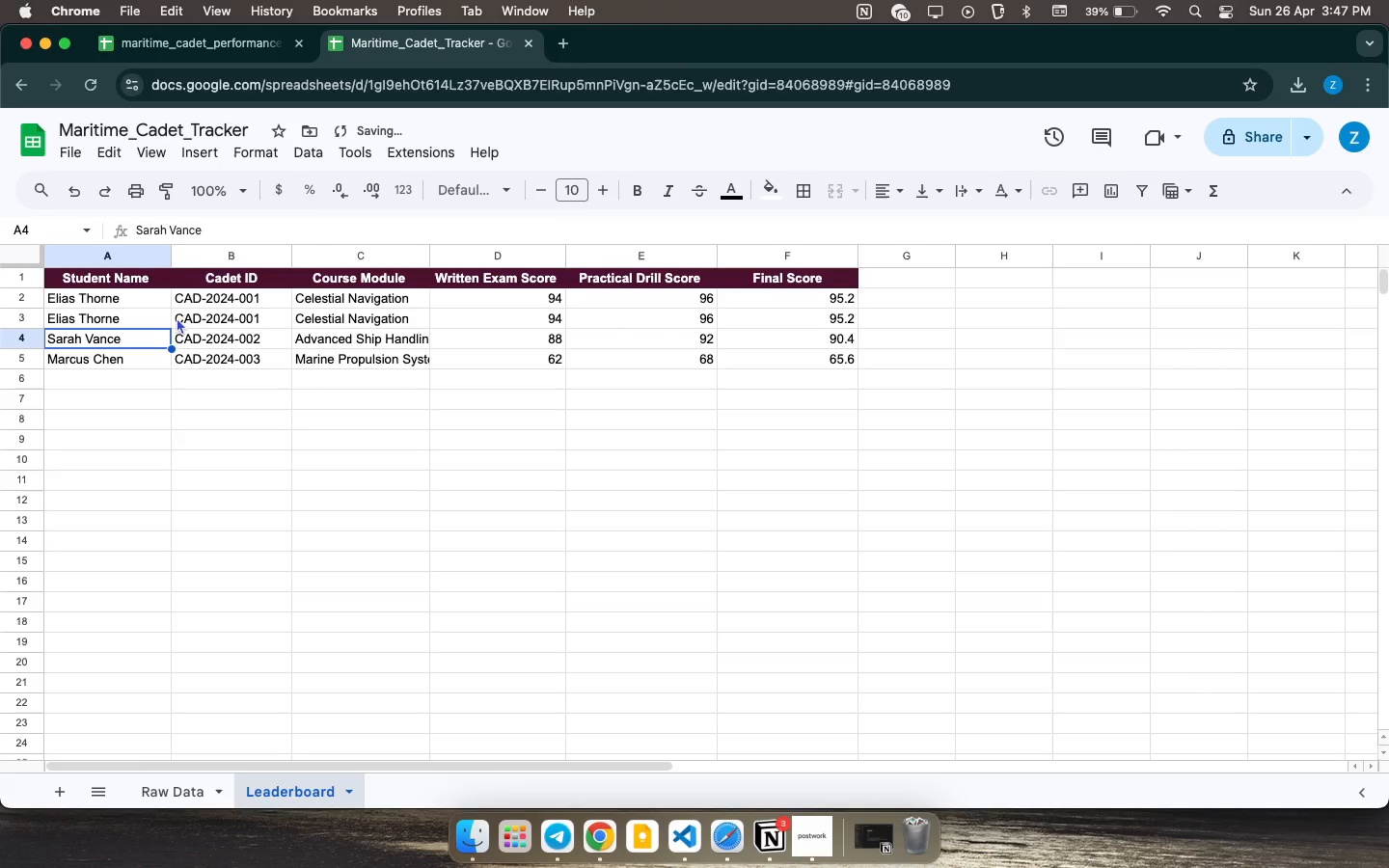 
key(Meta+CommandLeft)
 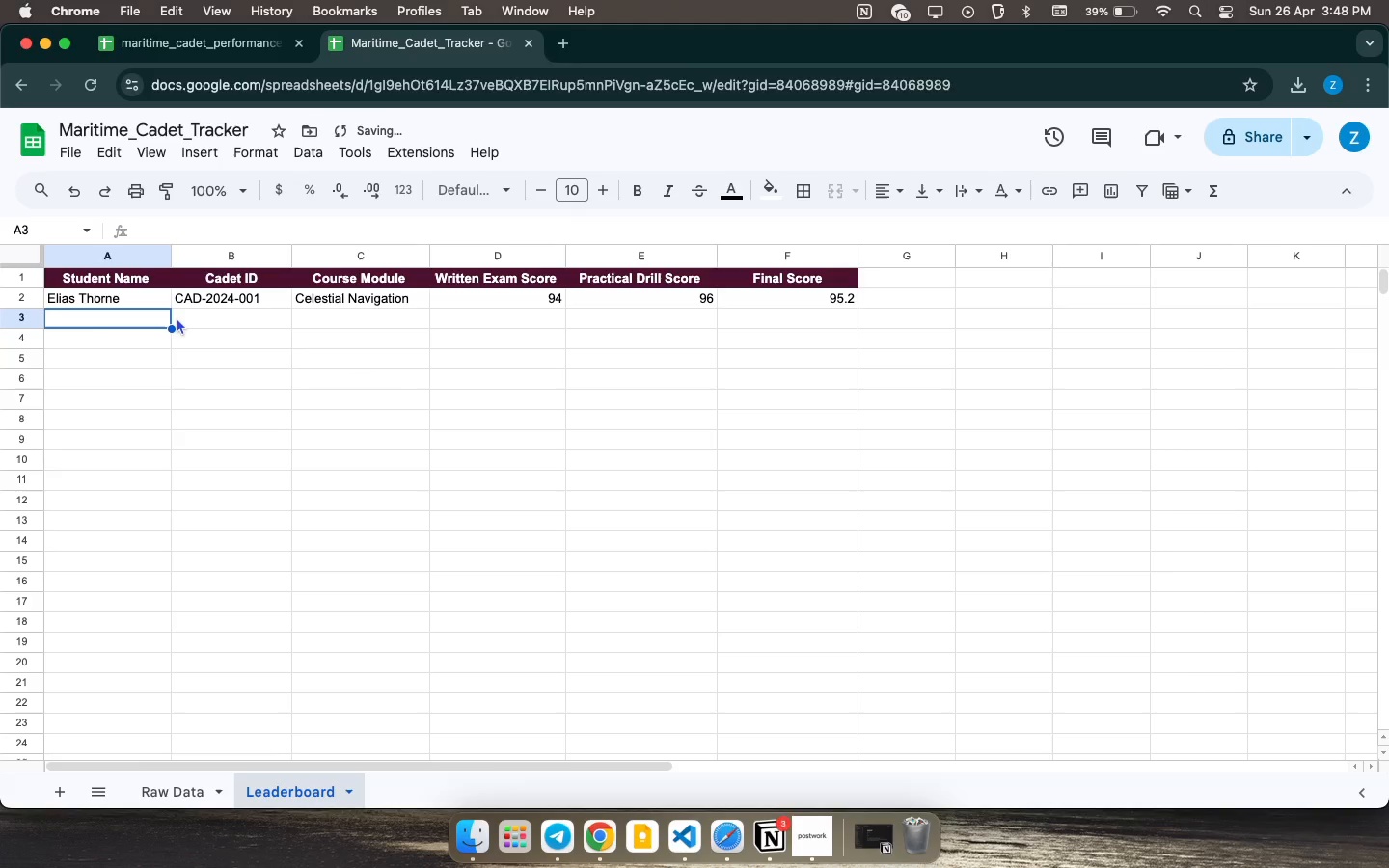 
key(Meta+Z)
 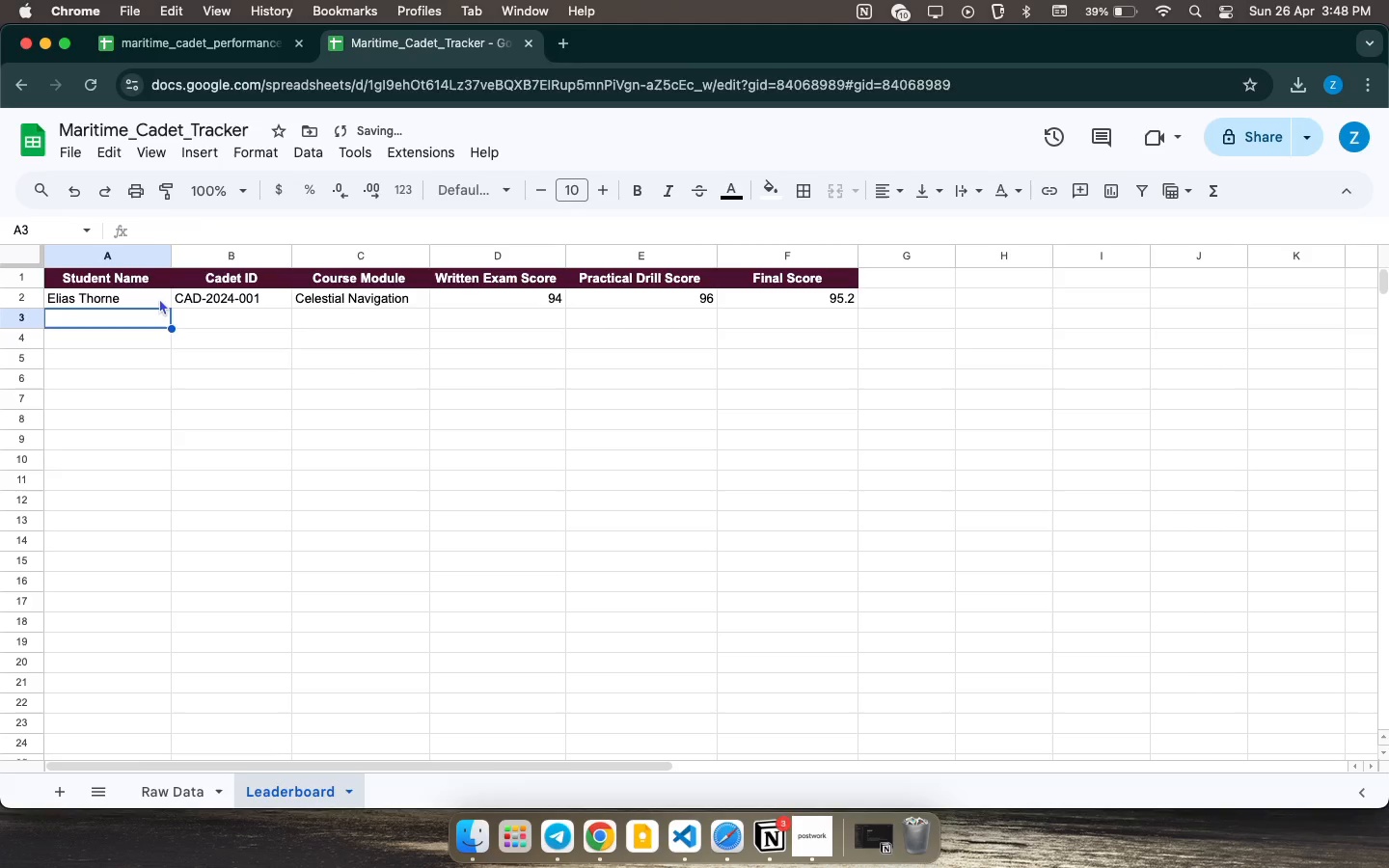 
left_click([159, 298])
 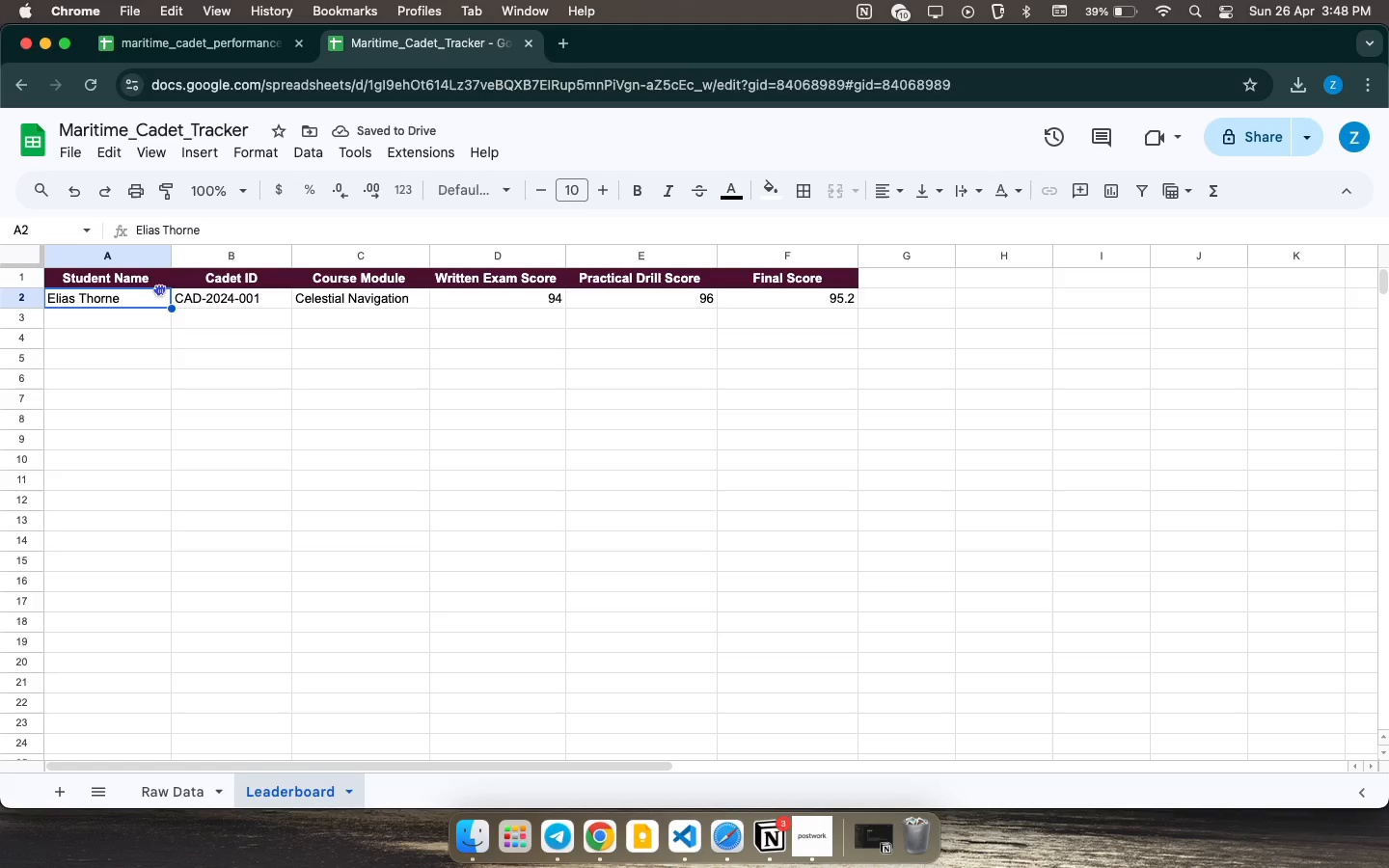 
double_click([159, 288])
 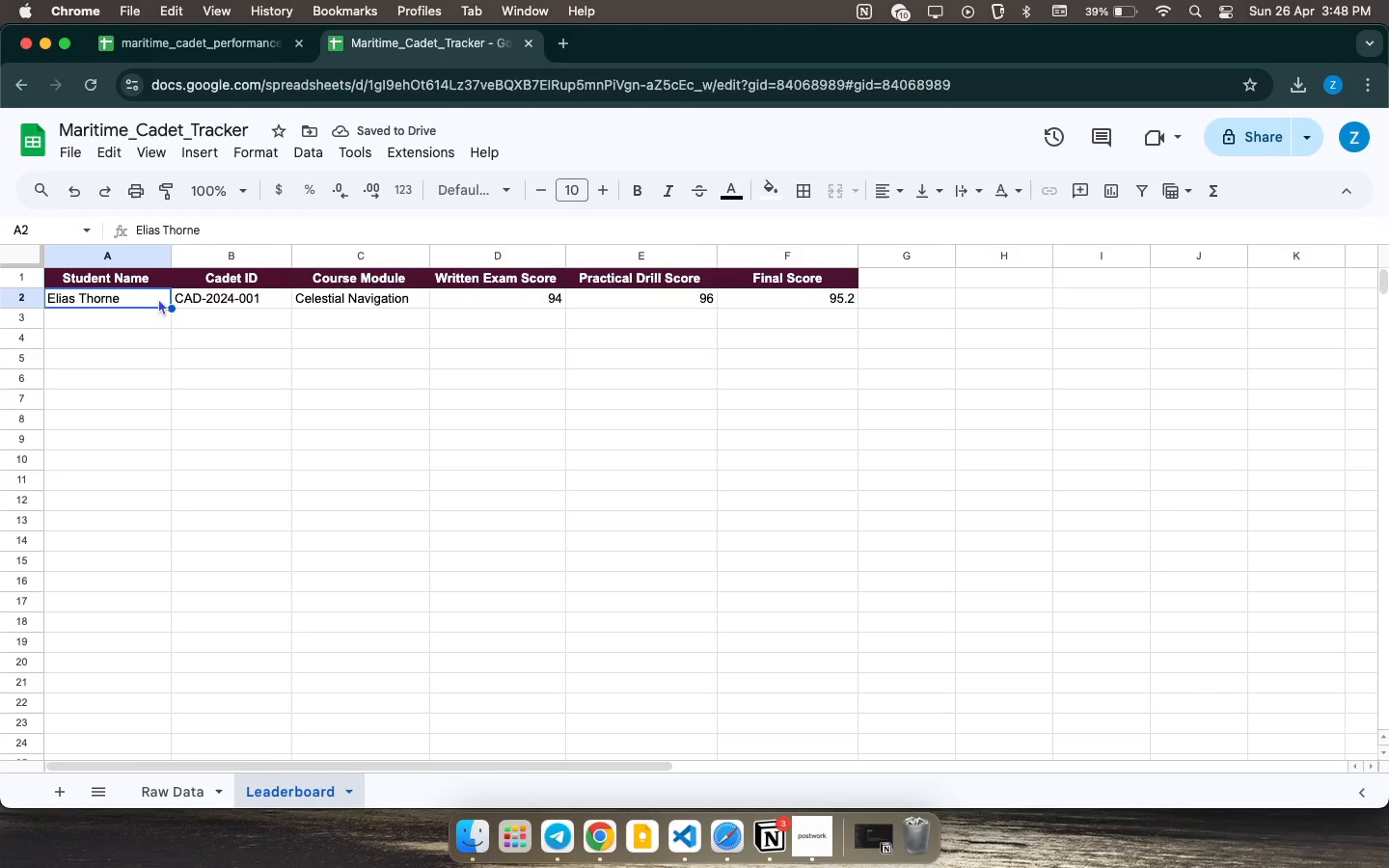 
double_click([158, 298])
 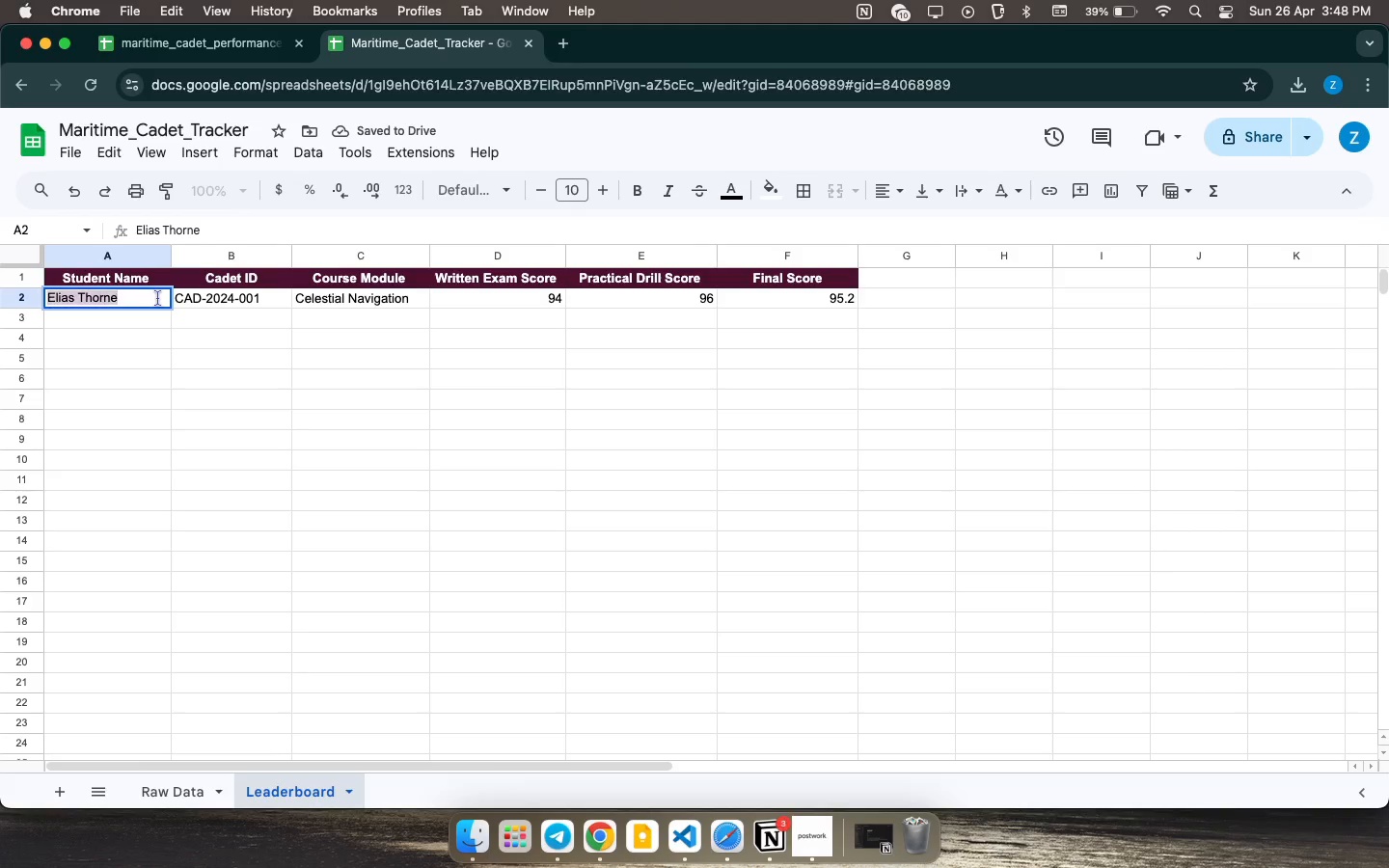 
triple_click([158, 298])
 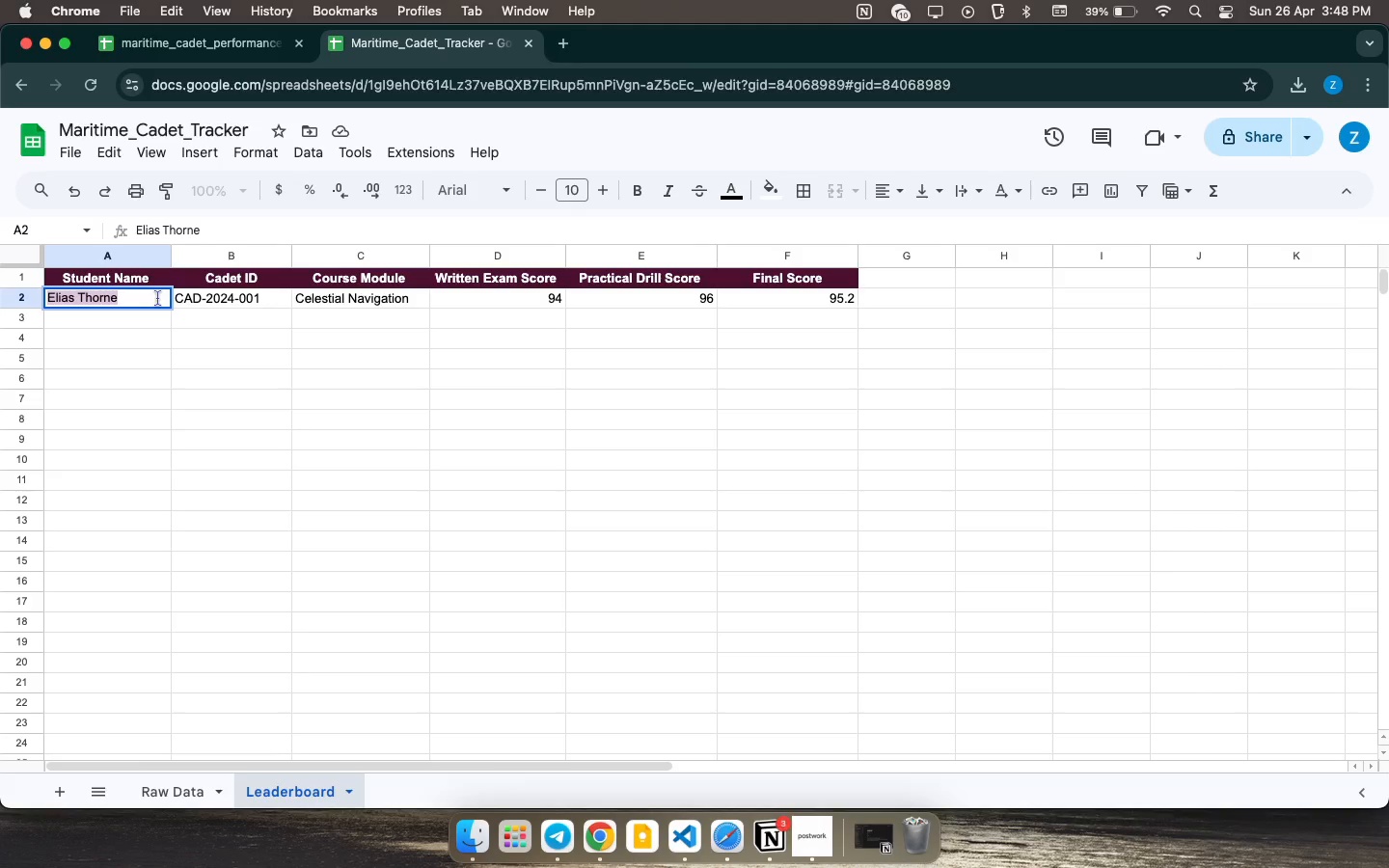 
triple_click([158, 298])
 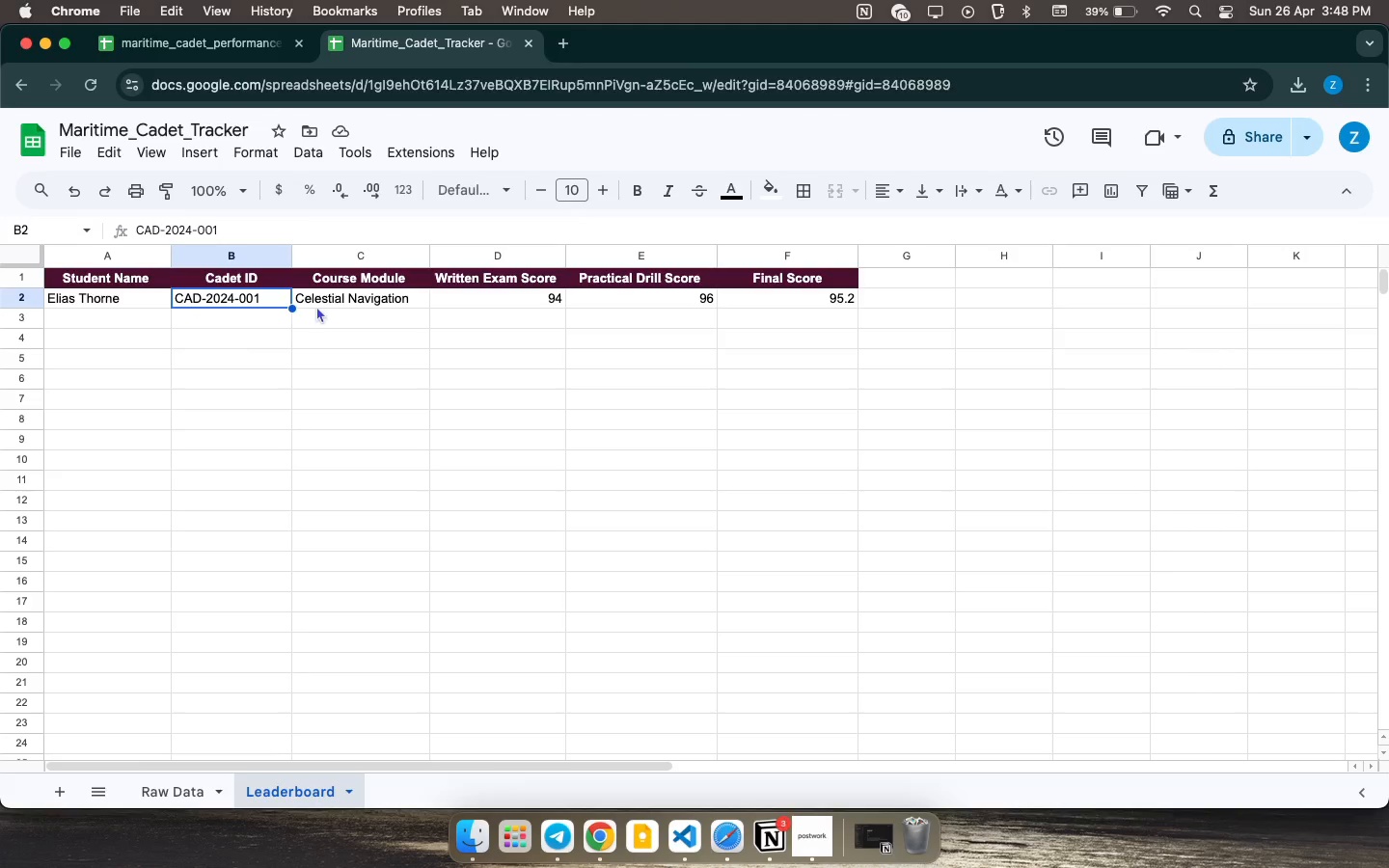 
left_click([345, 300])
 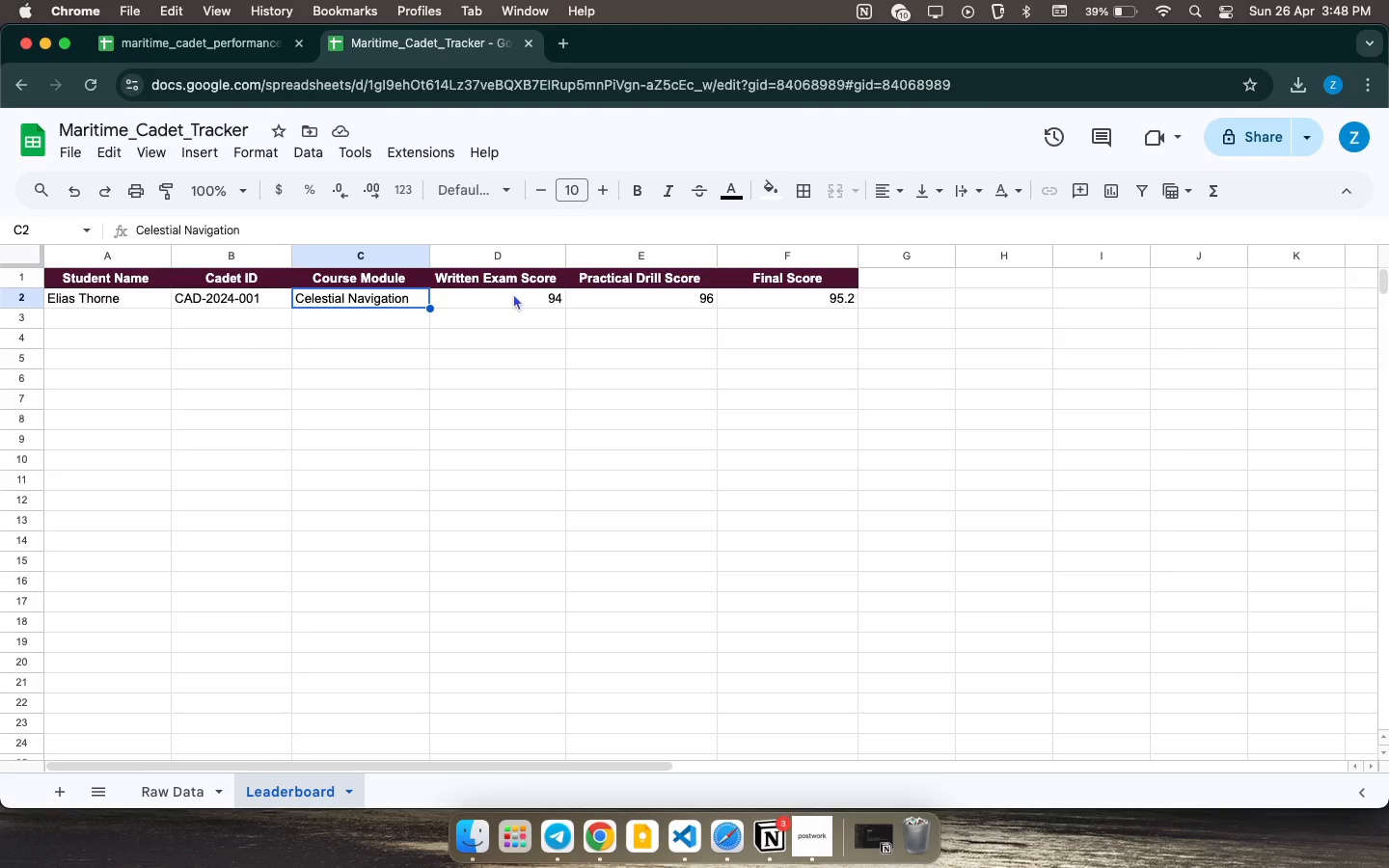 
left_click([513, 293])
 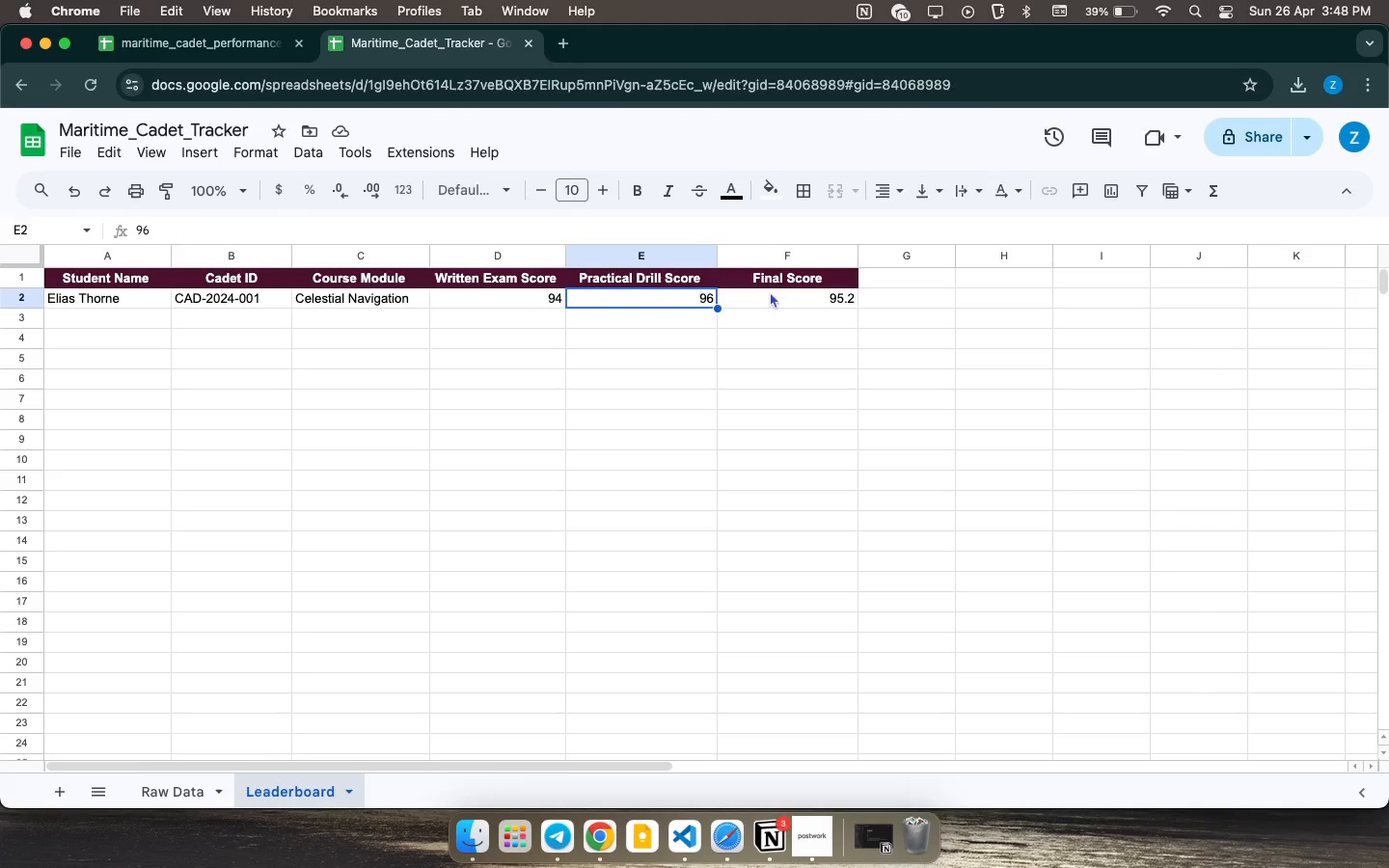 
left_click([777, 288])
 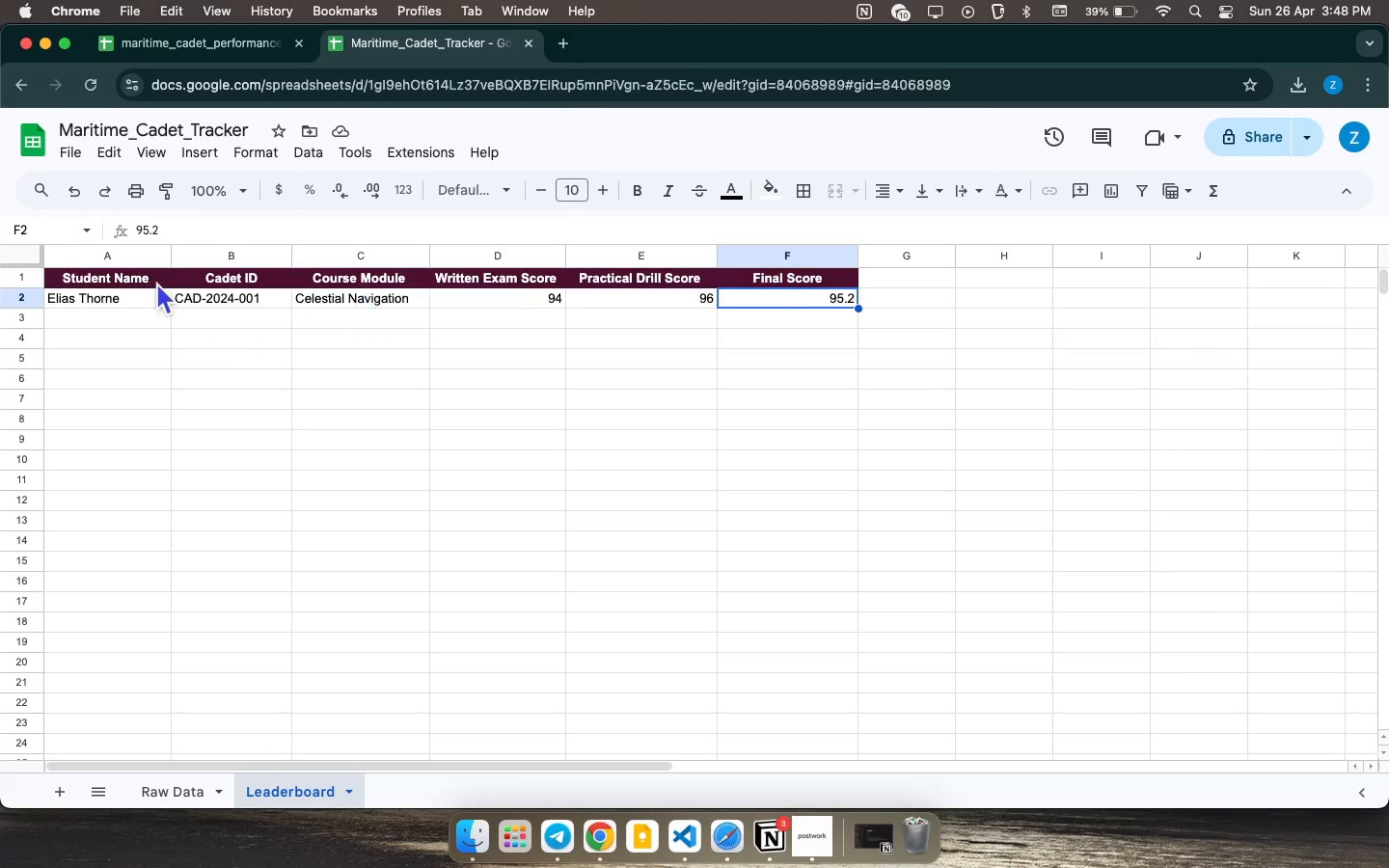 
left_click([158, 278])
 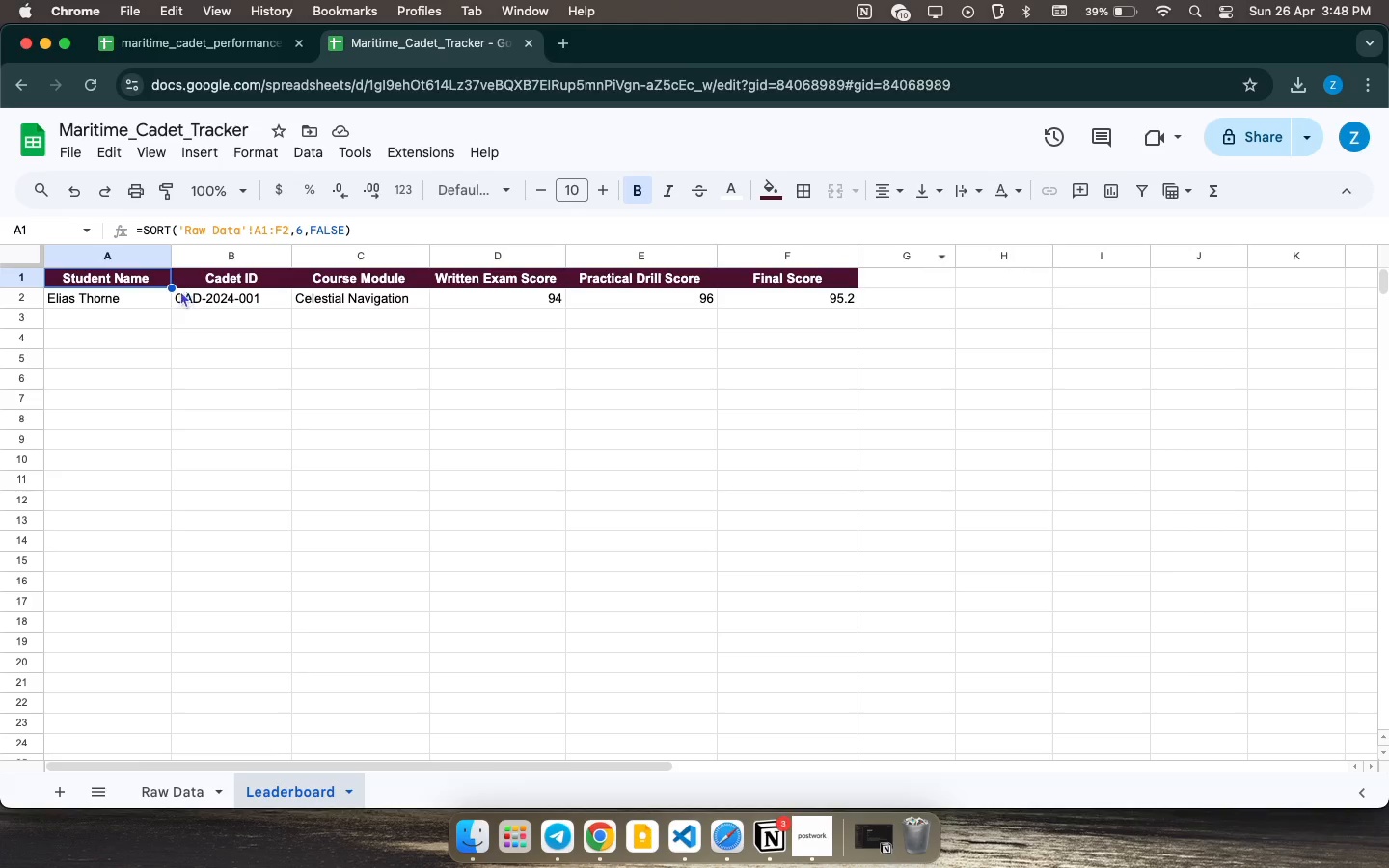 
left_click([175, 286])
 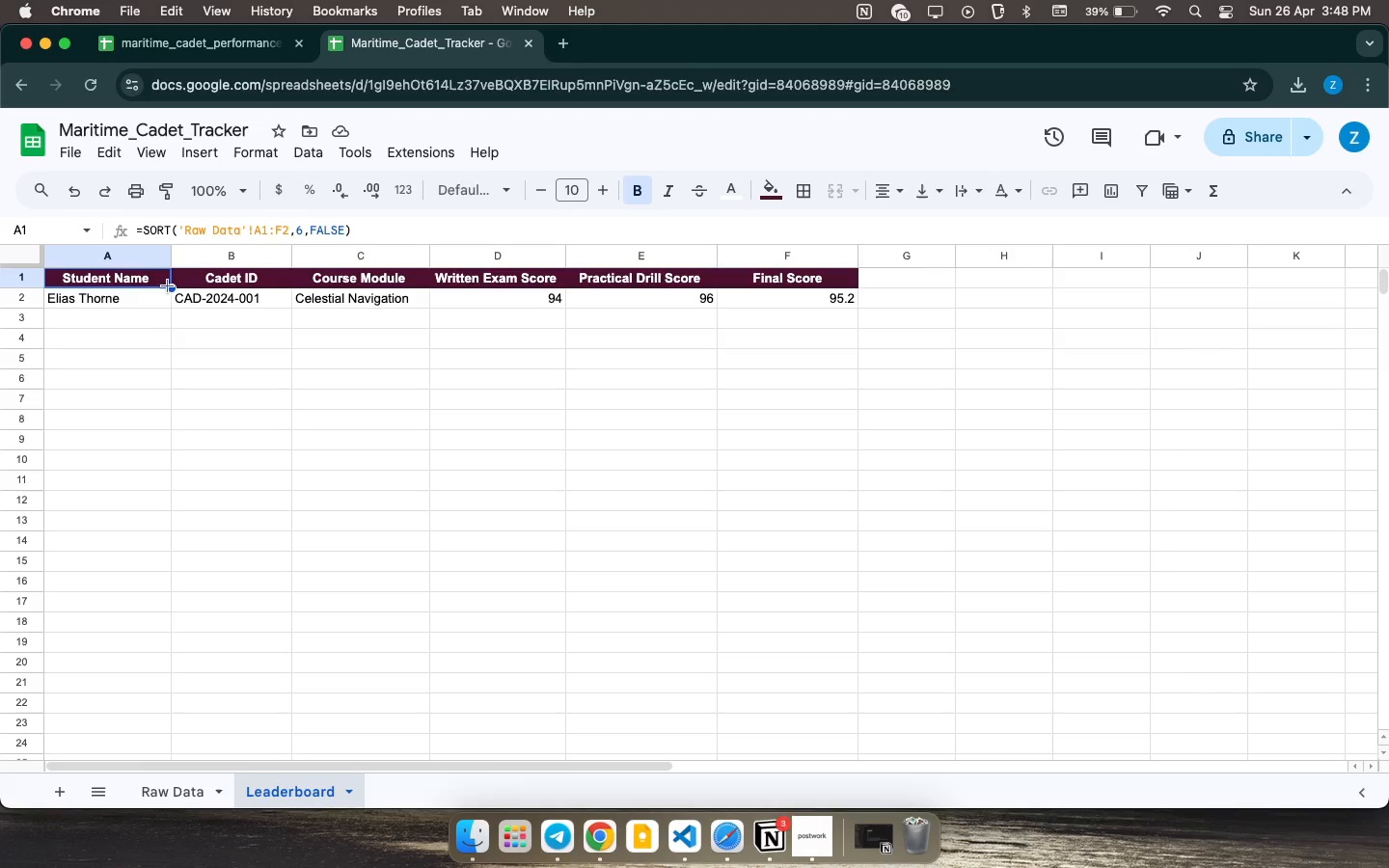 
left_click_drag(start_coordinate=[168, 286], to_coordinate=[169, 339])
 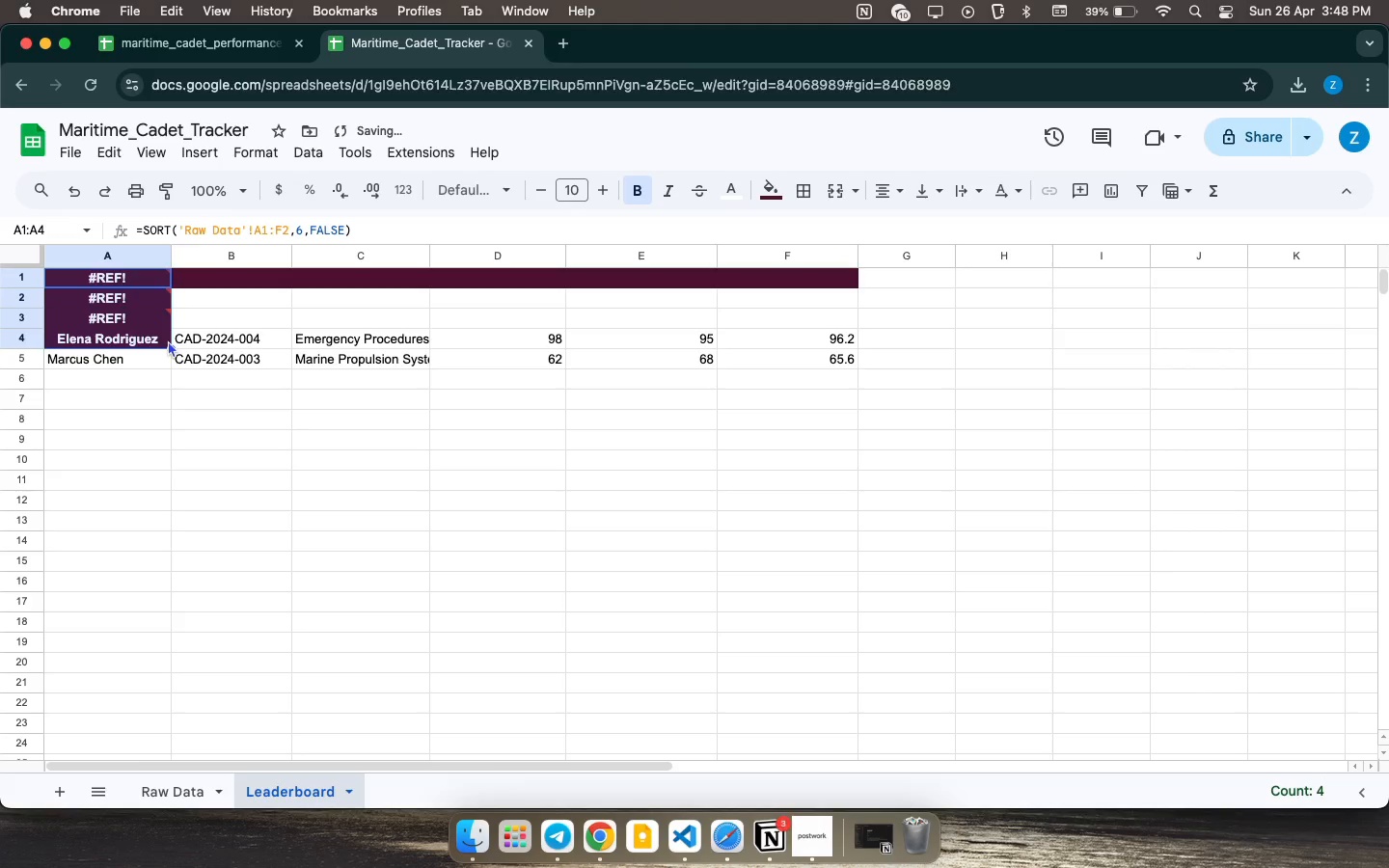 
key(Meta+CommandLeft)
 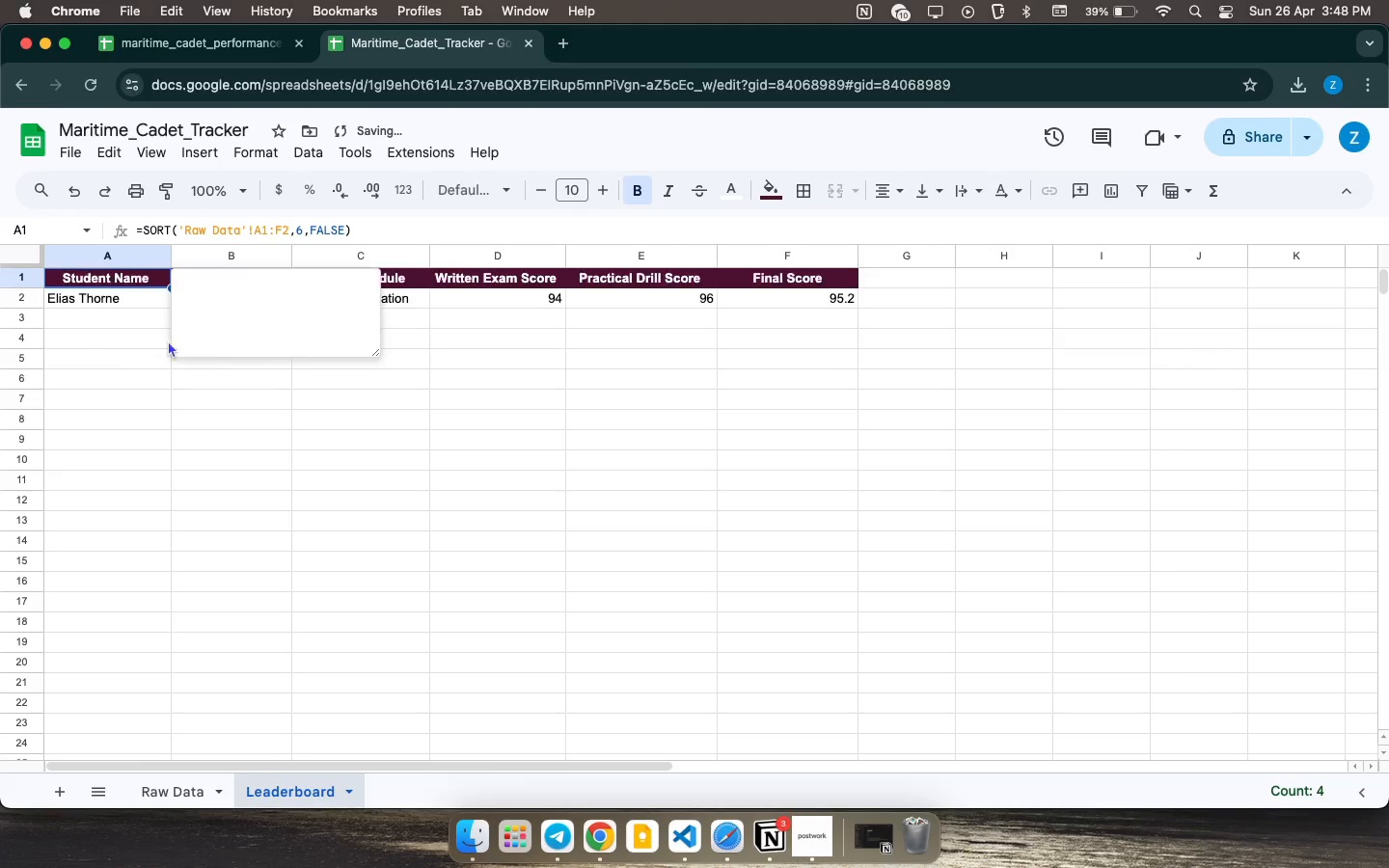 
key(Meta+Z)
 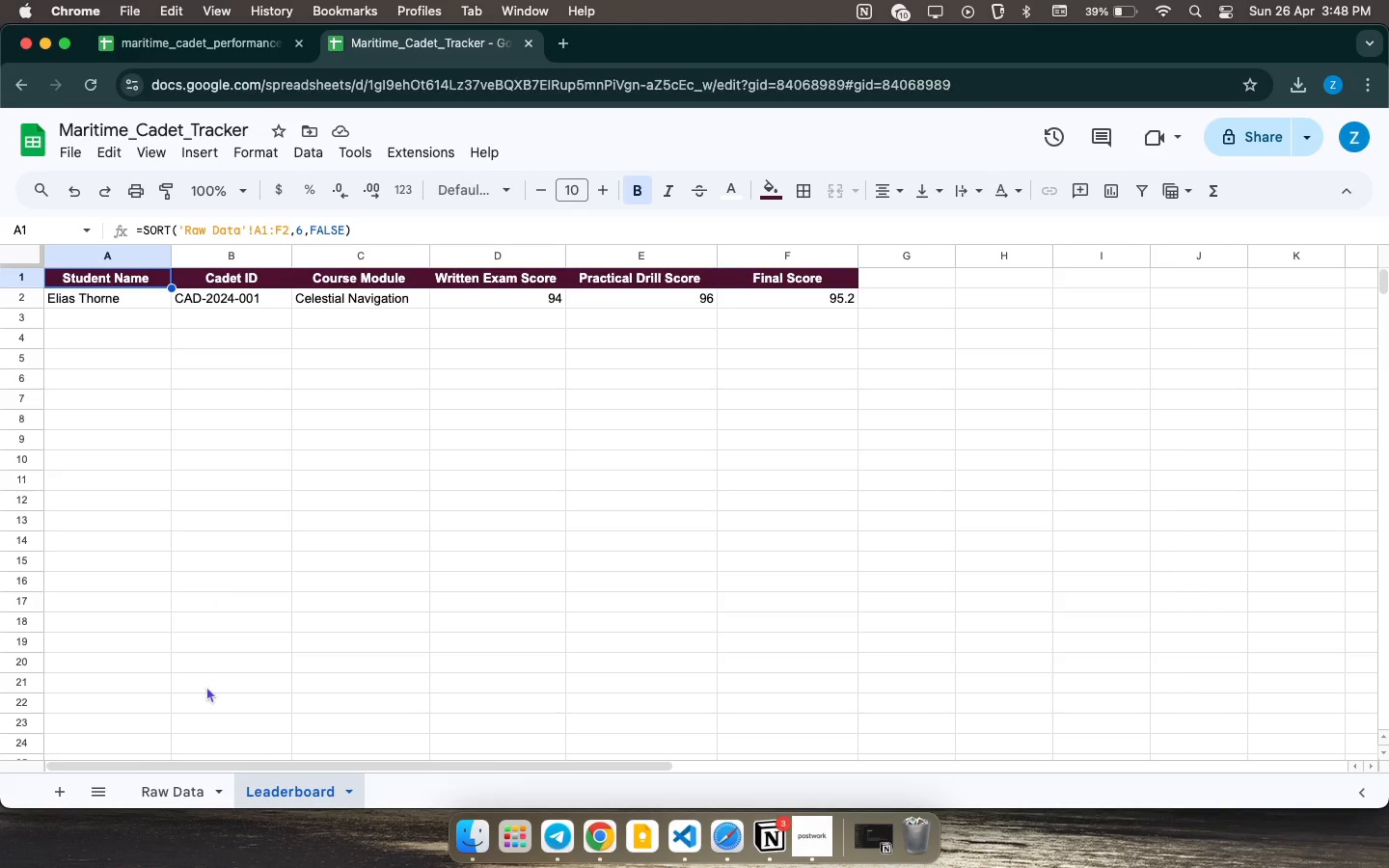 
wait(11.38)
 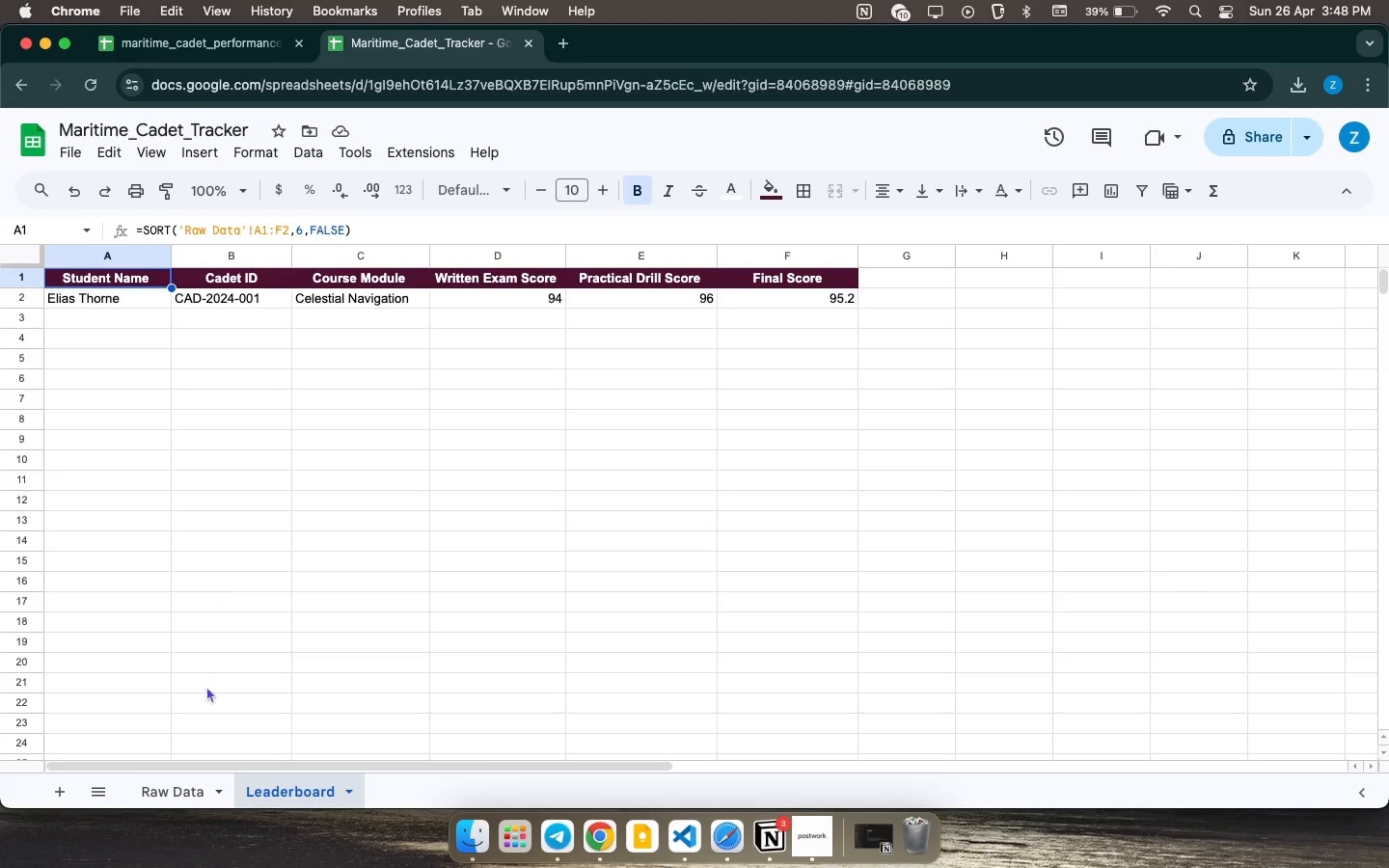 
left_click([172, 802])
 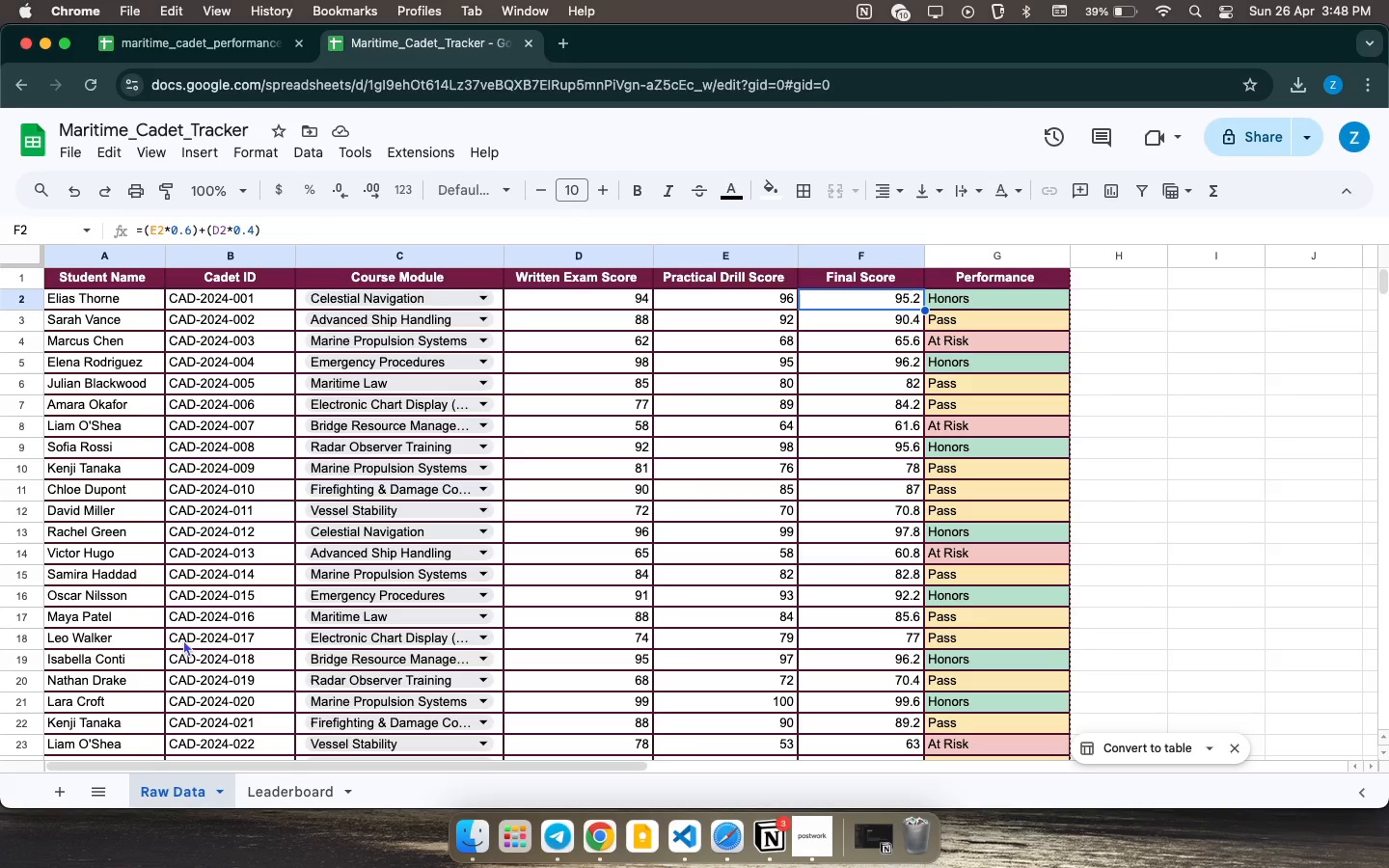 
scroll: coordinate [192, 627], scroll_direction: up, amount: 54.0
 